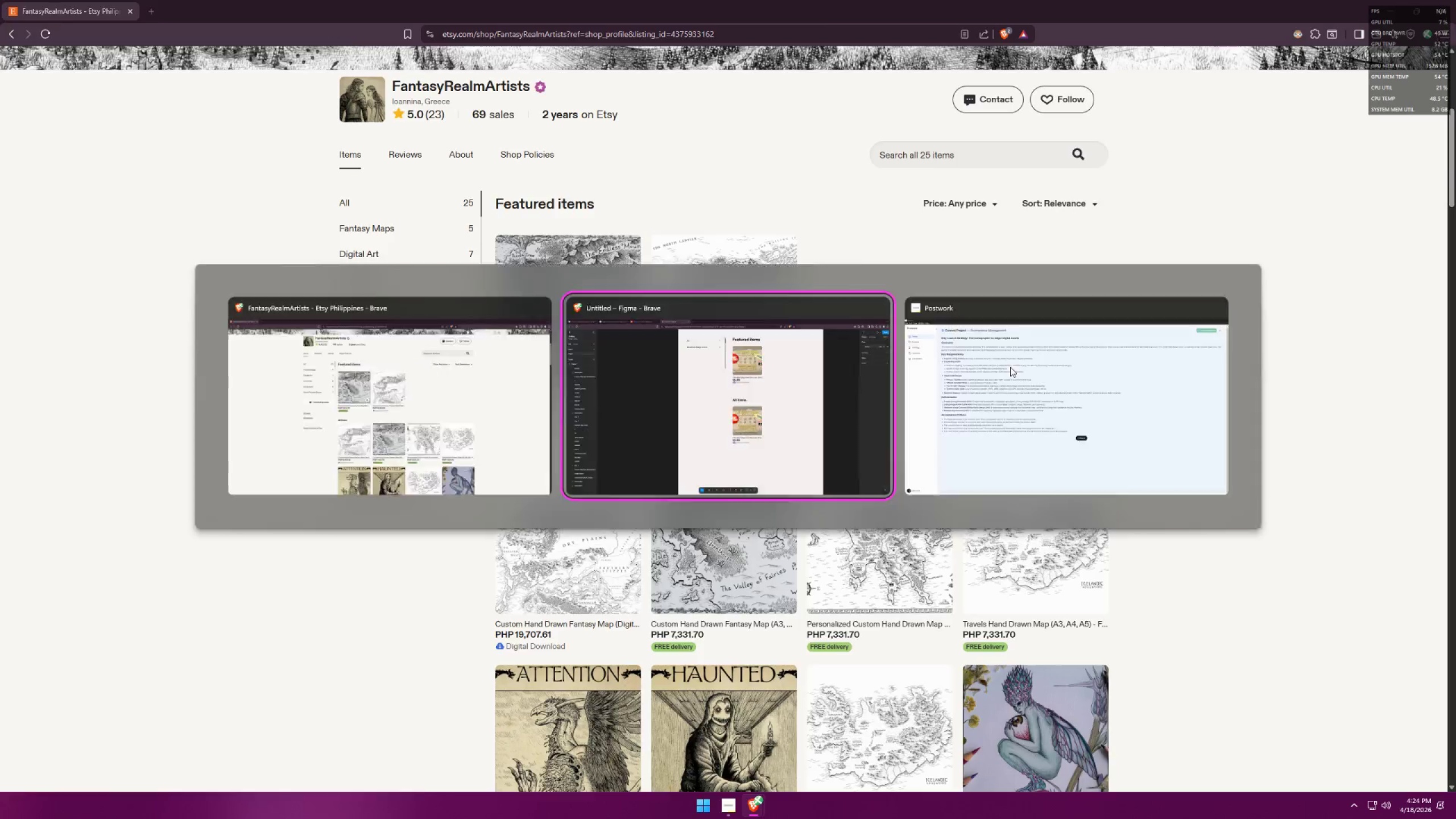 
key(Alt+Tab)
 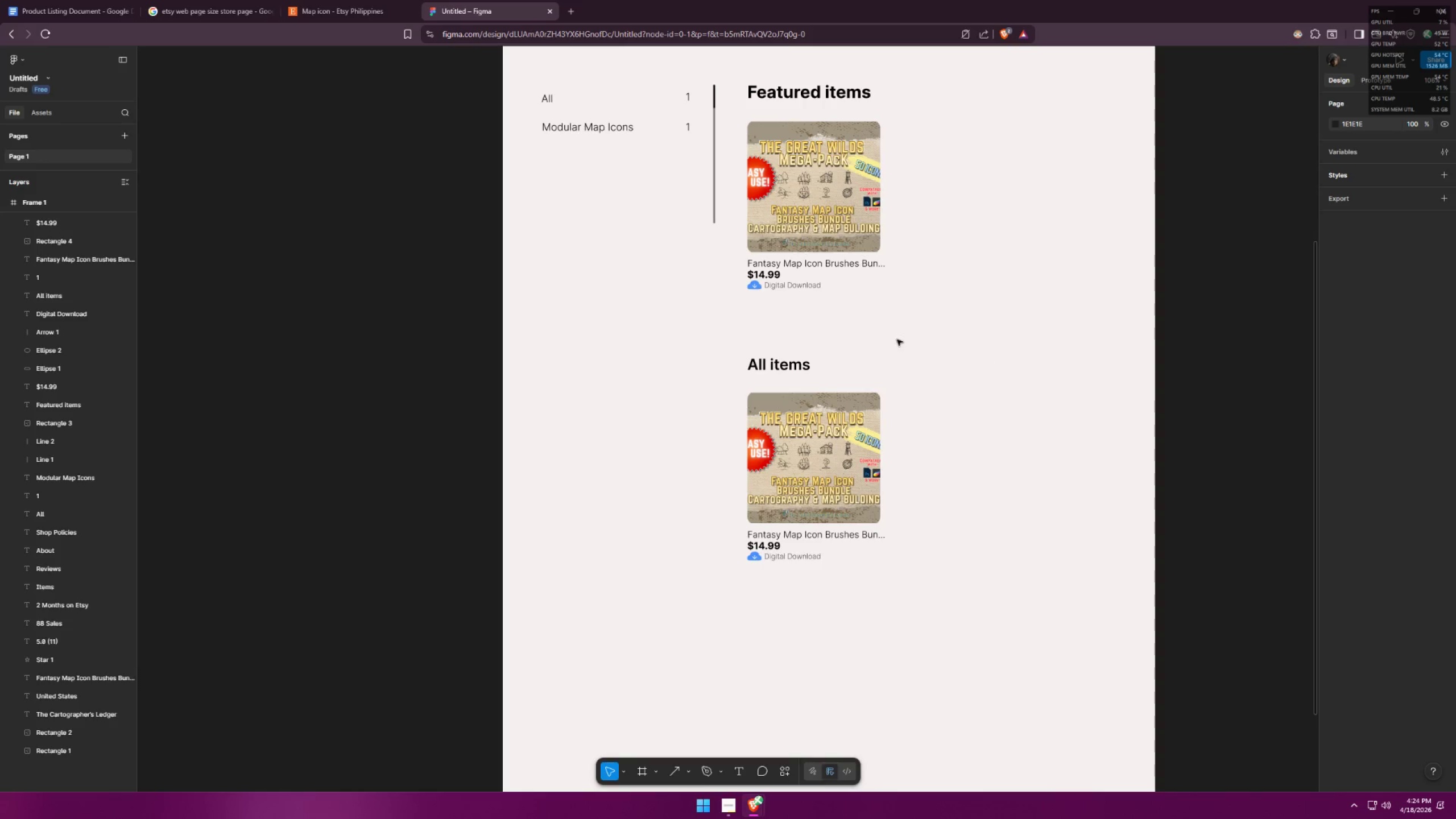 
key(Alt+AltLeft)
 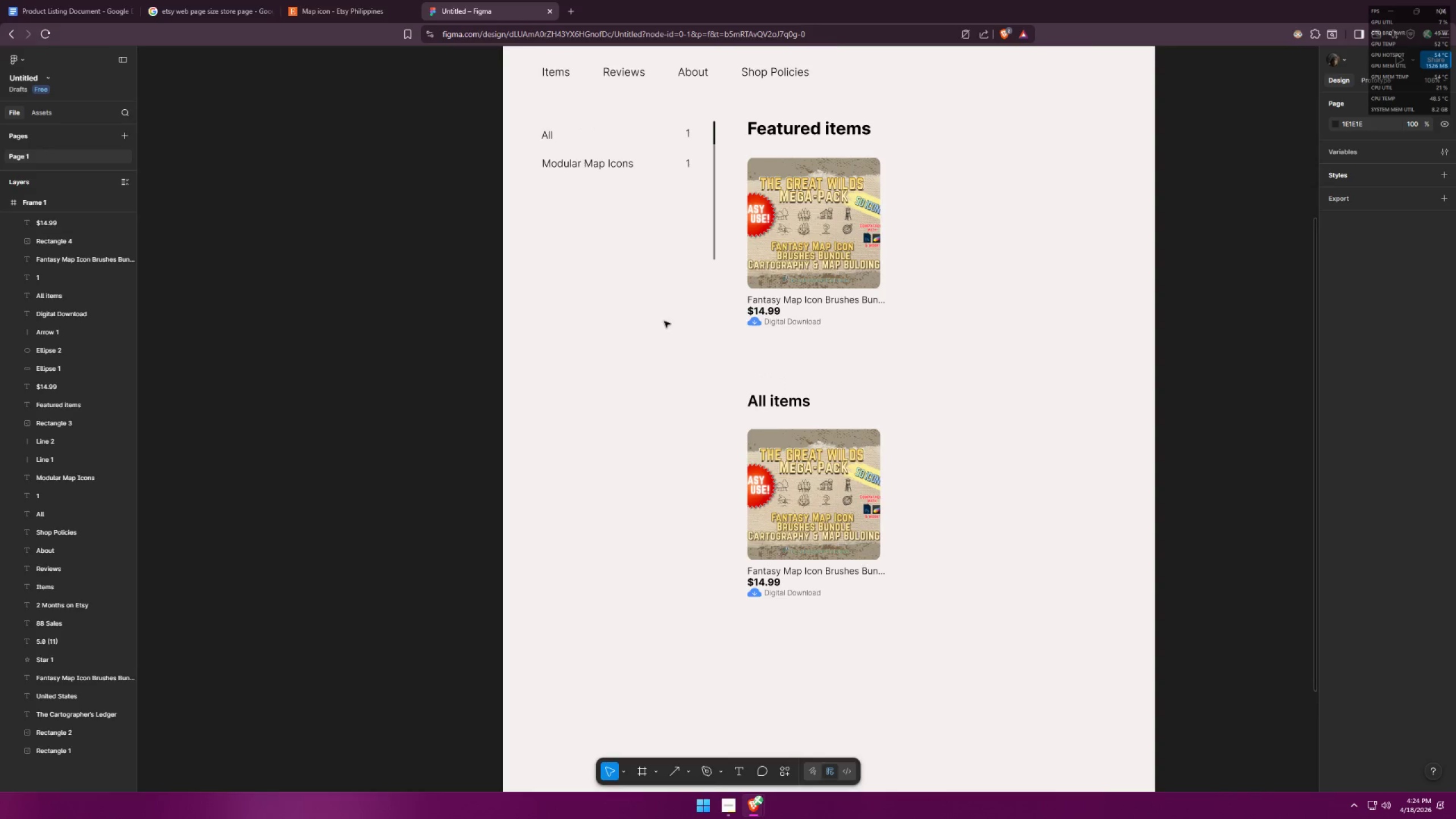 
key(Alt+Tab)
 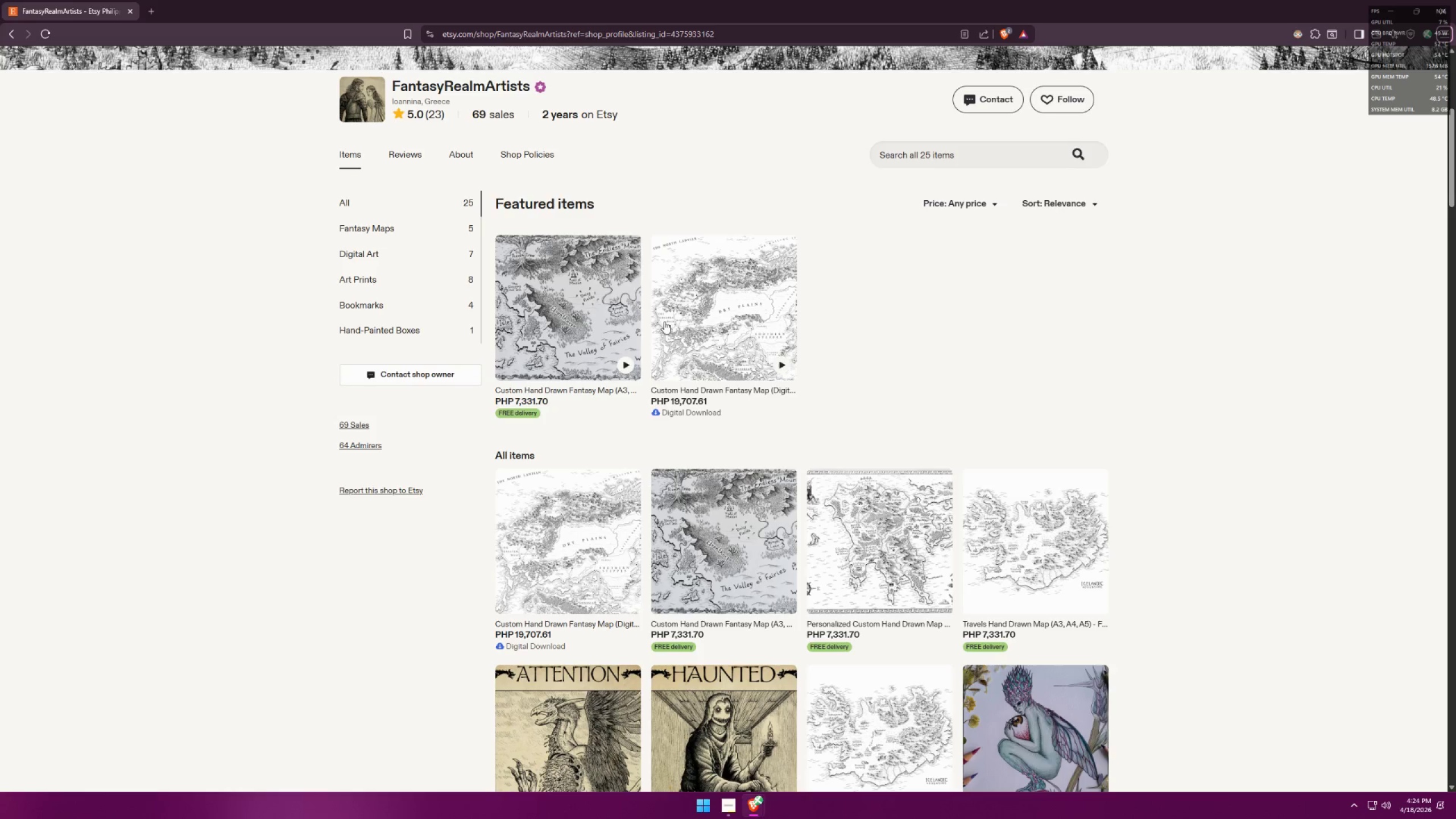 
scroll: coordinate [664, 321], scroll_direction: up, amount: 5.0
 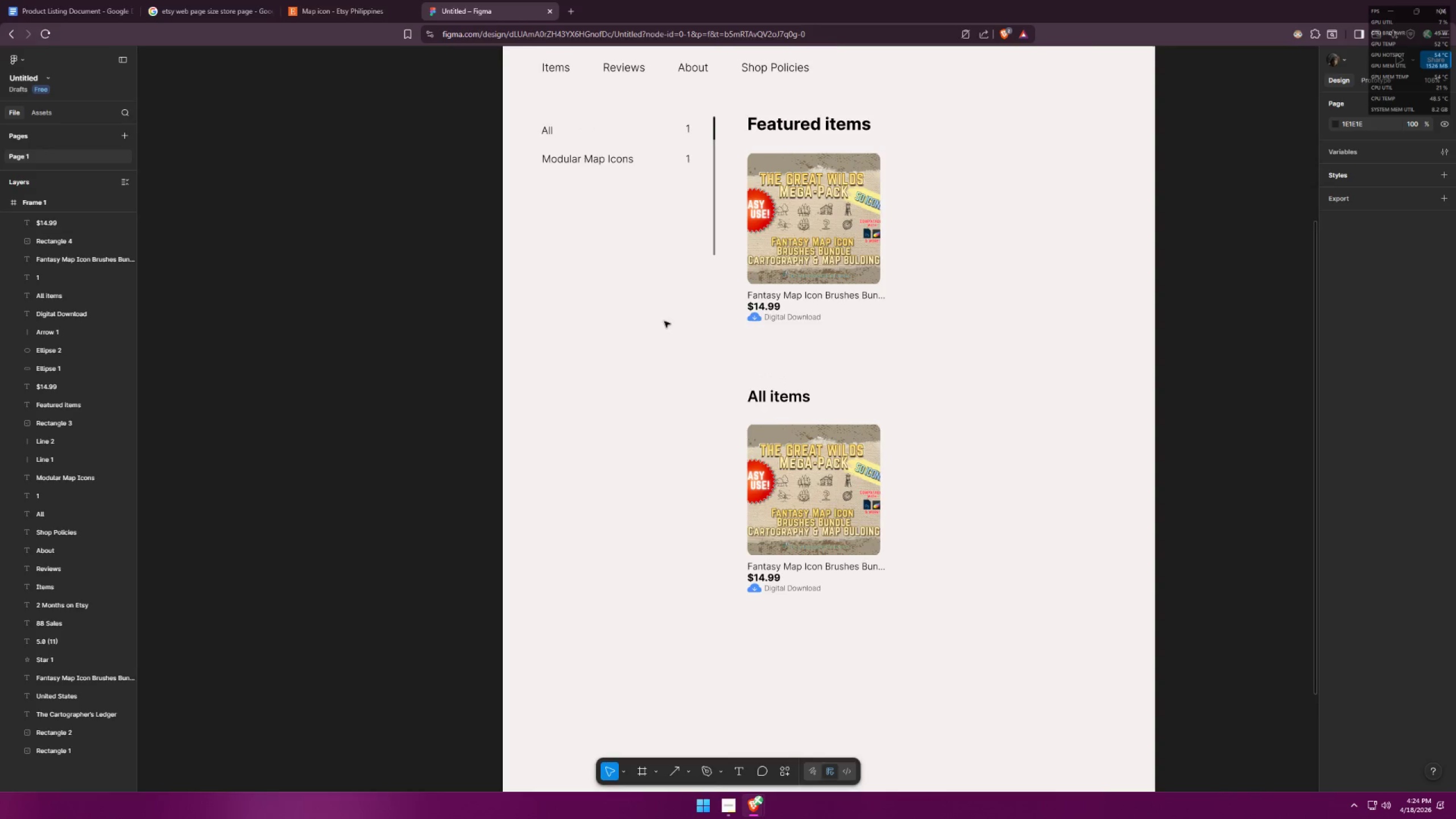 
key(Alt+AltLeft)
 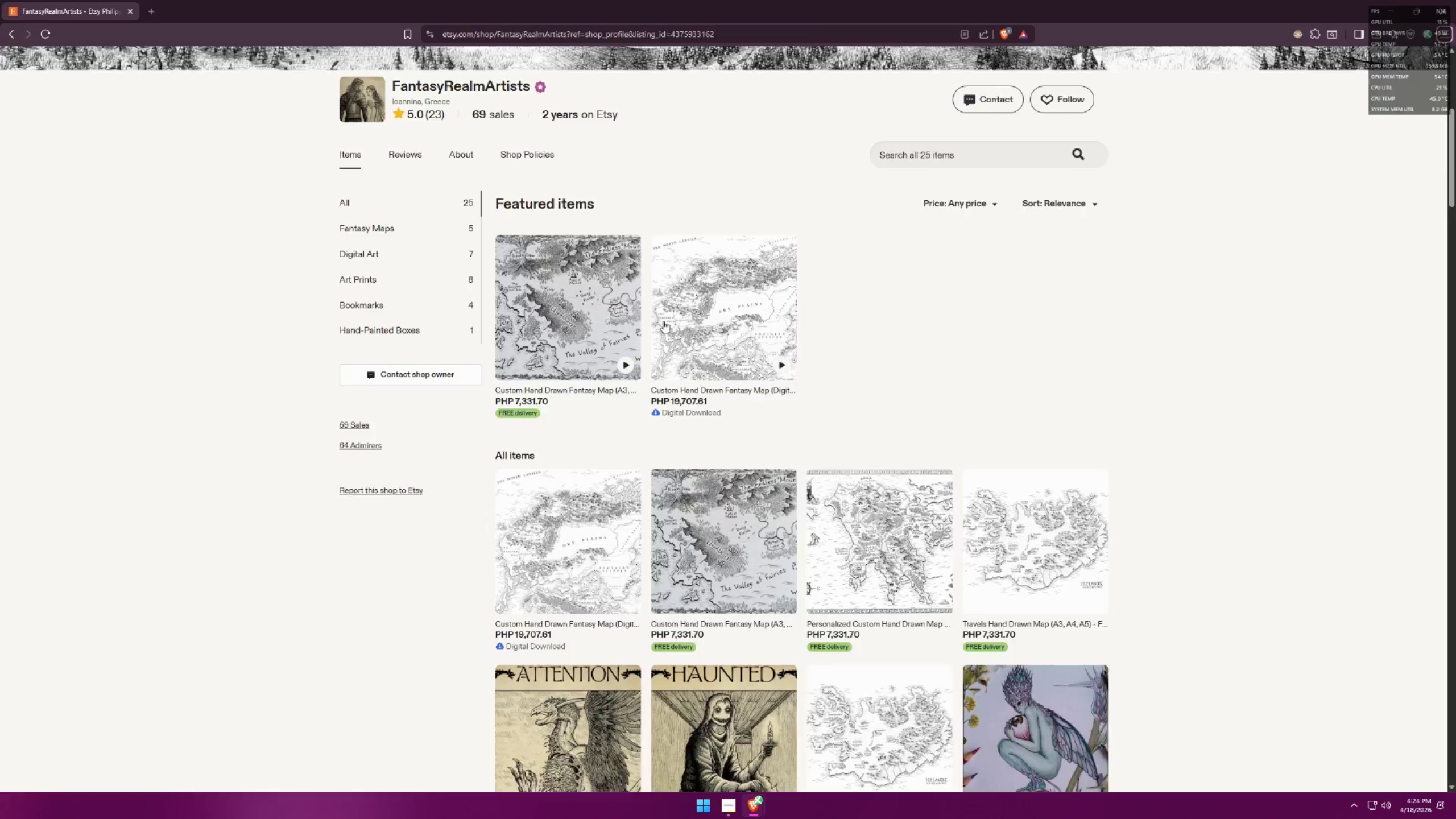 
key(Alt+Tab)
 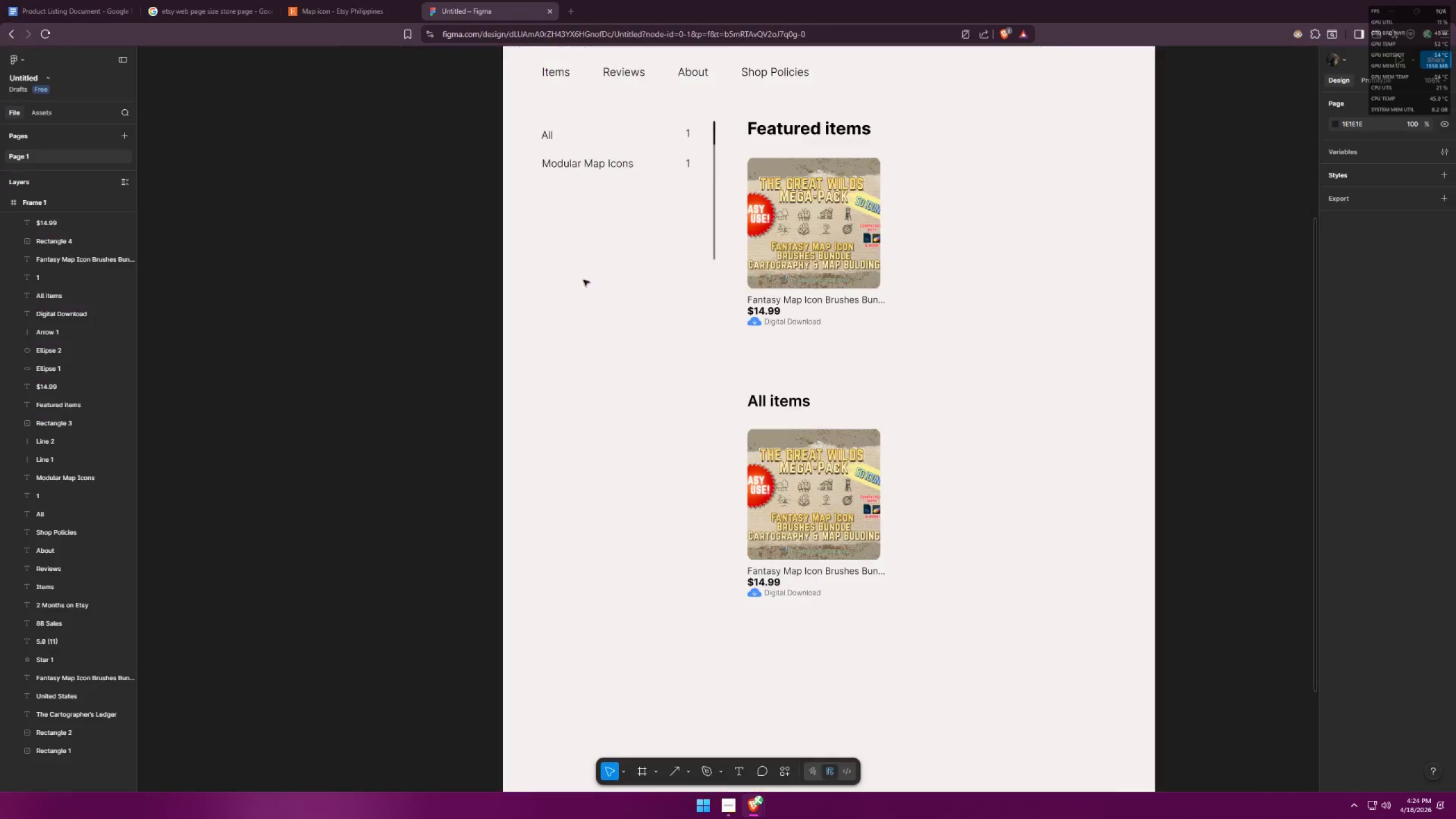 
scroll: coordinate [581, 254], scroll_direction: up, amount: 6.0
 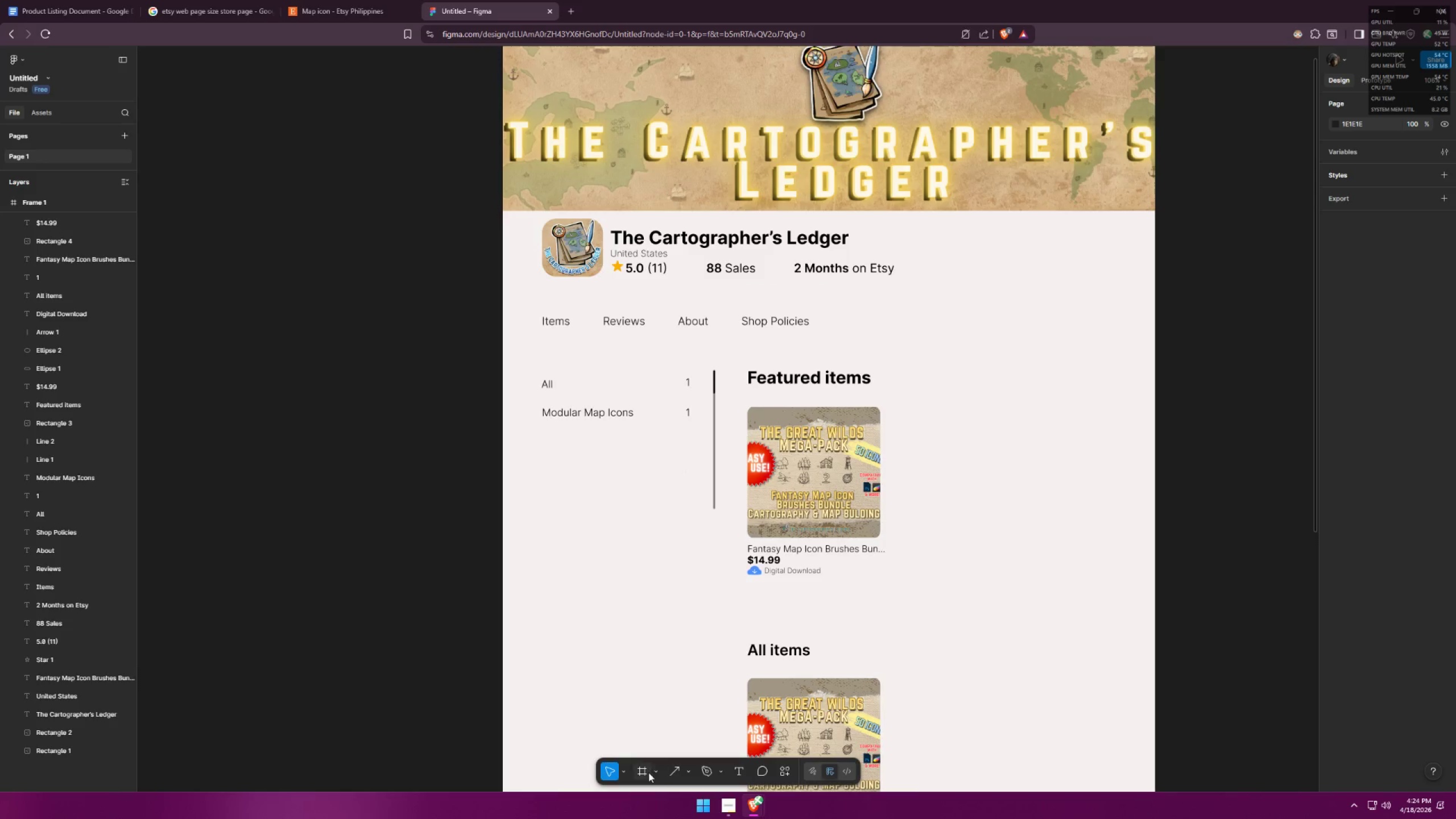 
left_click([668, 775])
 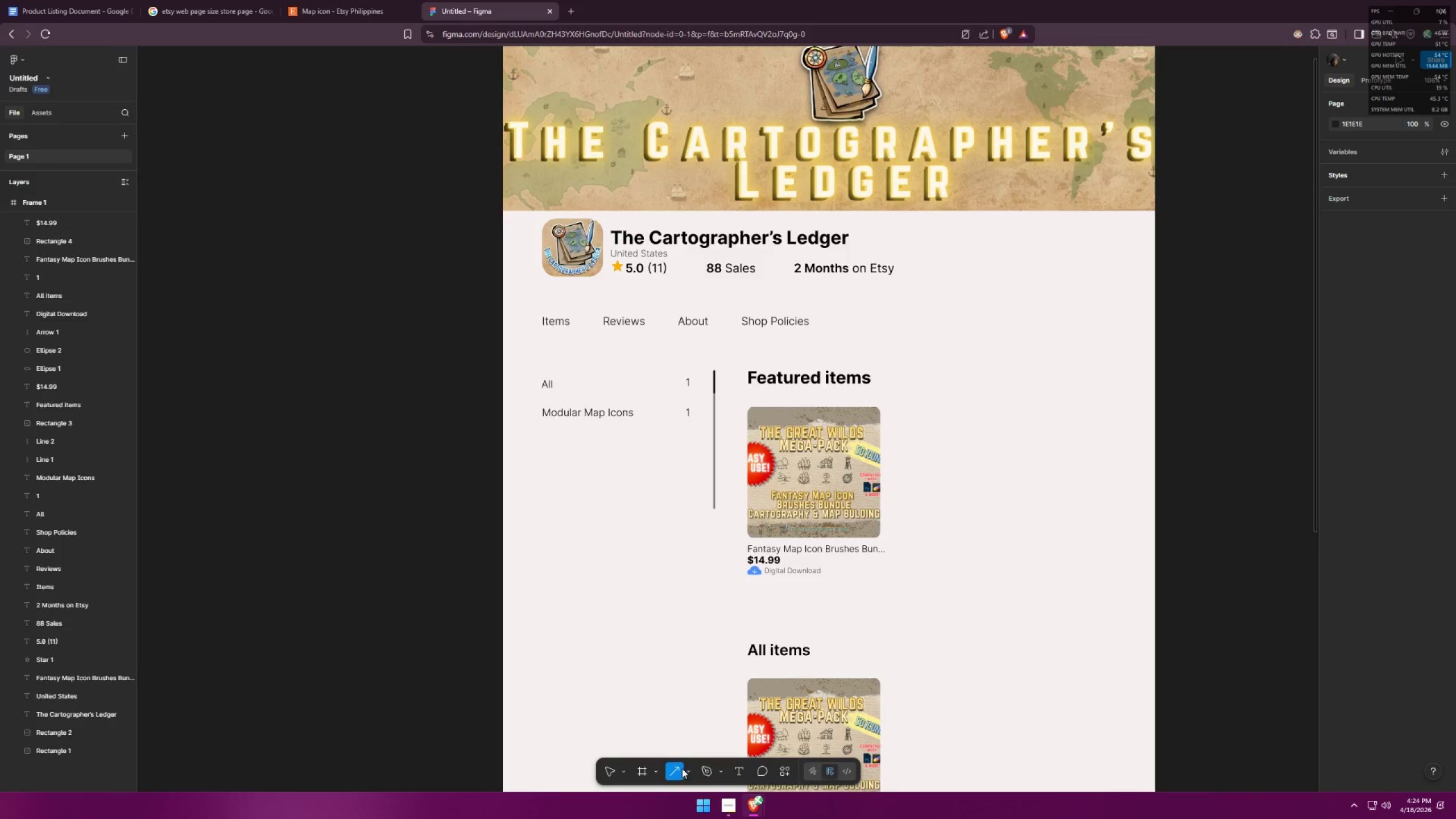 
left_click([684, 767])
 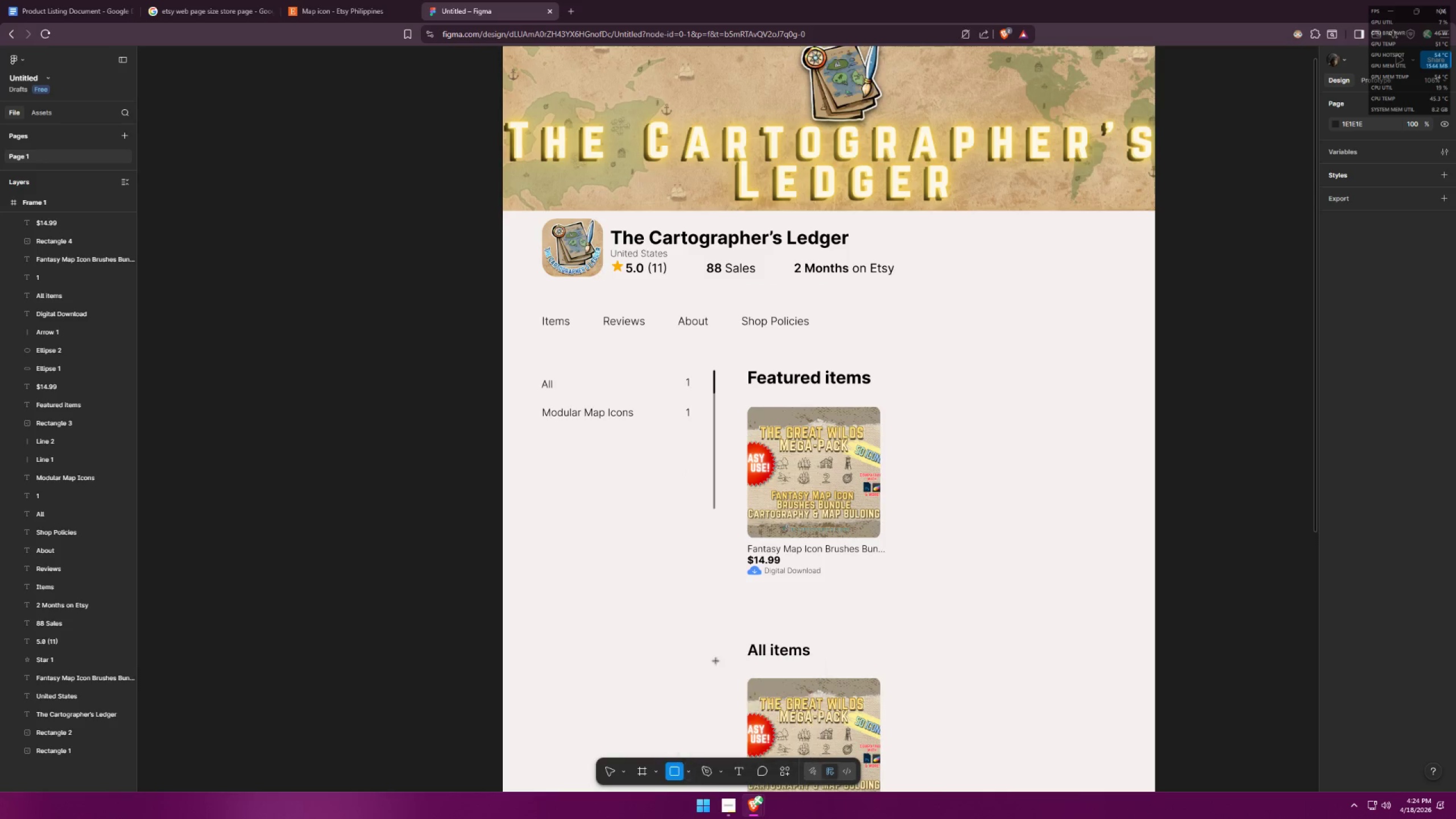 
key(Alt+AltLeft)
 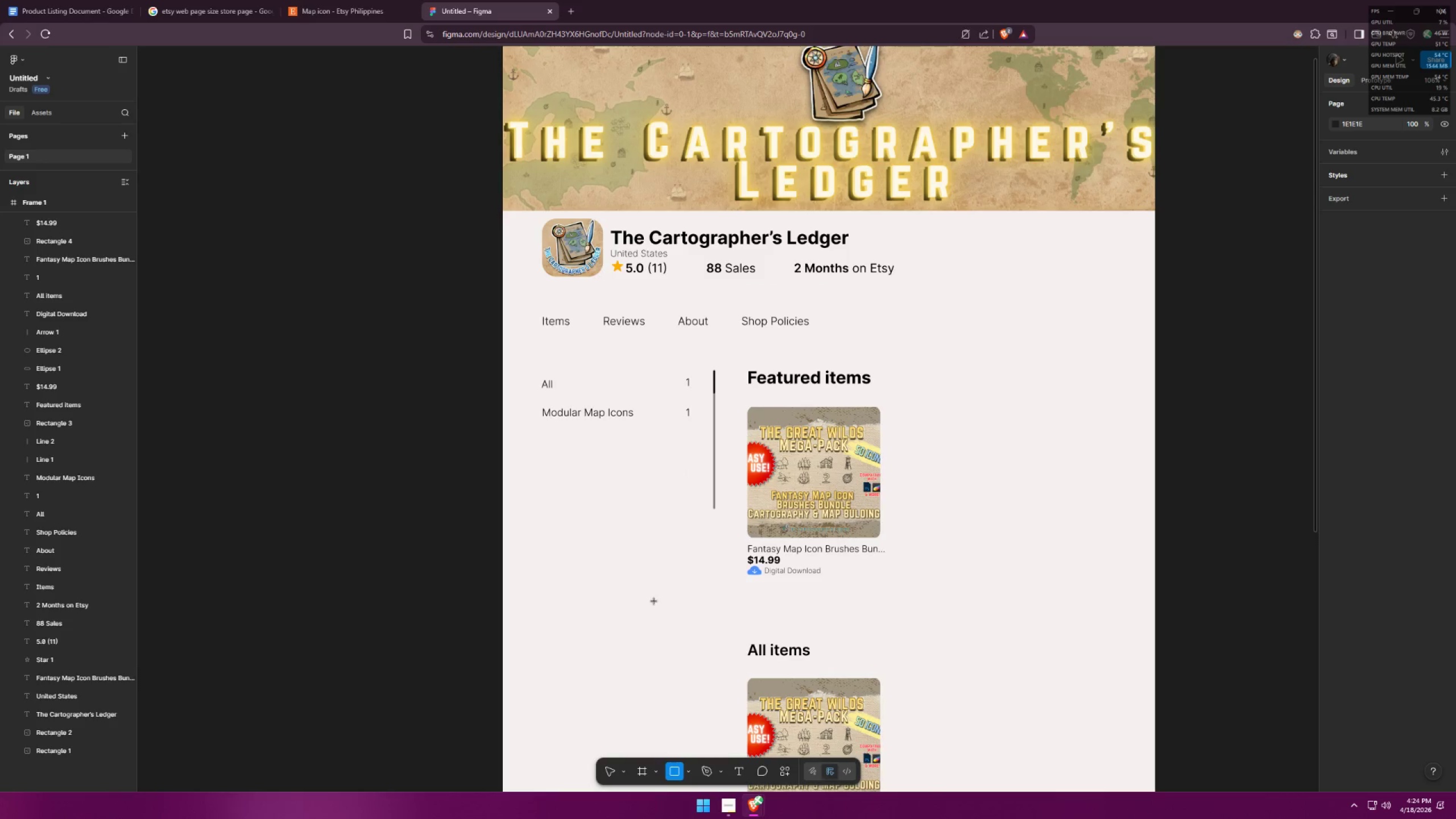 
key(Alt+Tab)
 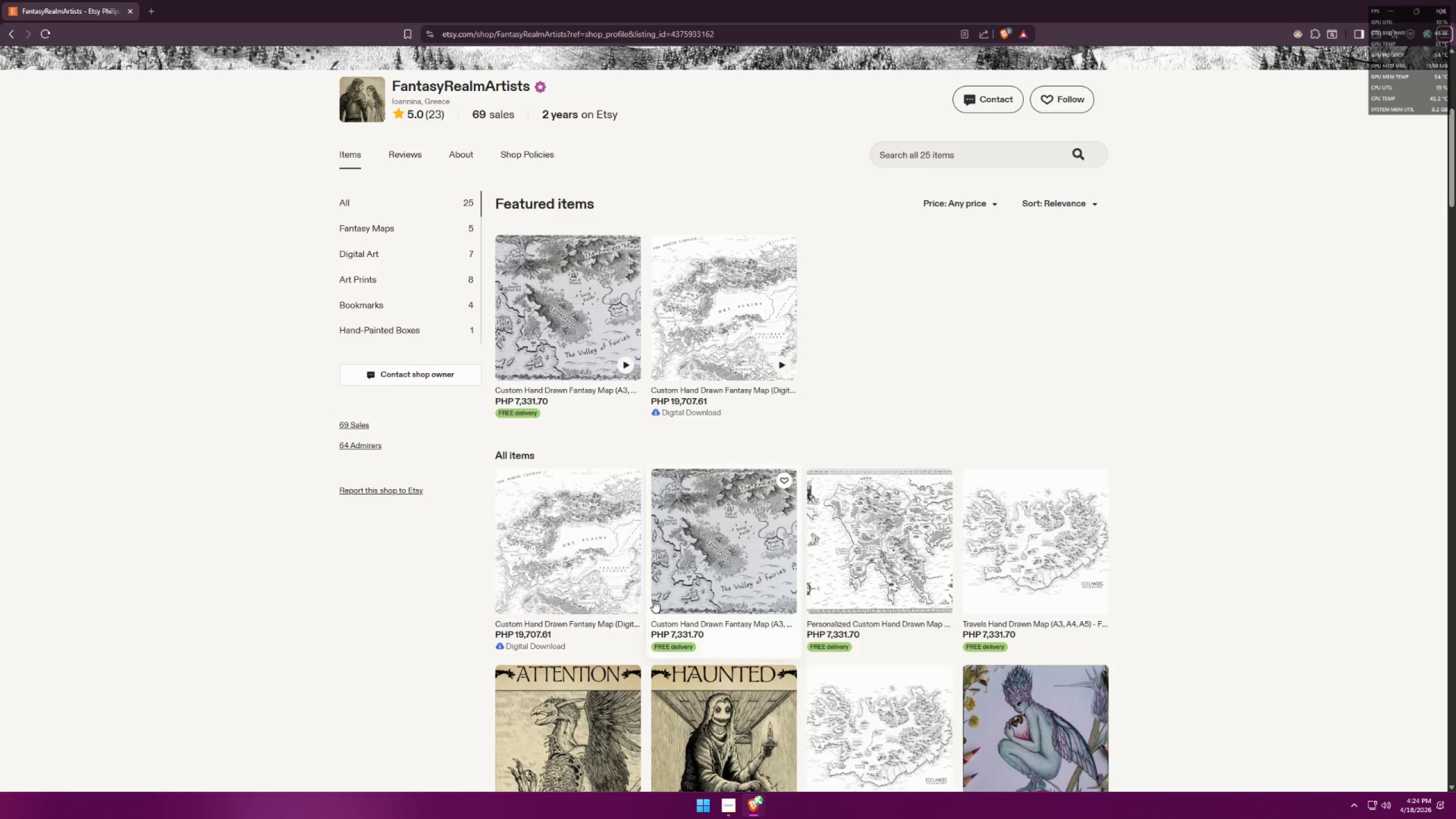 
key(Alt+AltLeft)
 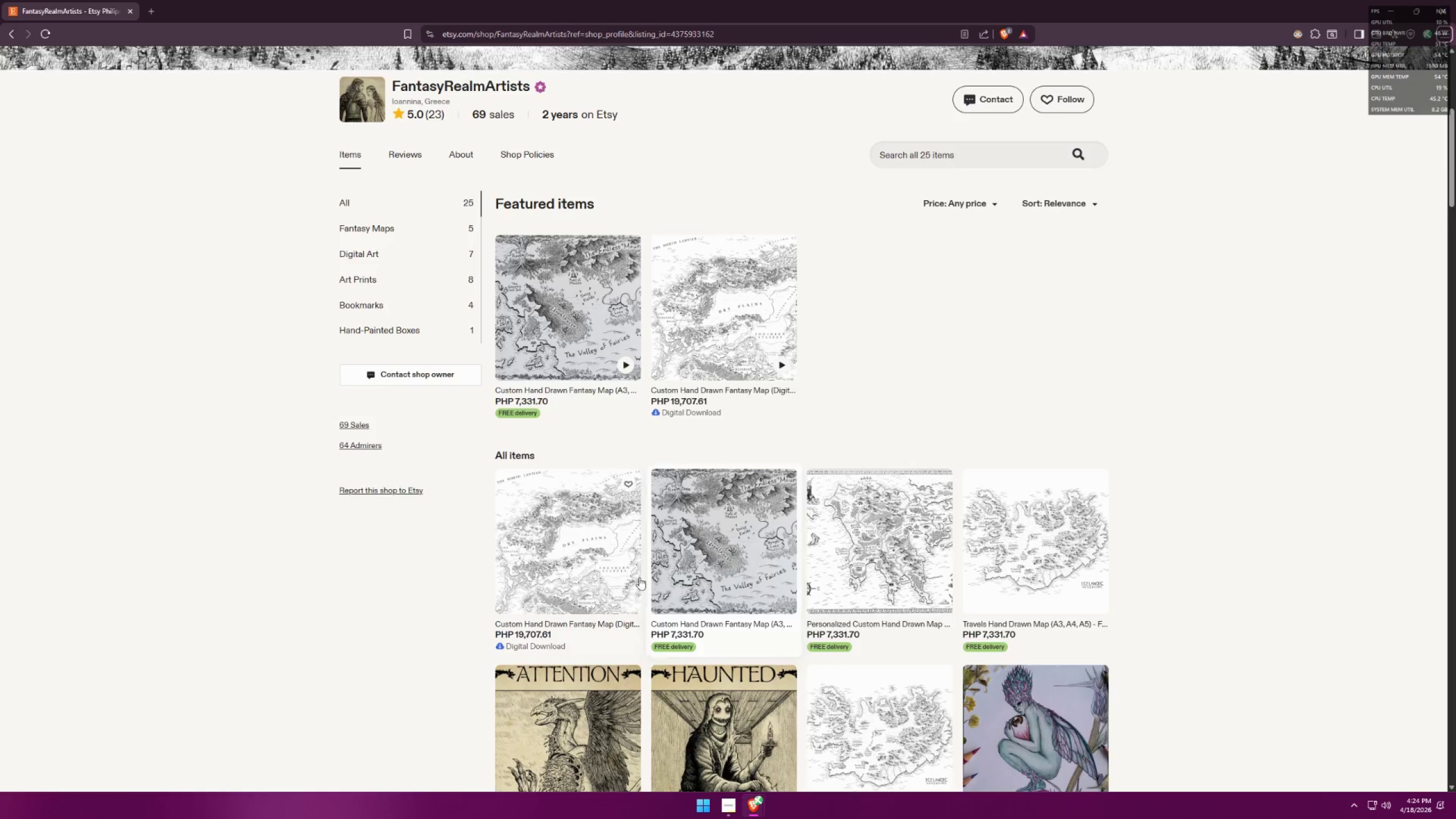 
key(Alt+Tab)
 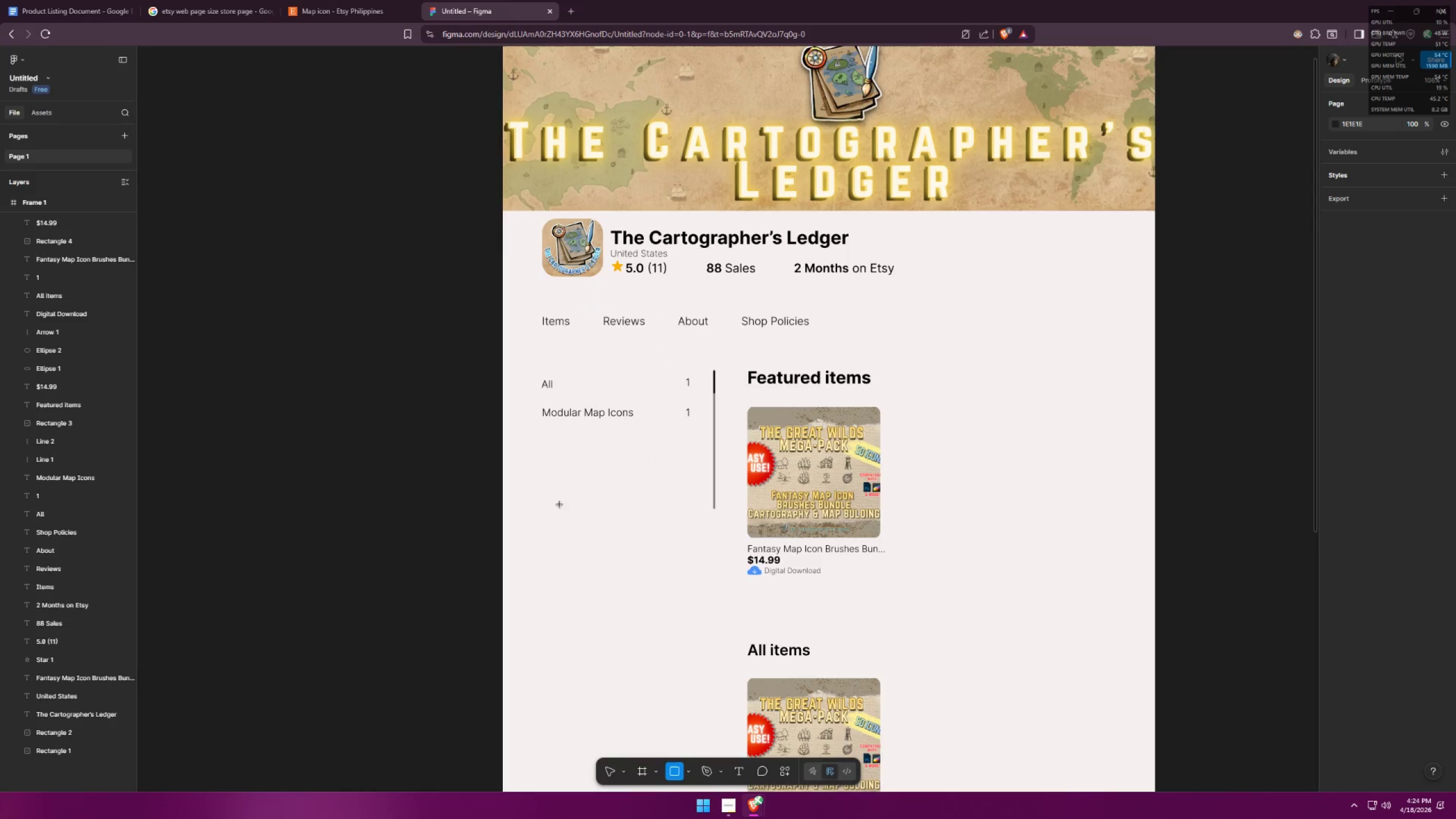 
left_click_drag(start_coordinate=[541, 498], to_coordinate=[702, 525])
 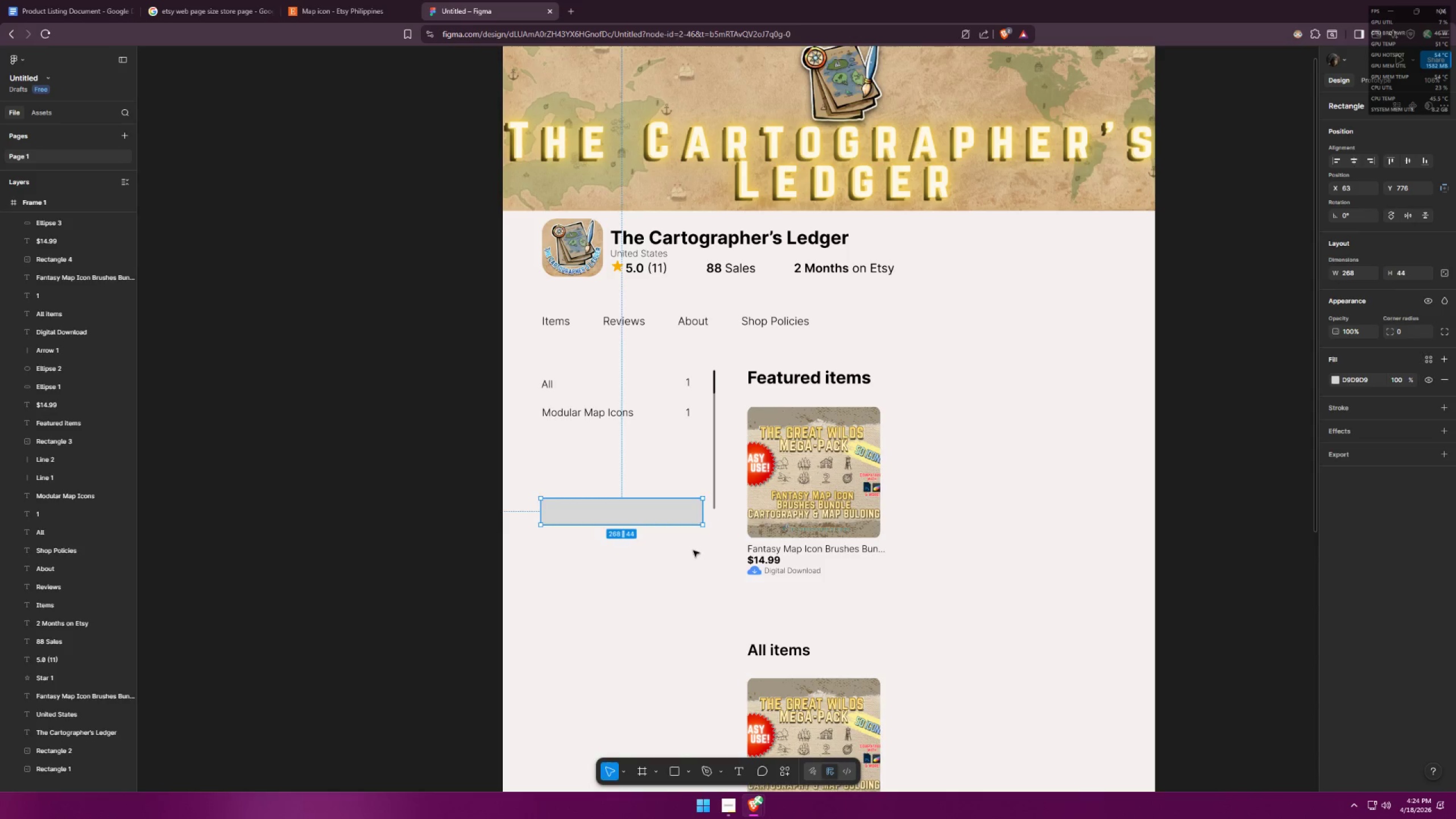 
left_click([693, 551])
 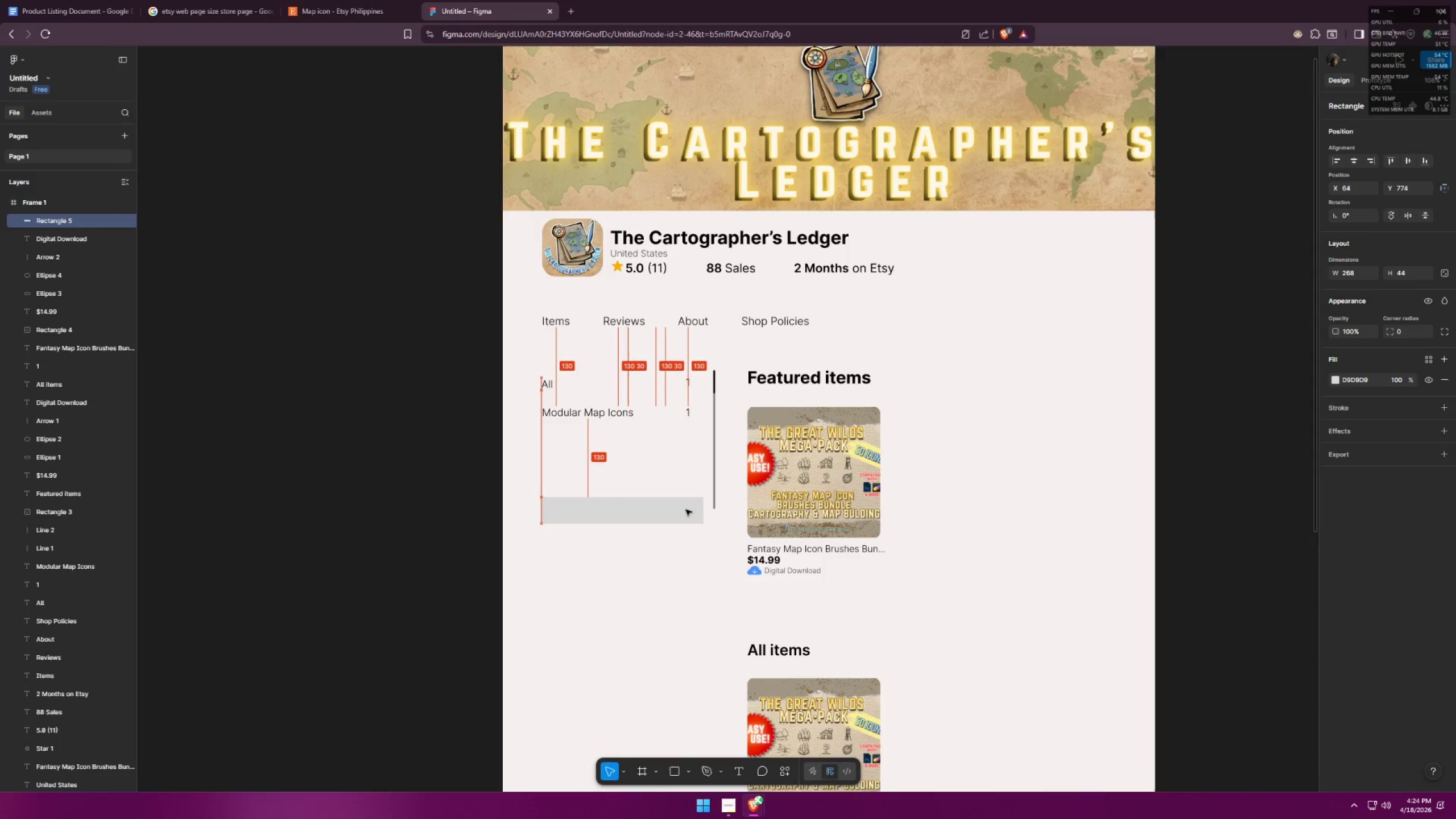 
left_click([675, 541])
 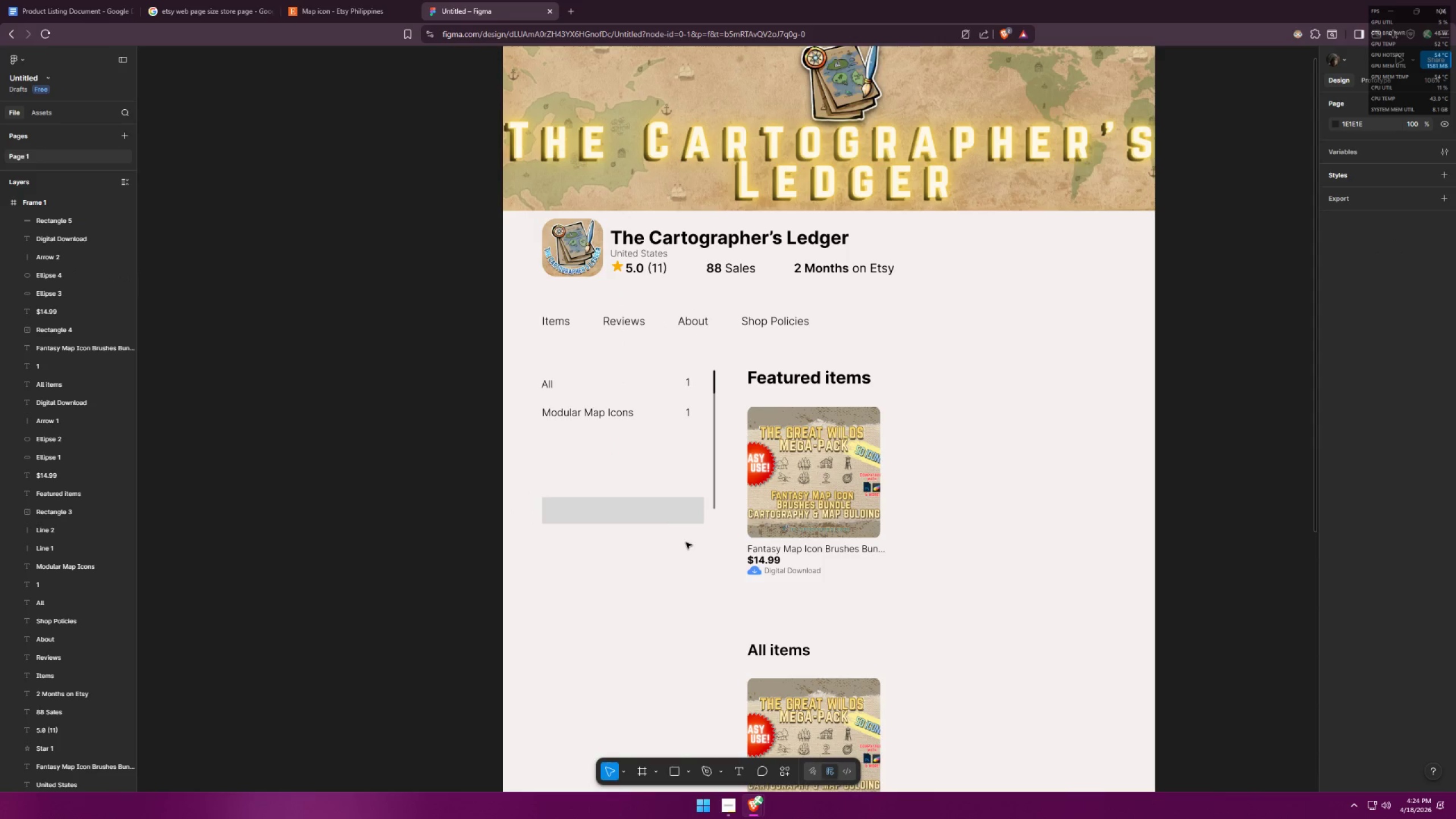 
key(Alt+AltLeft)
 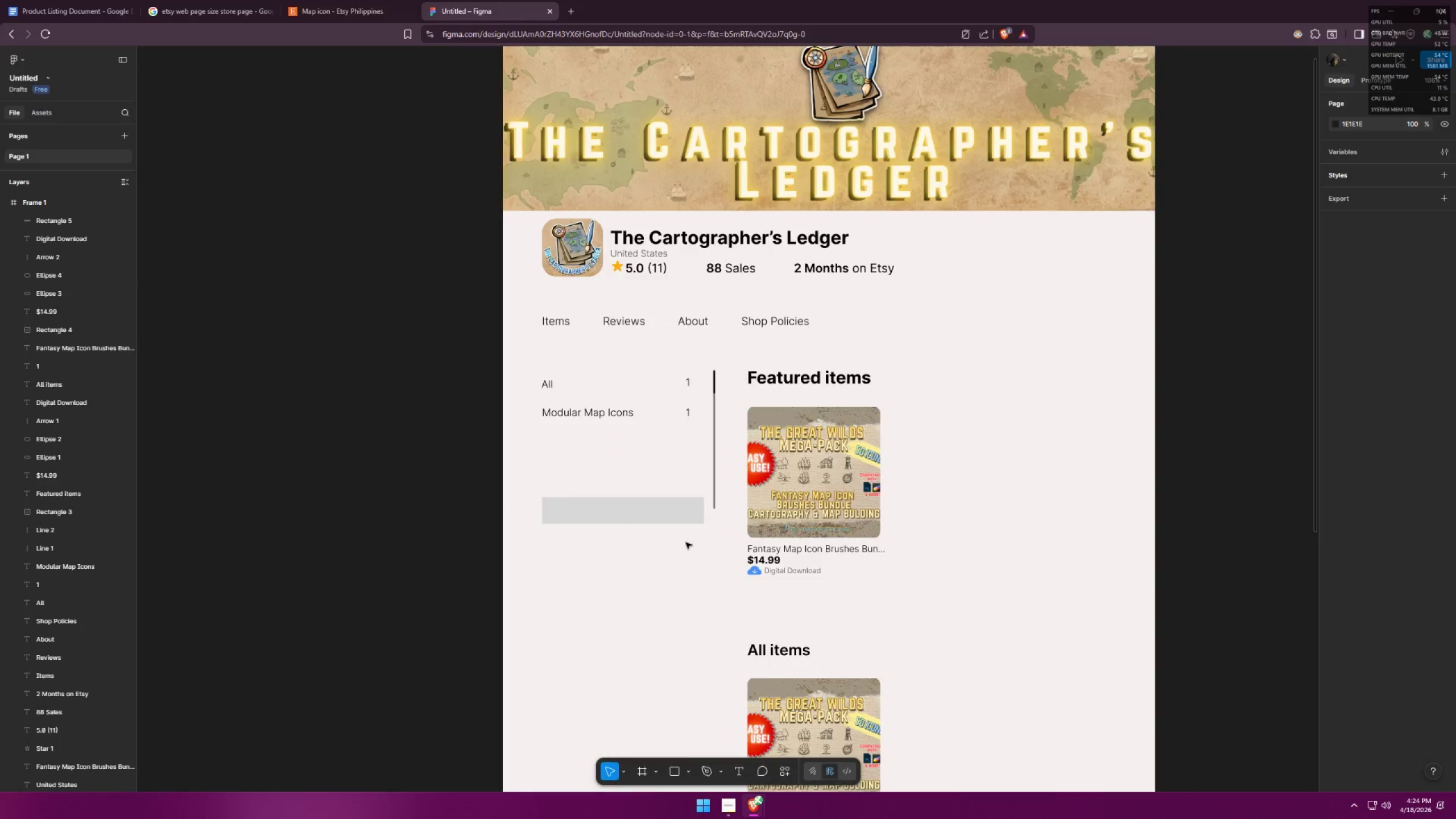 
key(Alt+Tab)
 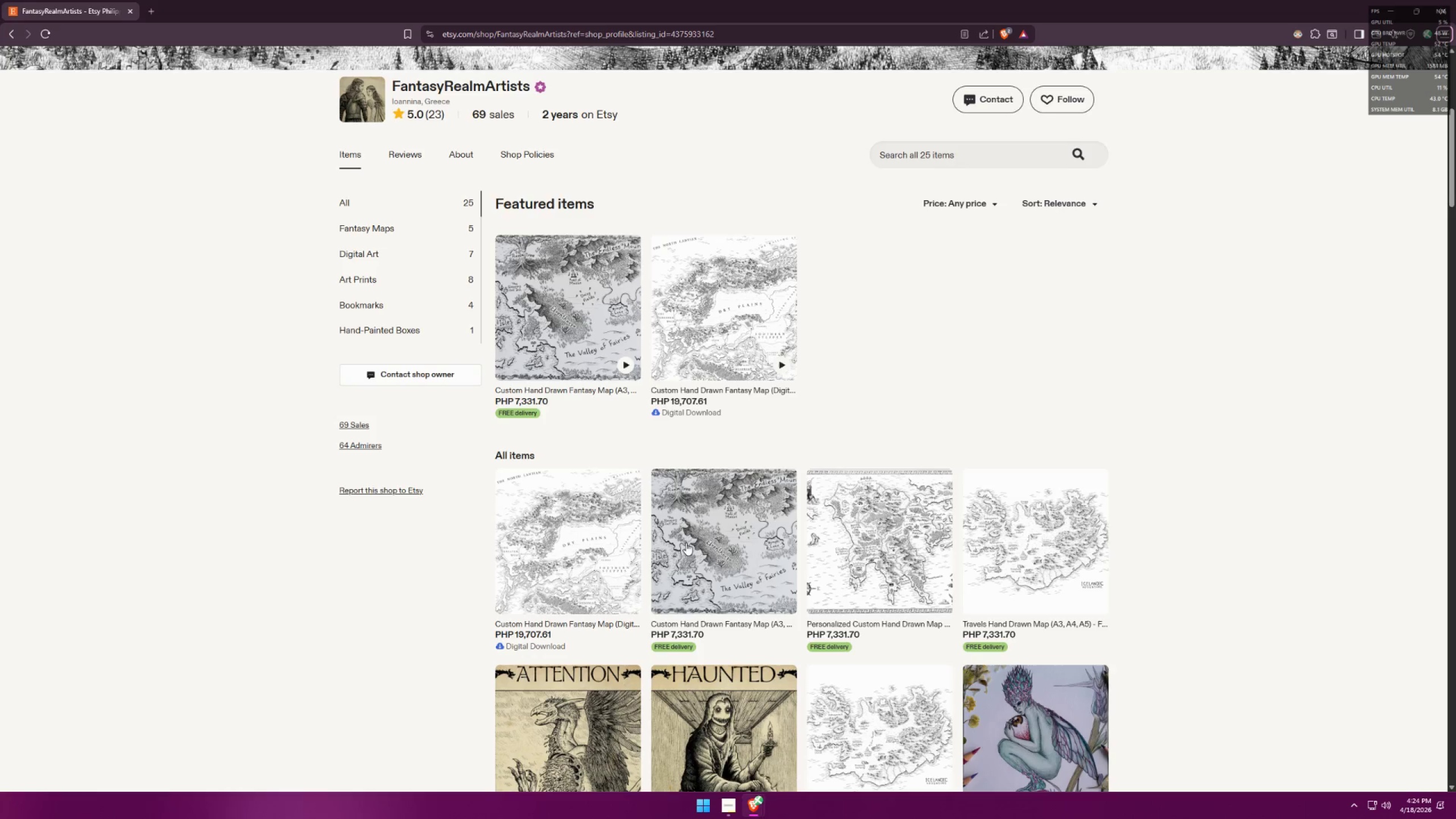 
key(Alt+AltLeft)
 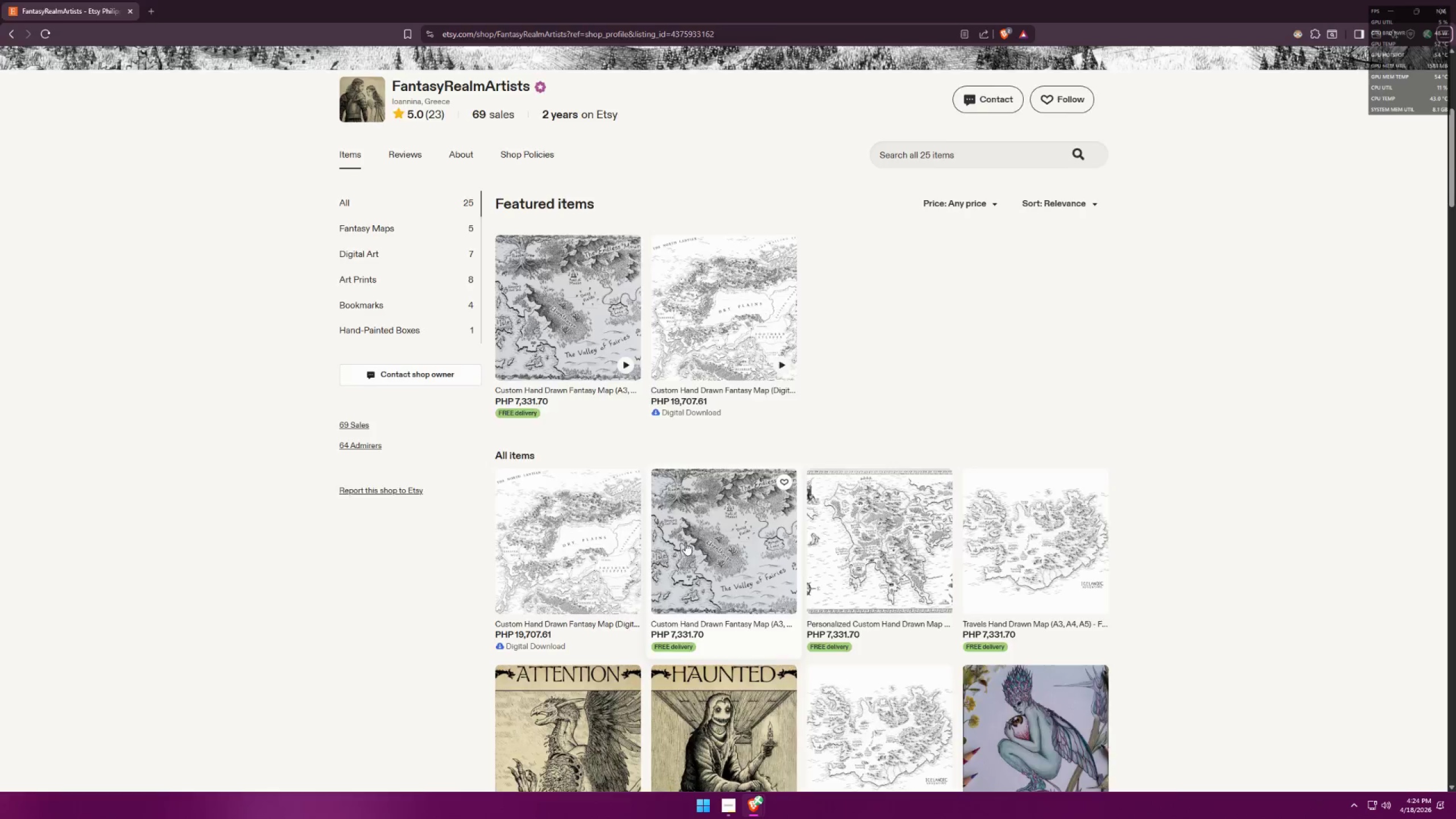 
key(Alt+Tab)
 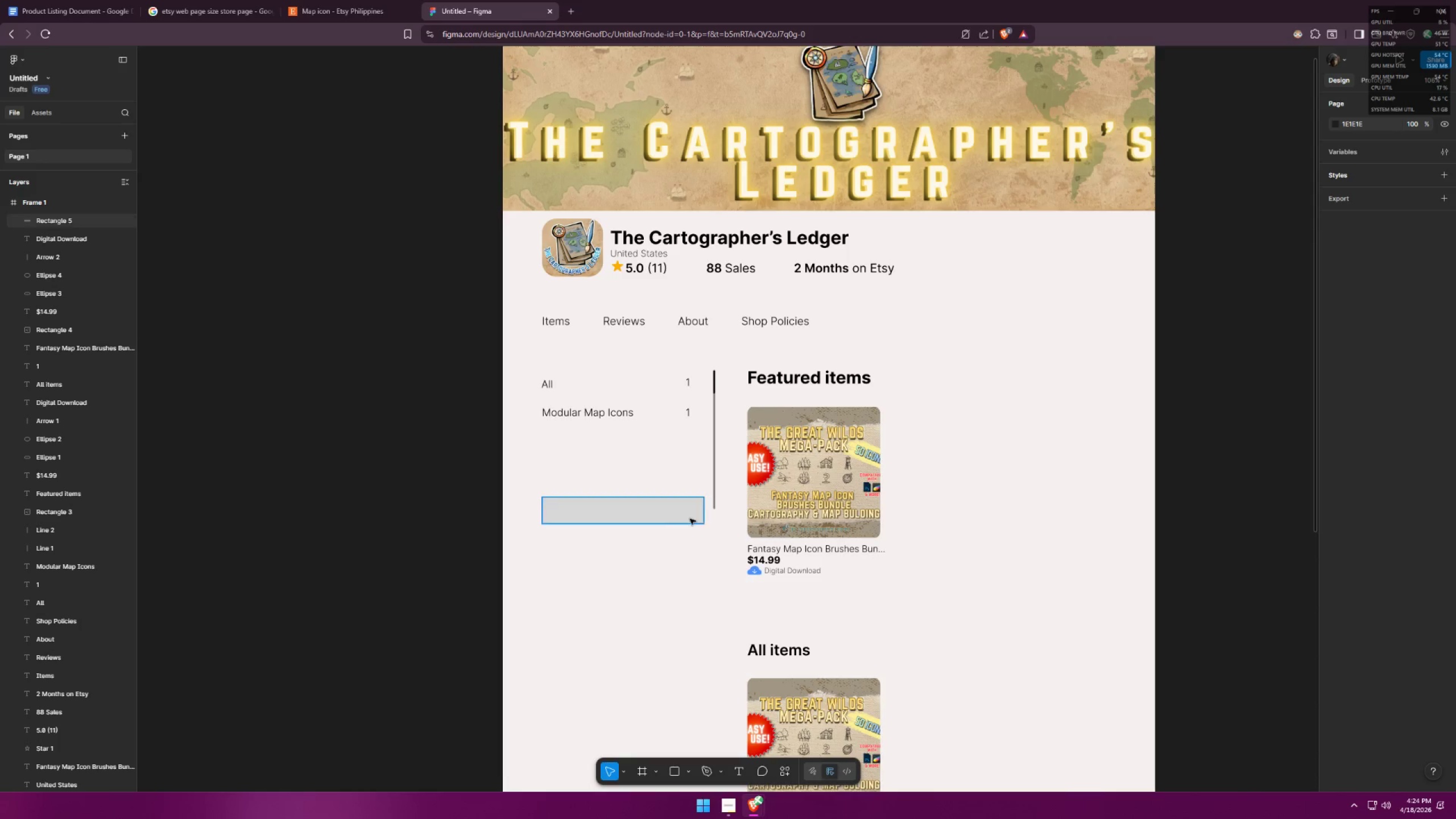 
left_click([690, 515])
 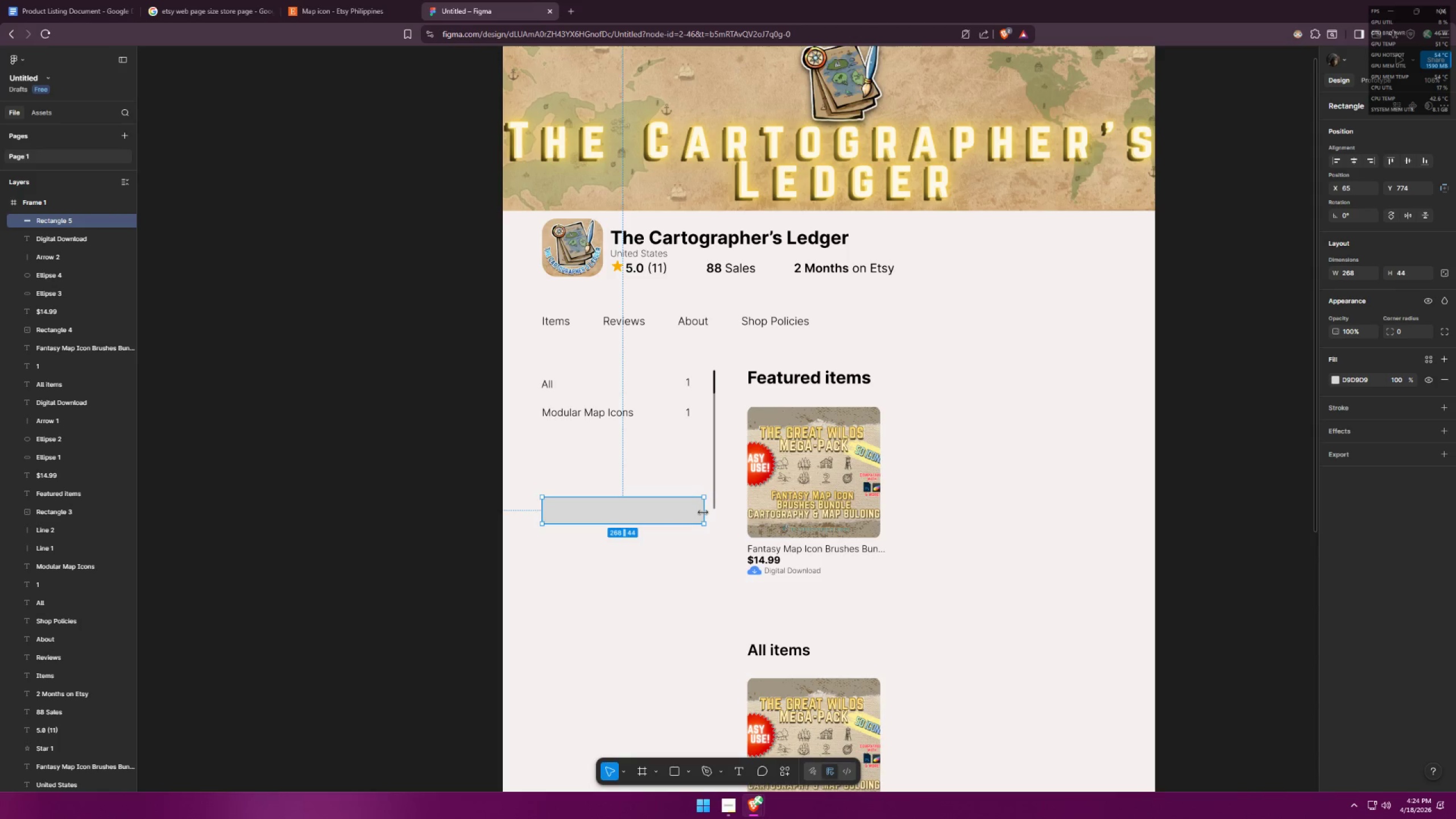 
left_click_drag(start_coordinate=[703, 512], to_coordinate=[712, 512])
 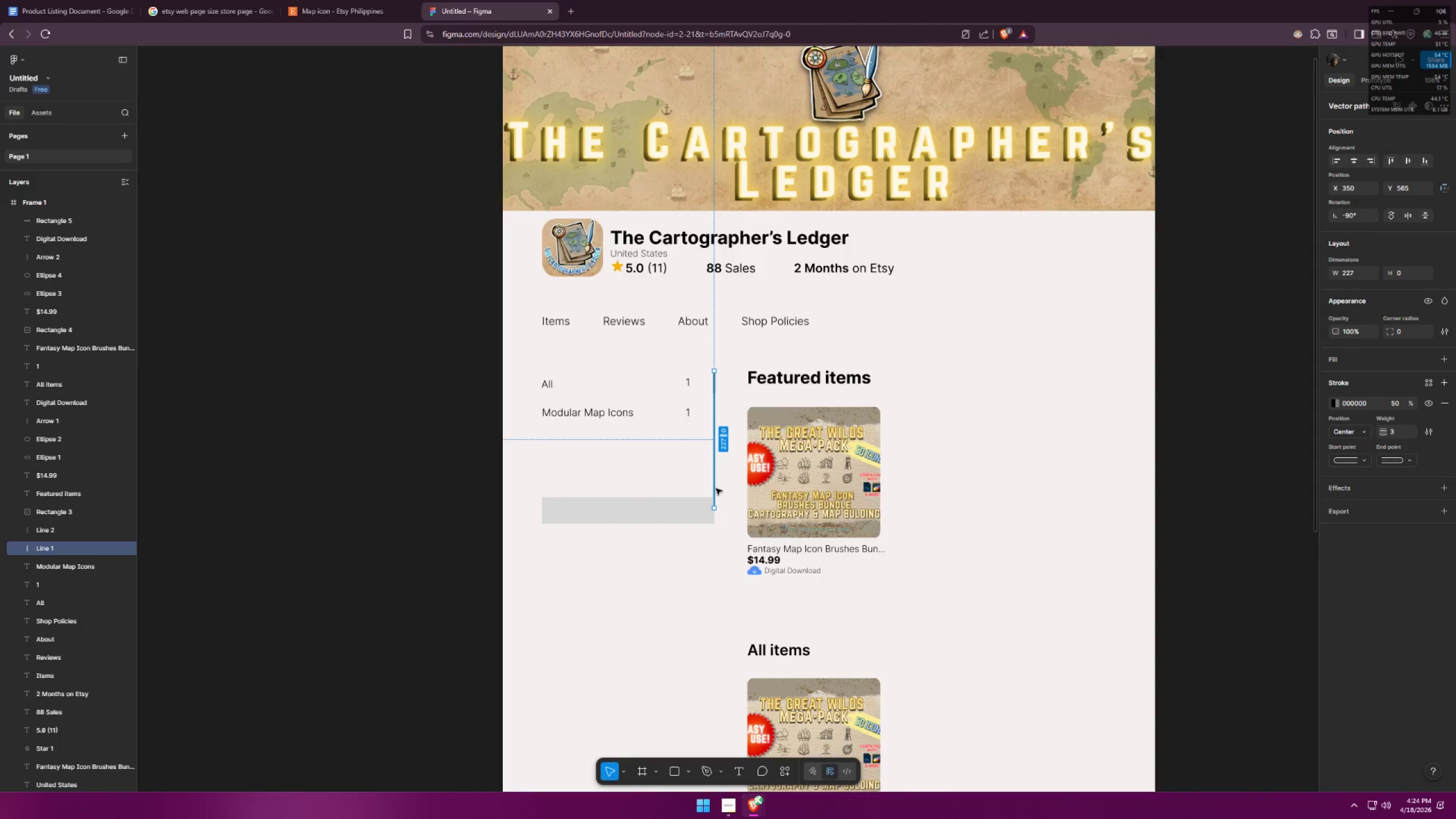 
hold_key(key=ControlLeft, duration=0.88)
scroll: coordinate [709, 497], scroll_direction: up, amount: 10.0
 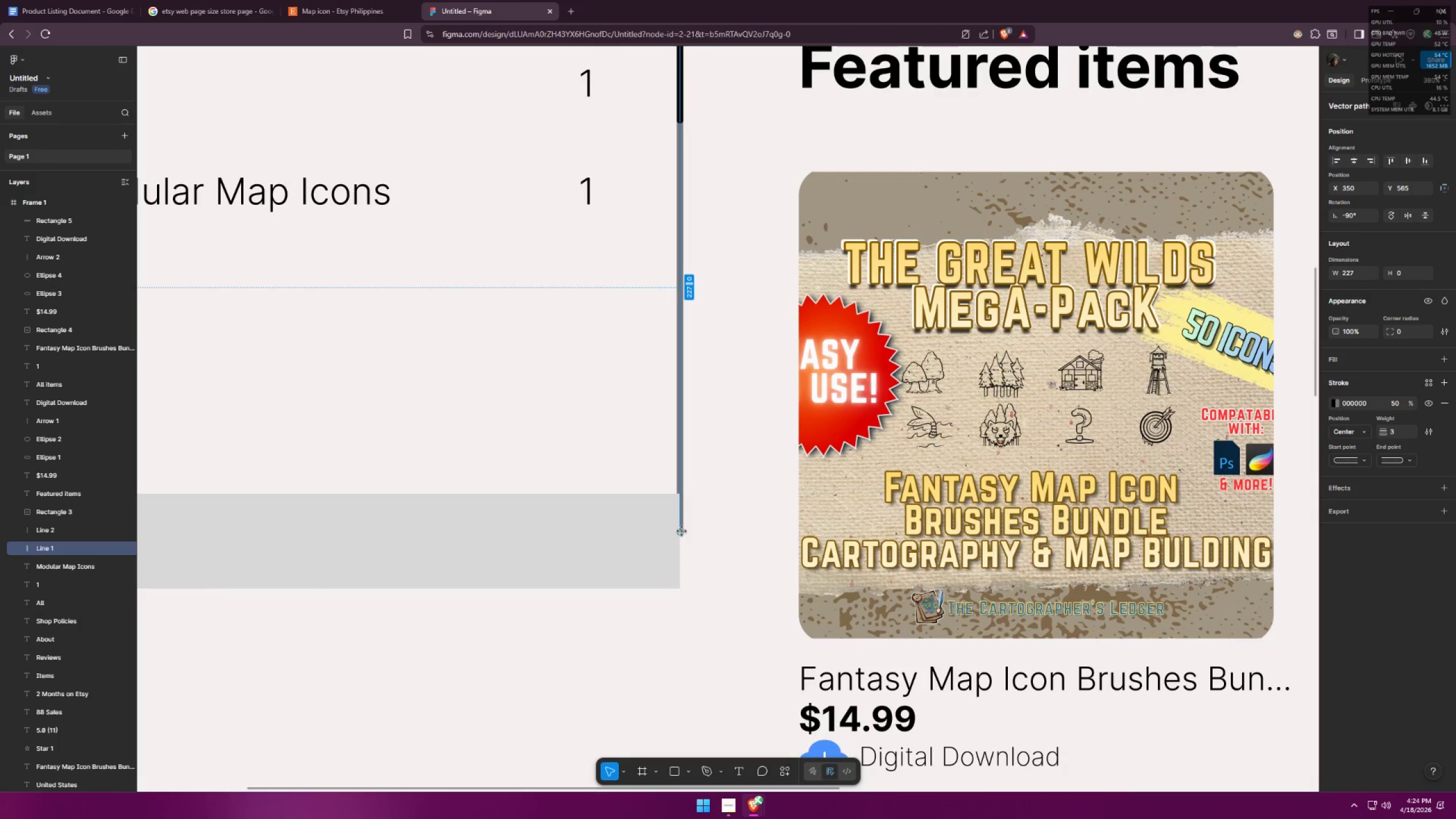 
left_click_drag(start_coordinate=[681, 531], to_coordinate=[682, 423])
 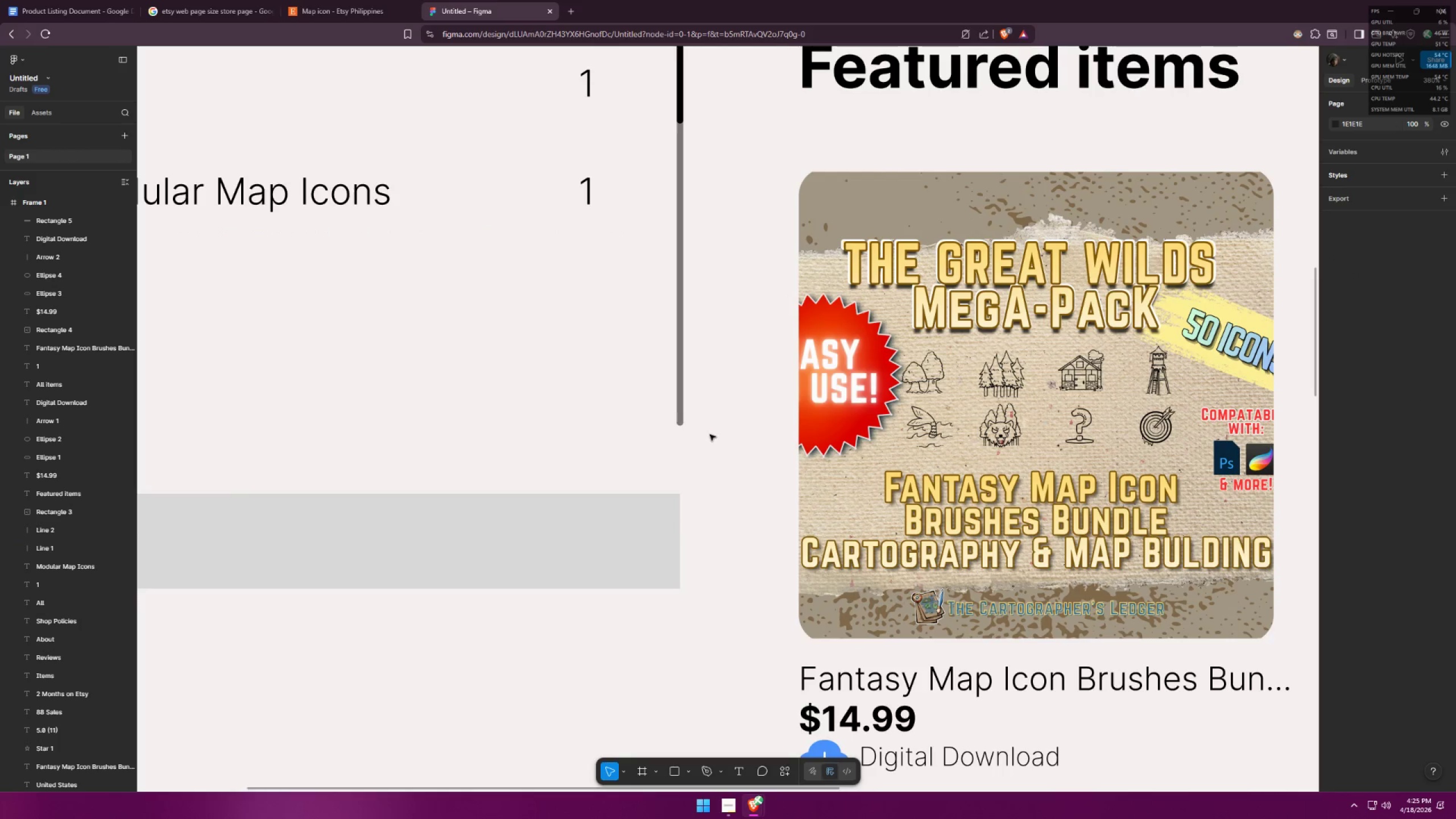 
hold_key(key=ShiftLeft, duration=1.5)
 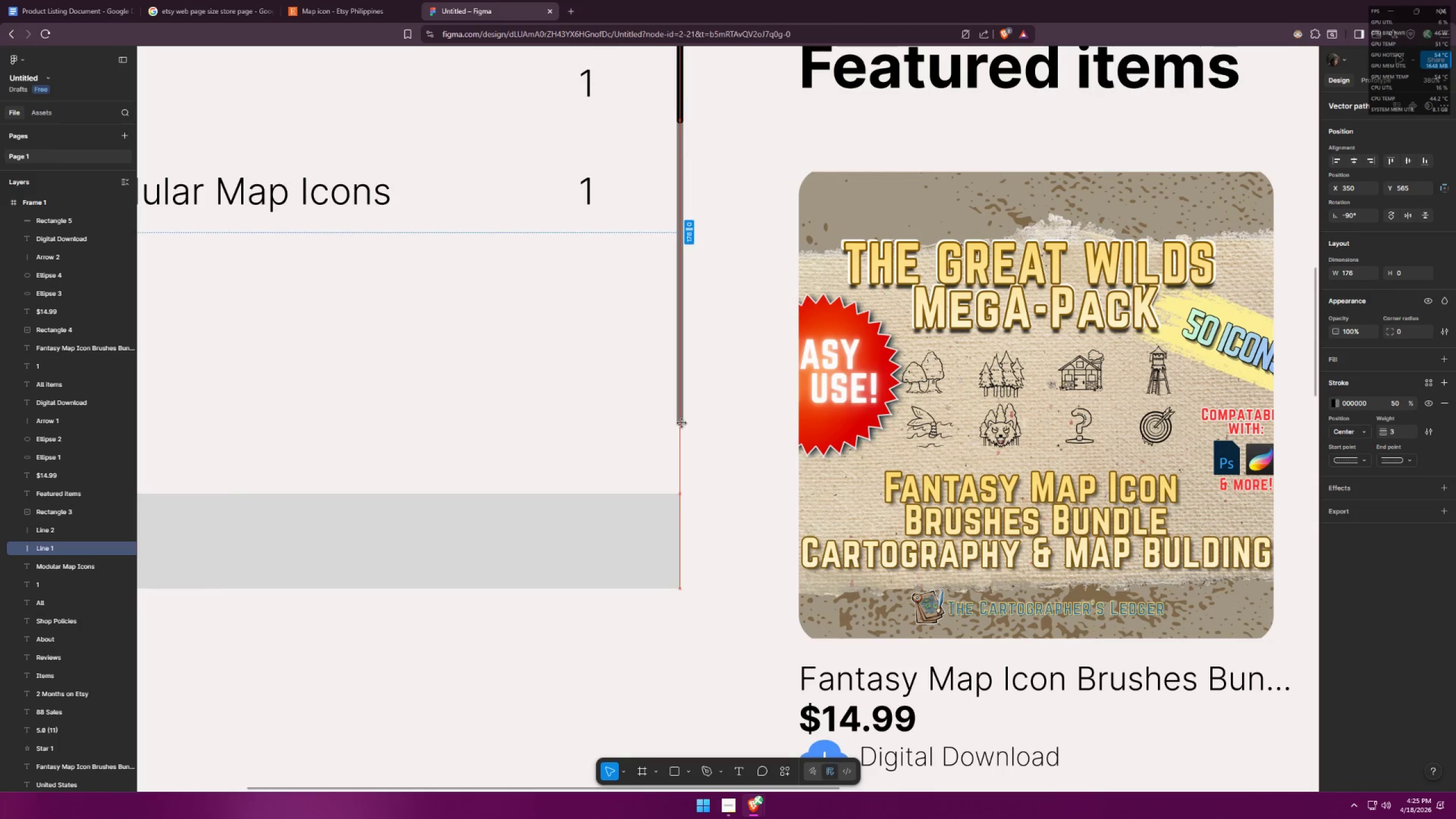 
hold_key(key=ShiftLeft, duration=0.83)
 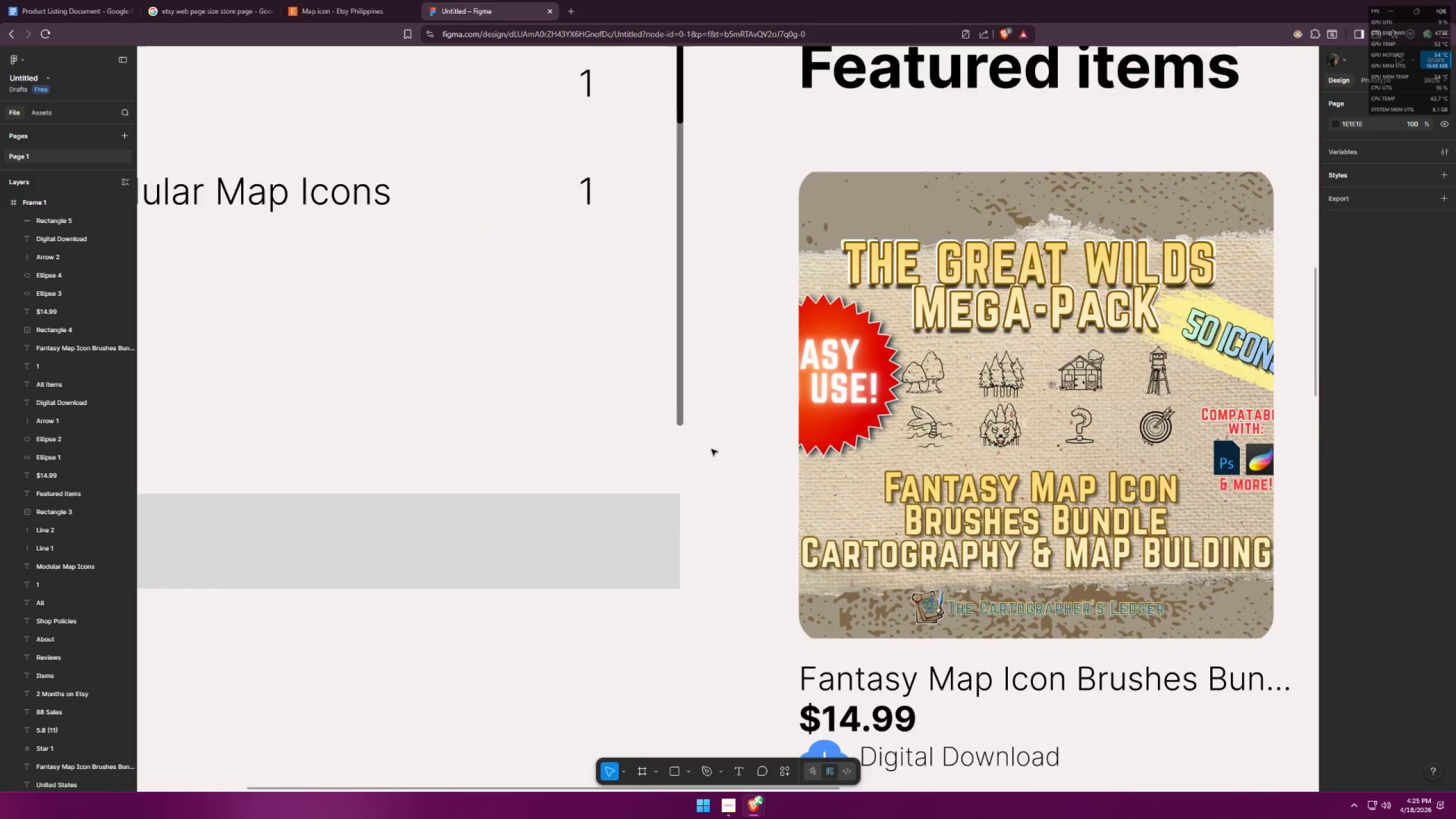 
hold_key(key=ShiftLeft, duration=17.19)
left_click([709, 434])
 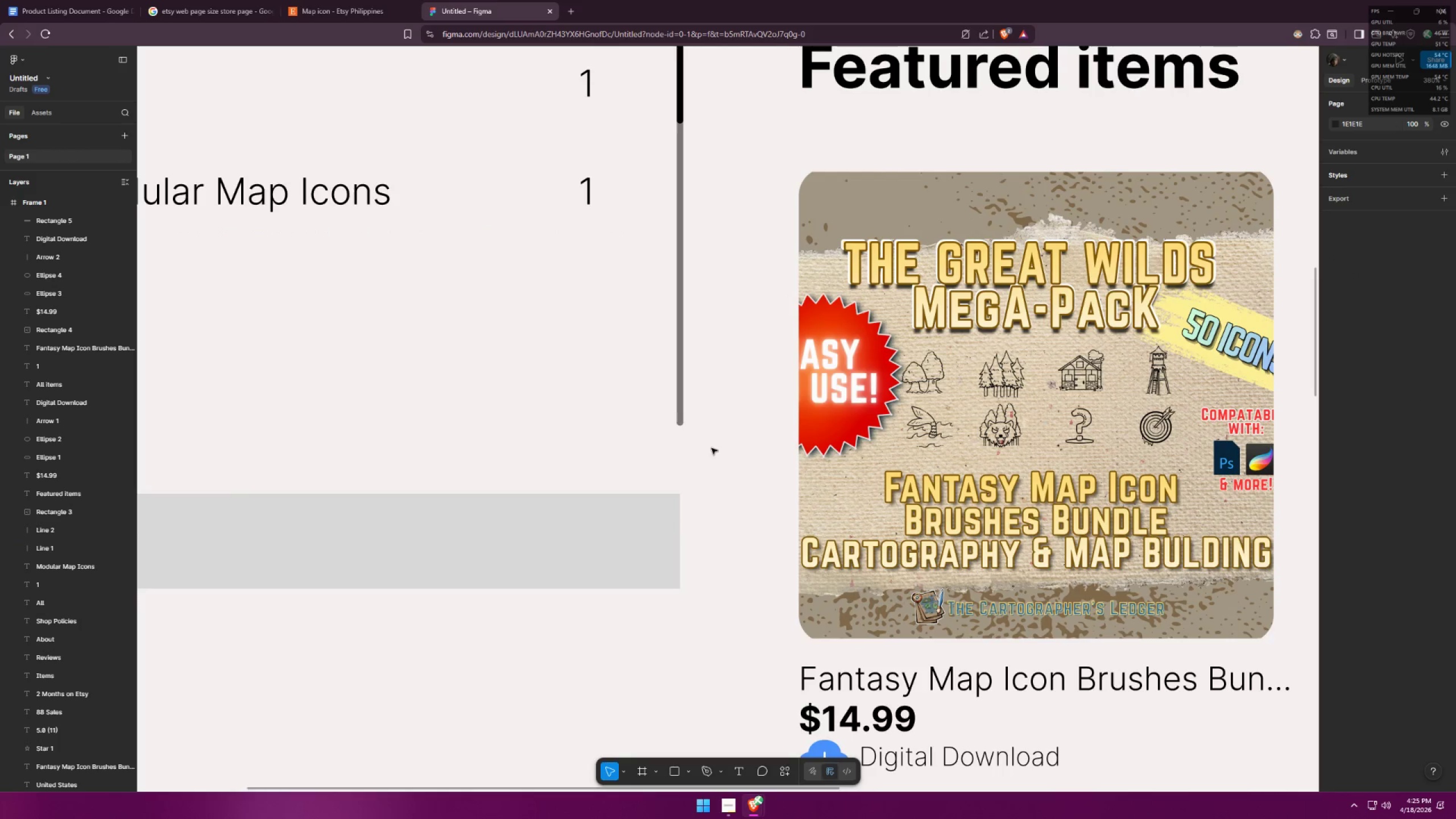 
hold_key(key=ControlLeft, duration=0.47)
scroll: coordinate [714, 450], scroll_direction: down, amount: 6.0
 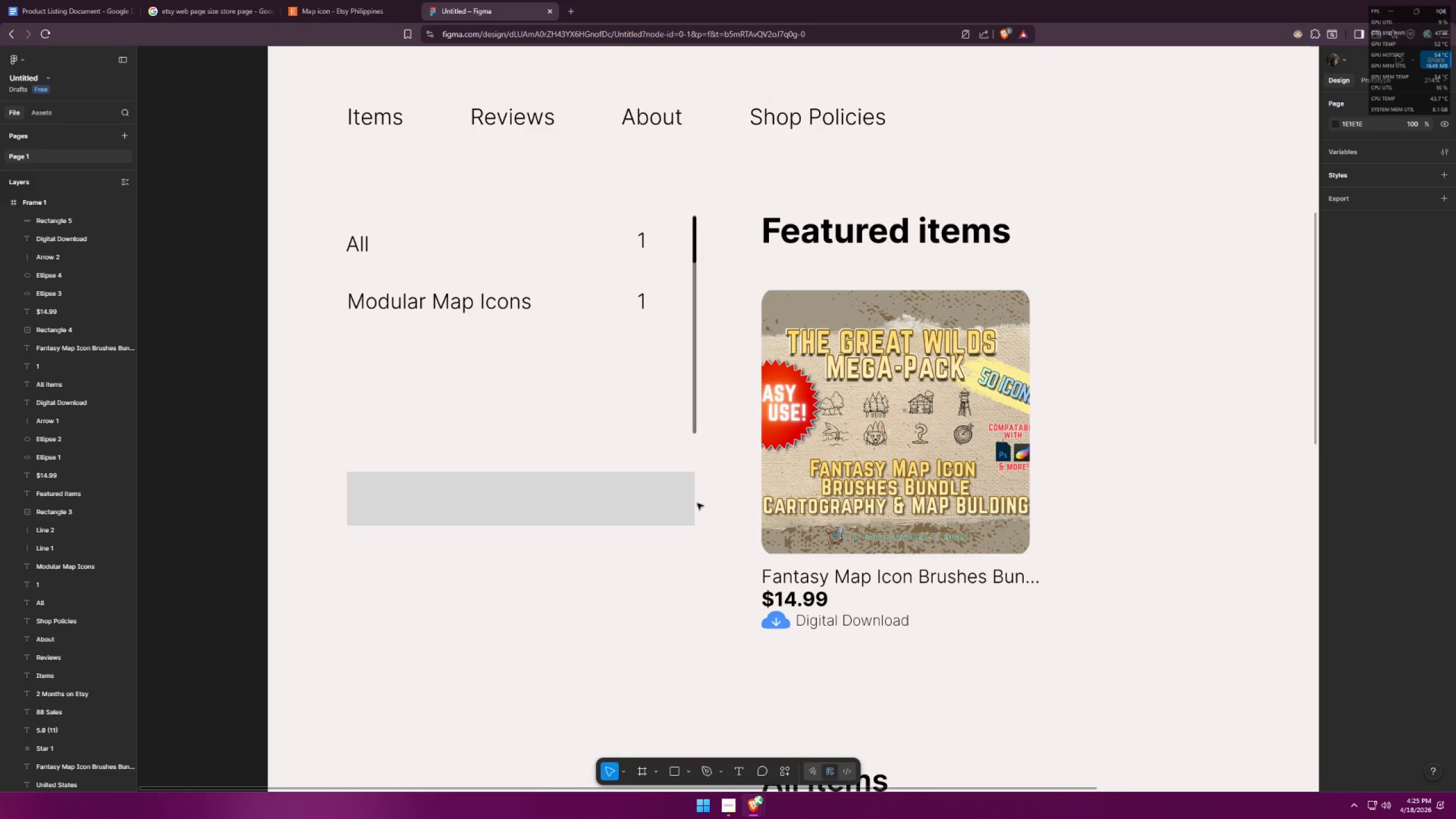 
left_click([653, 503])
 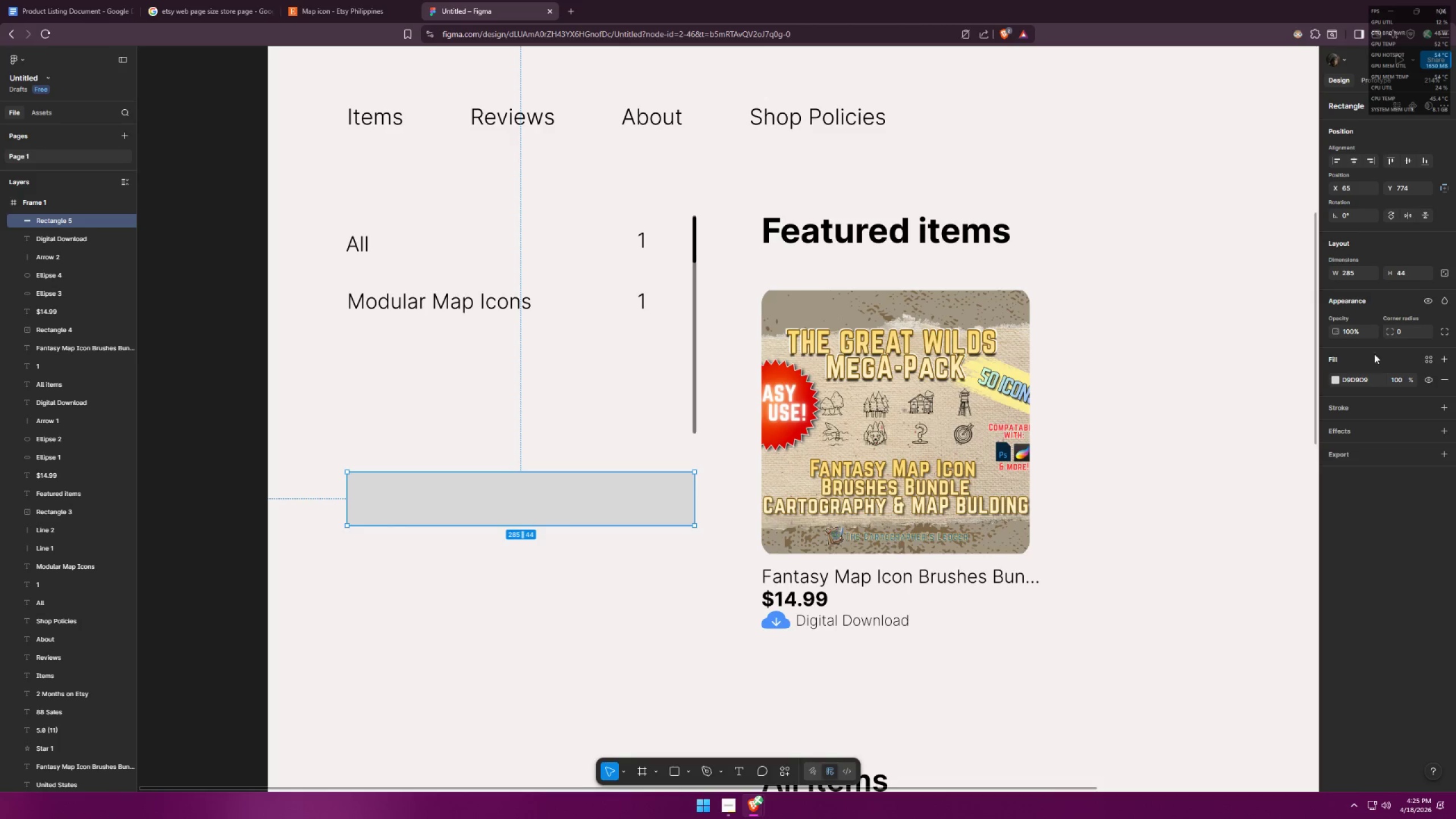 
left_click([1401, 332])
 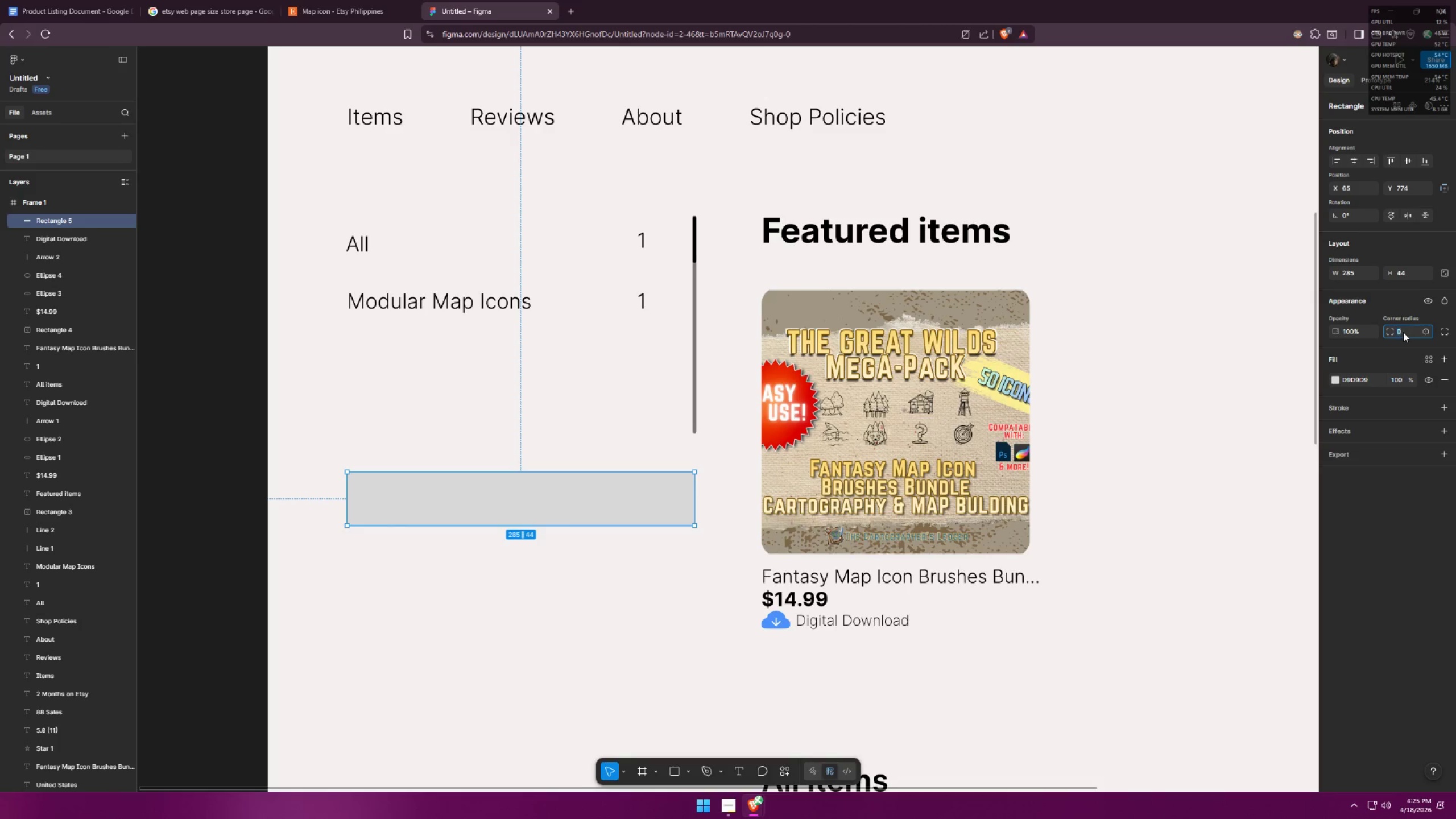 
key(1)
 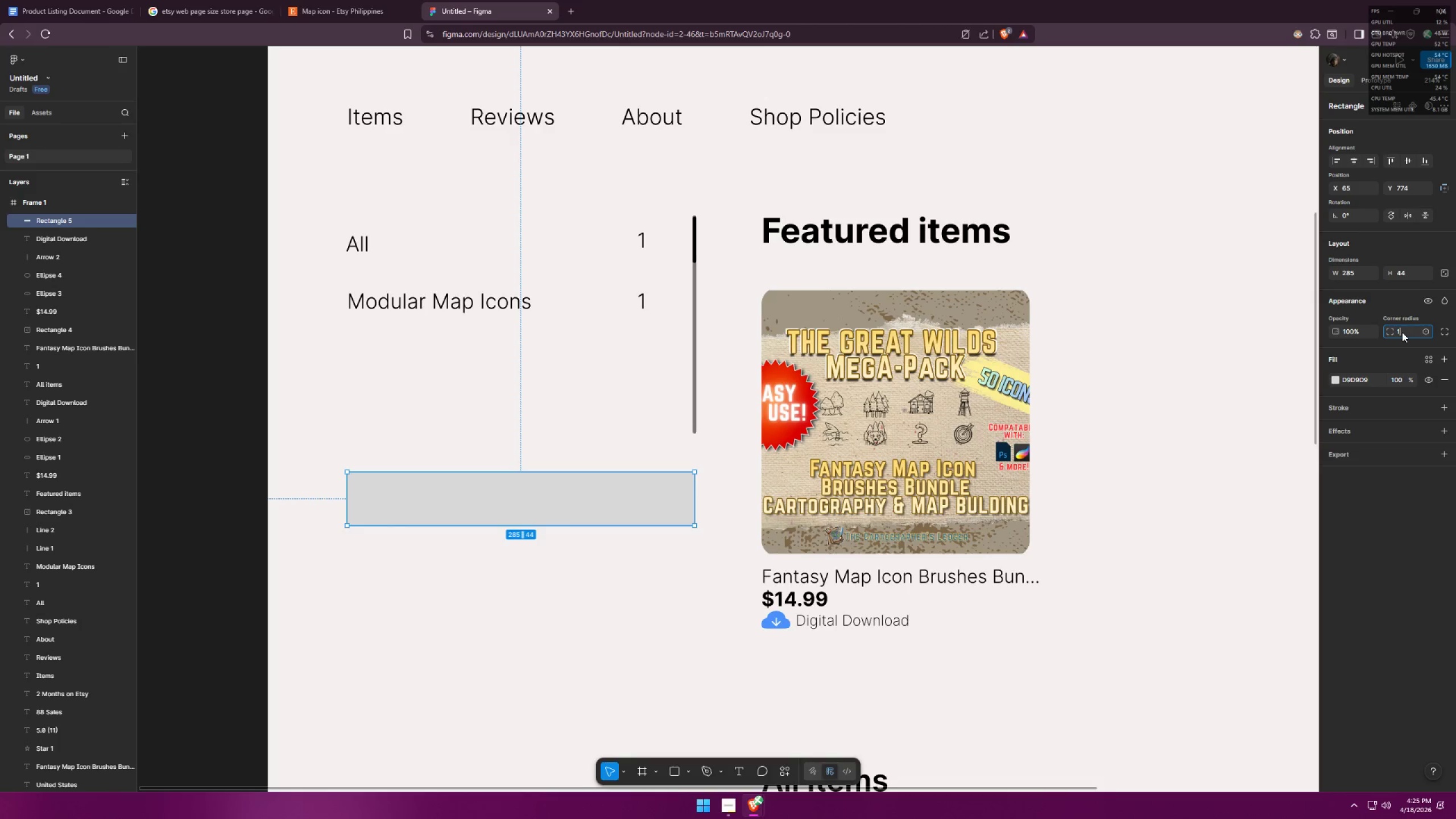 
key(Enter)
 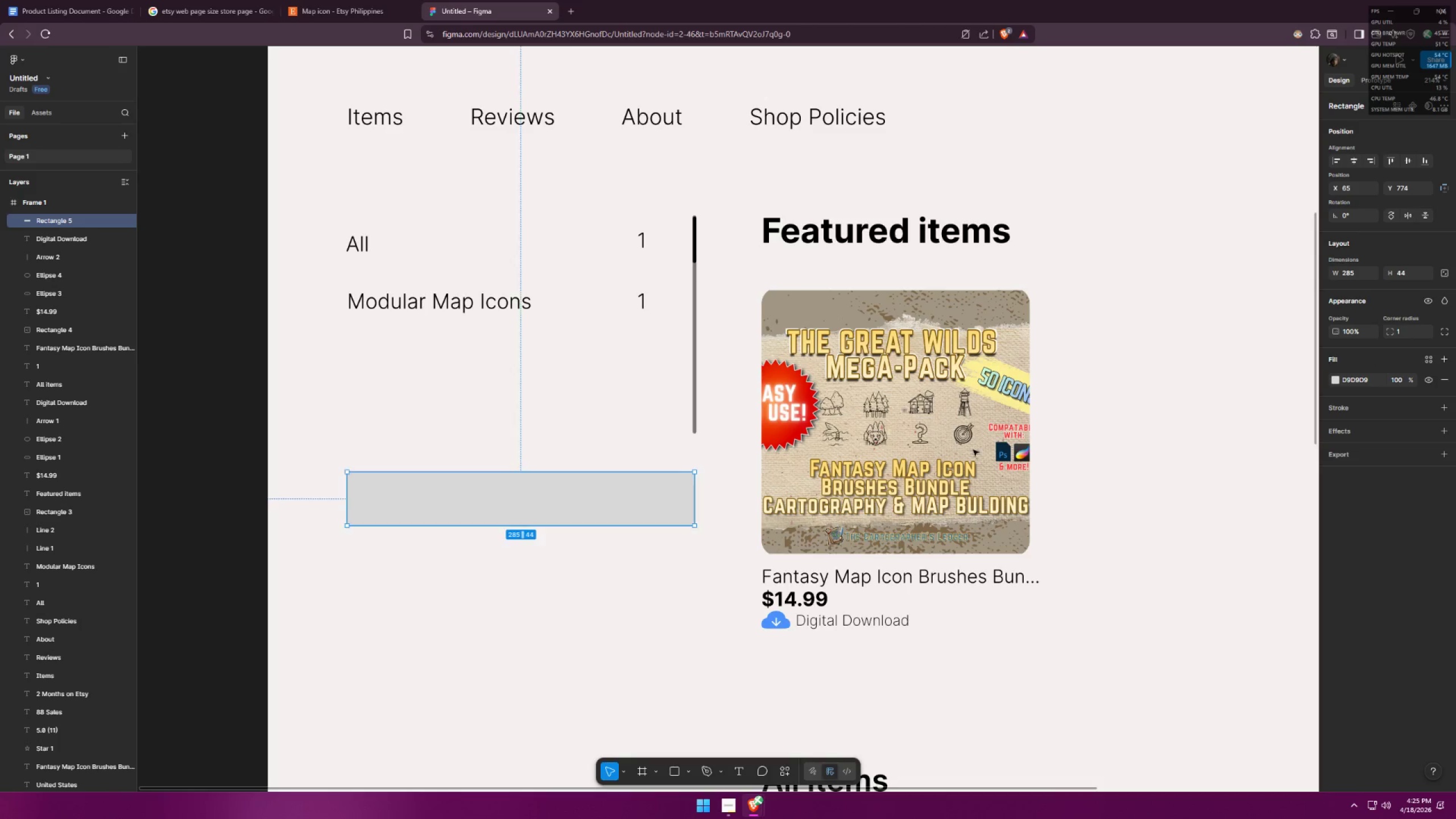 
left_click([636, 565])
 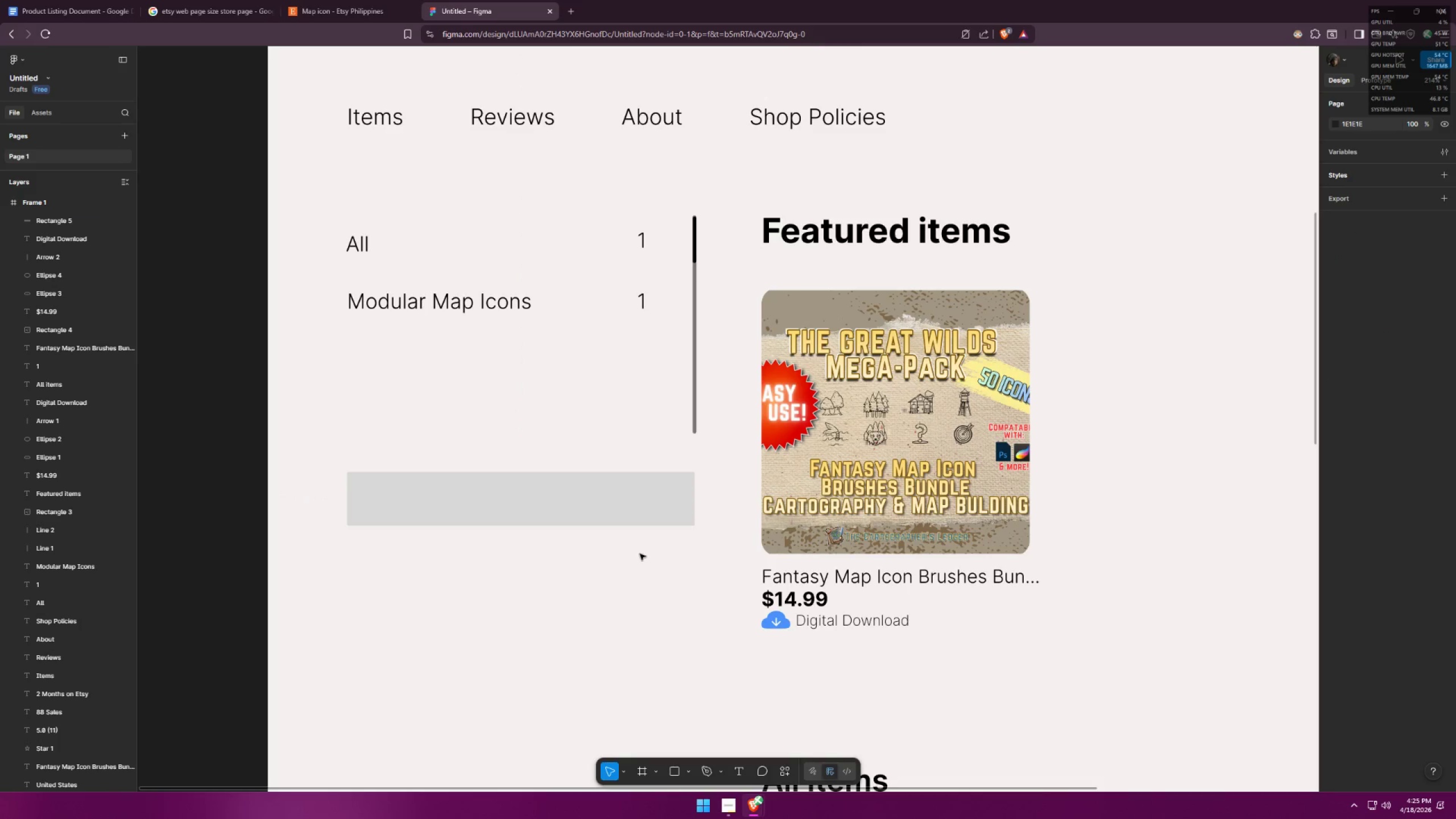 
key(Alt+AltLeft)
 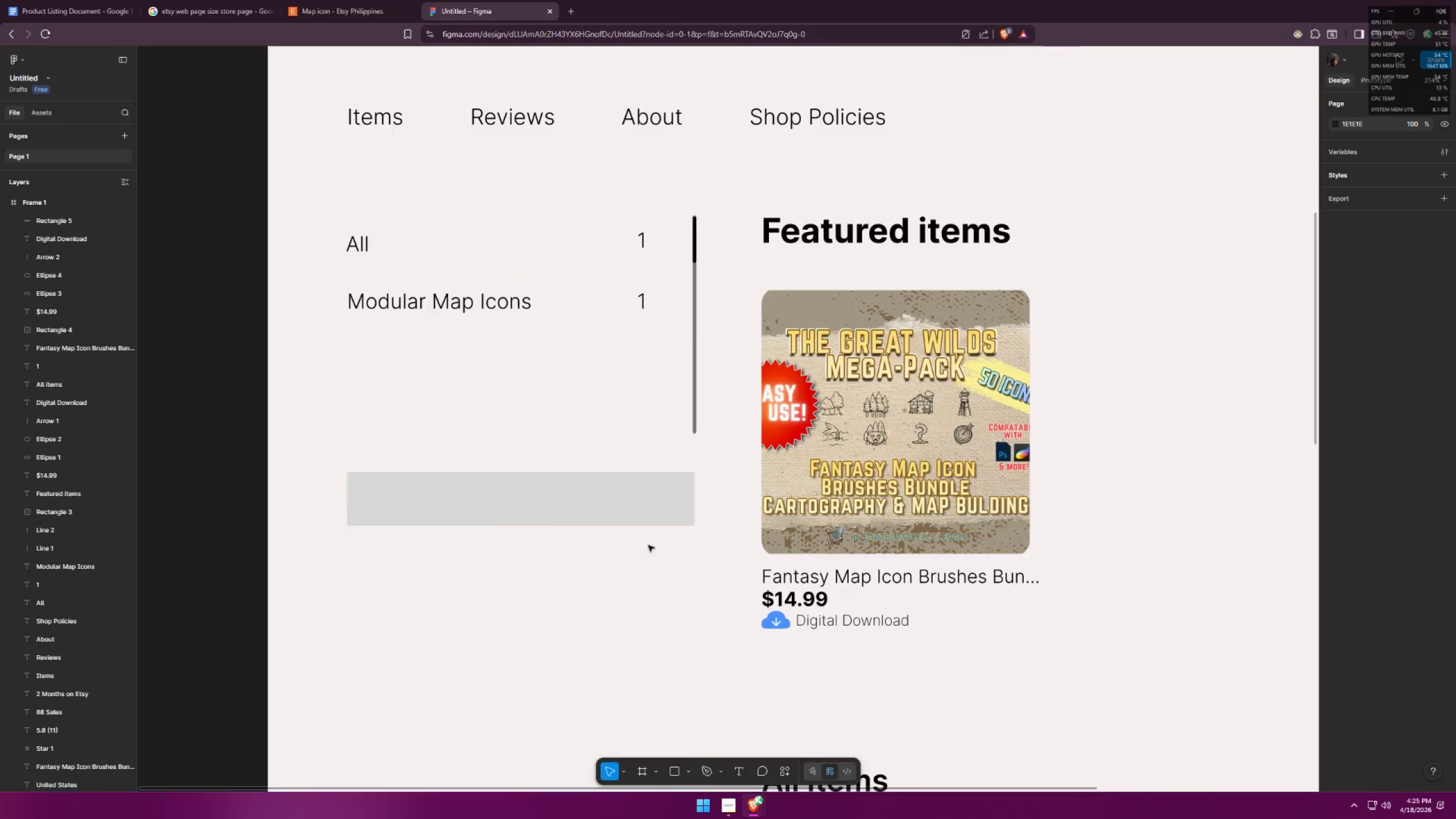 
key(Alt+Tab)
 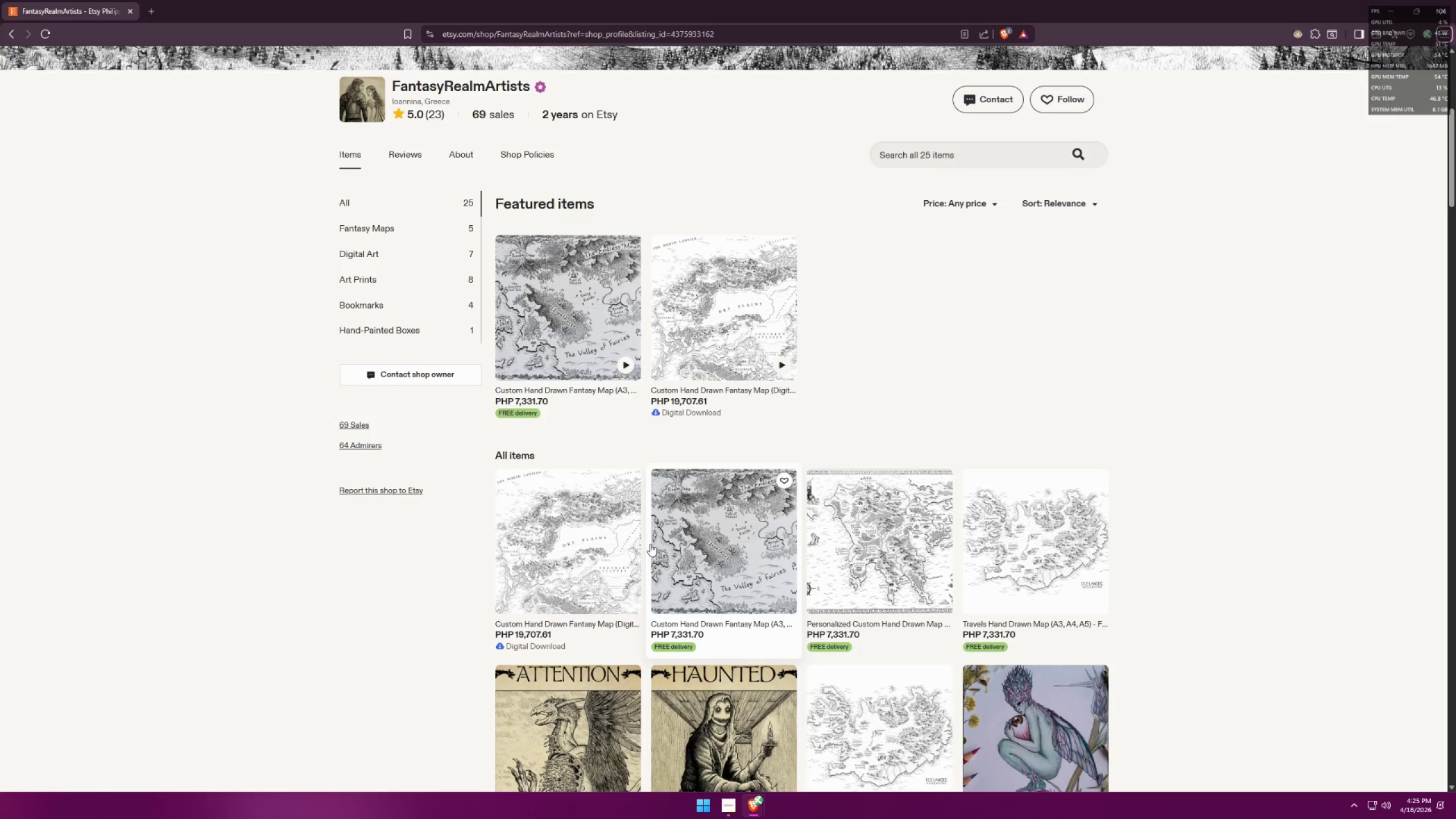 
key(Alt+AltLeft)
 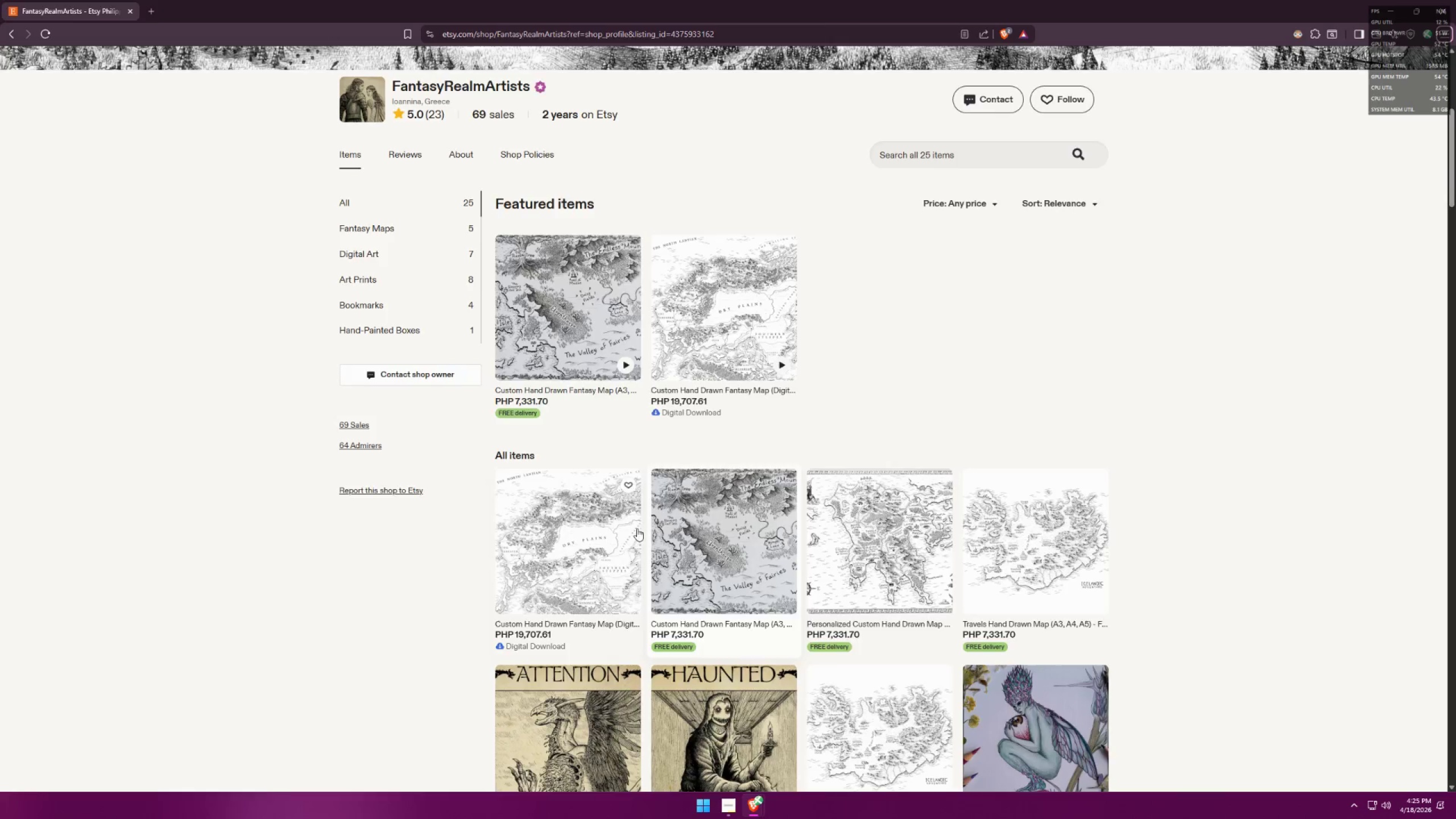 
key(Alt+Tab)
 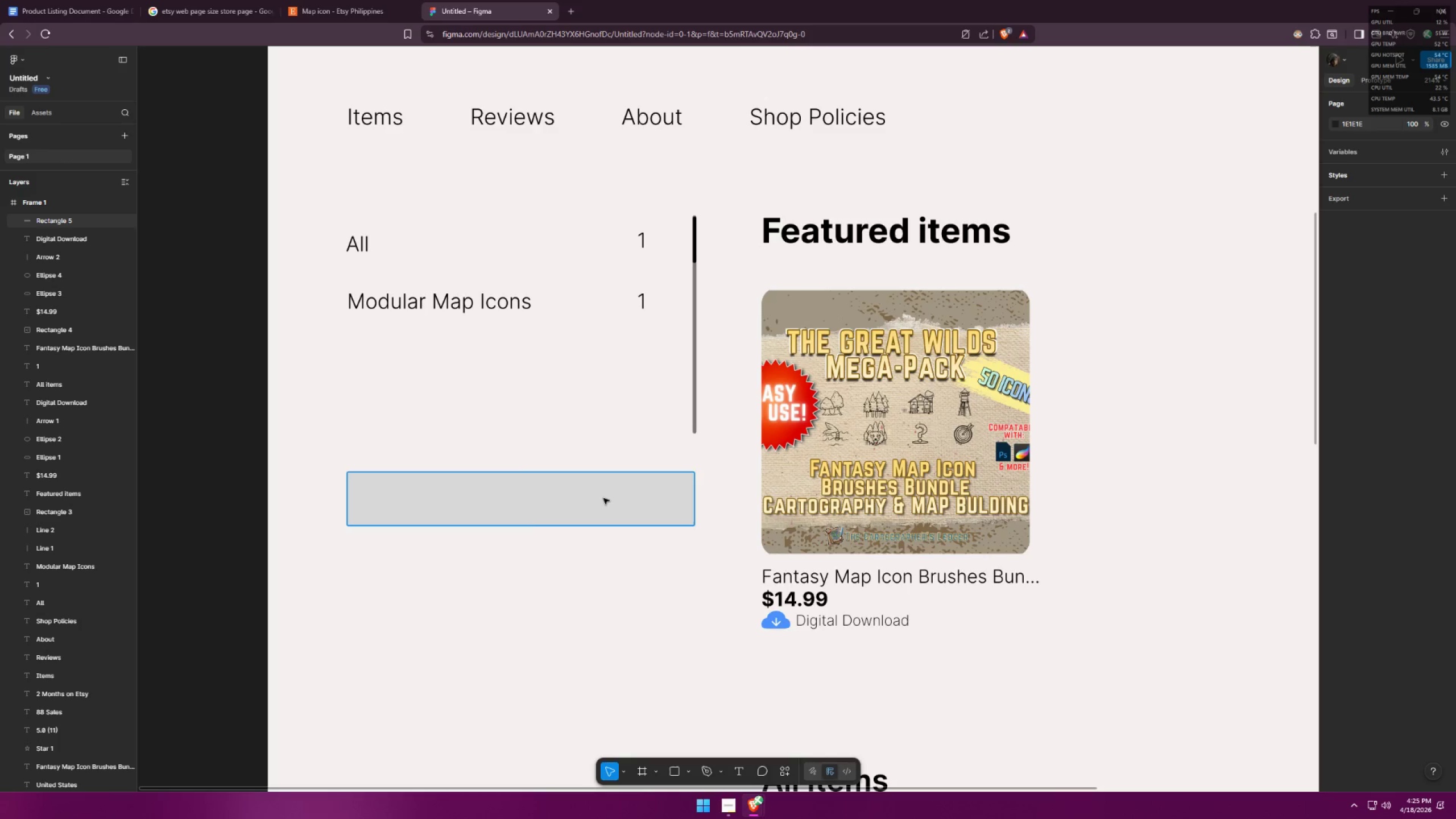 
left_click([602, 497])
 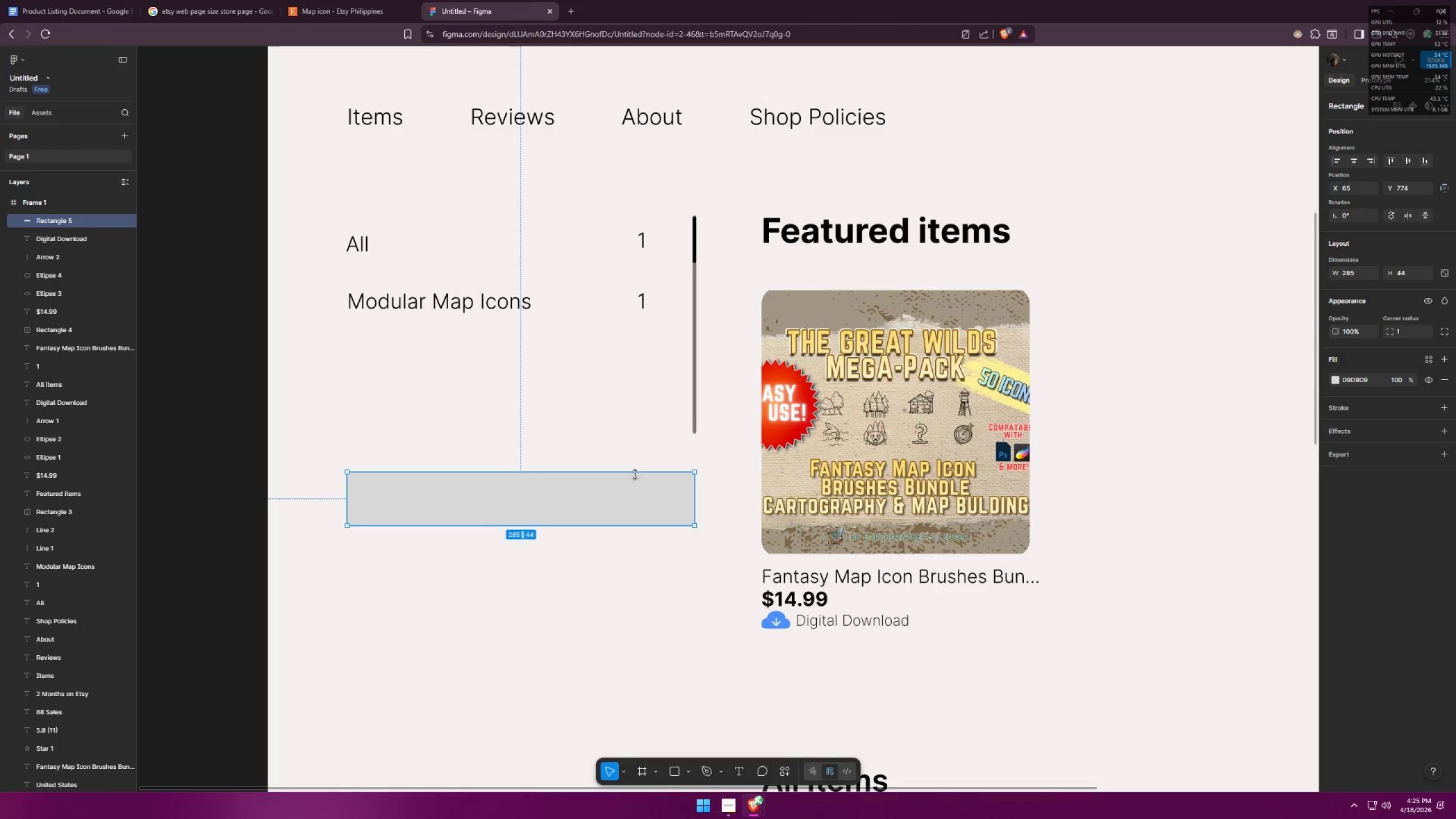 
left_click_drag(start_coordinate=[557, 471], to_coordinate=[555, 475])
 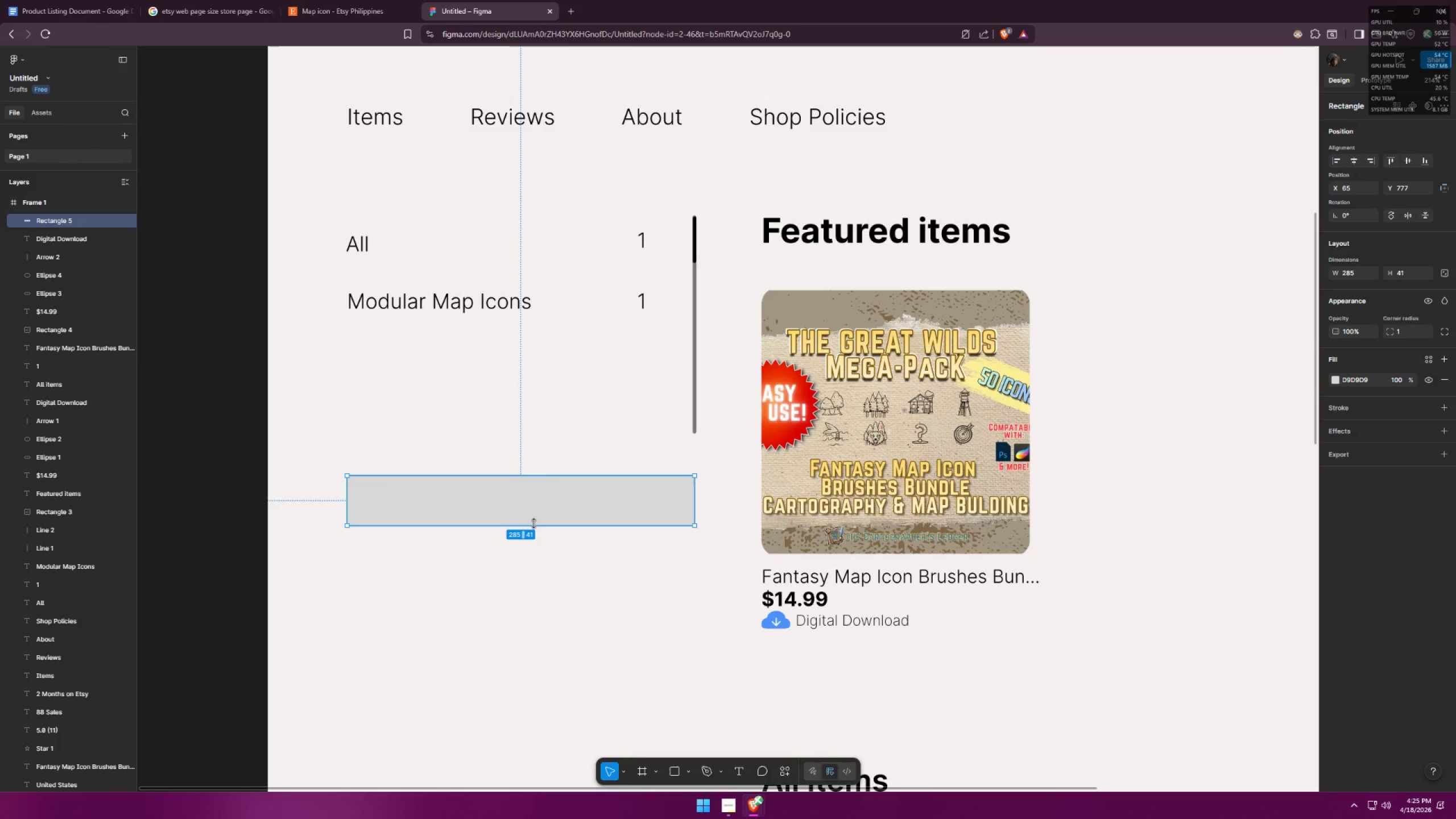 
left_click_drag(start_coordinate=[530, 526], to_coordinate=[530, 531])
 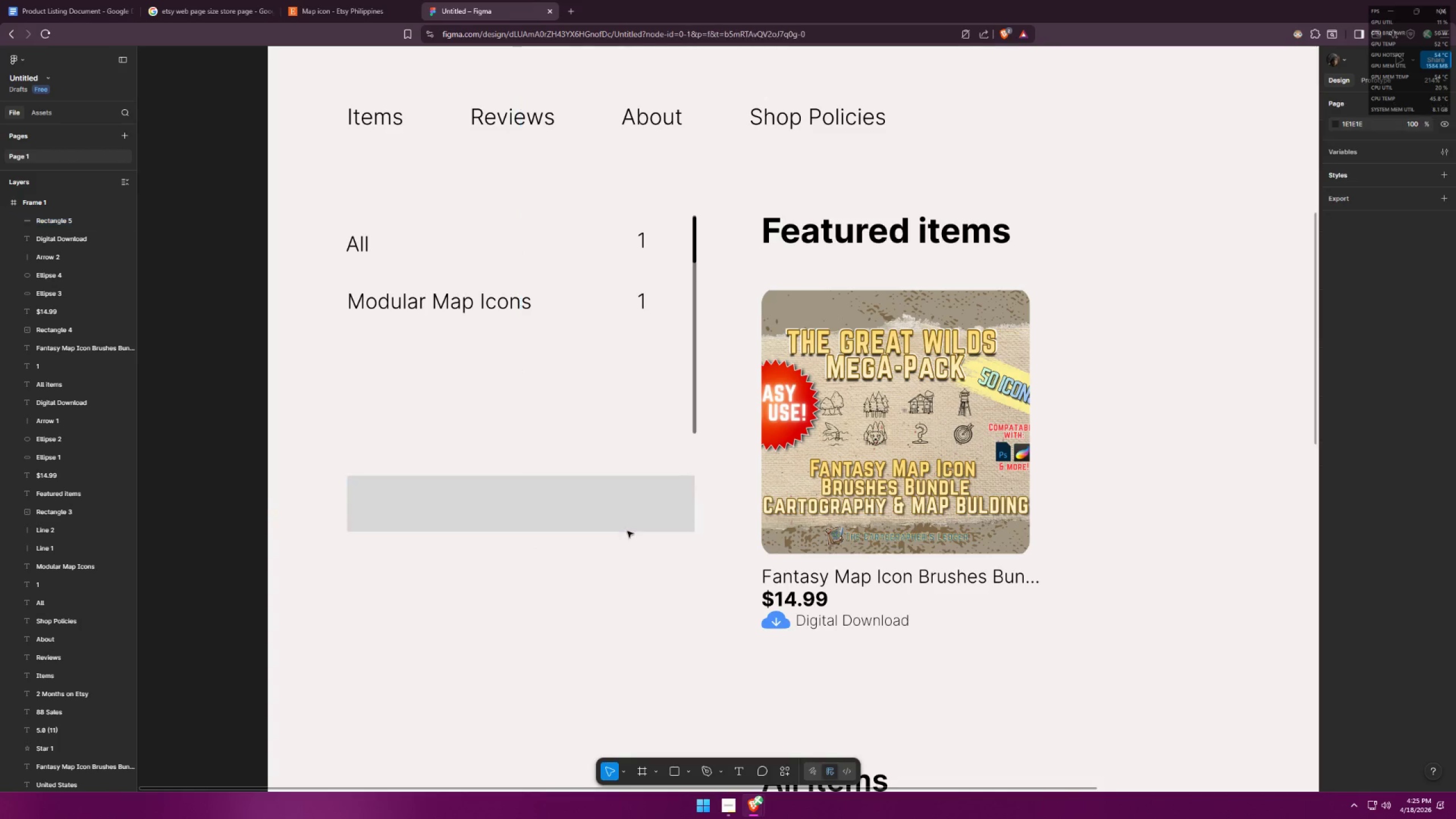 
double_click([625, 505])
 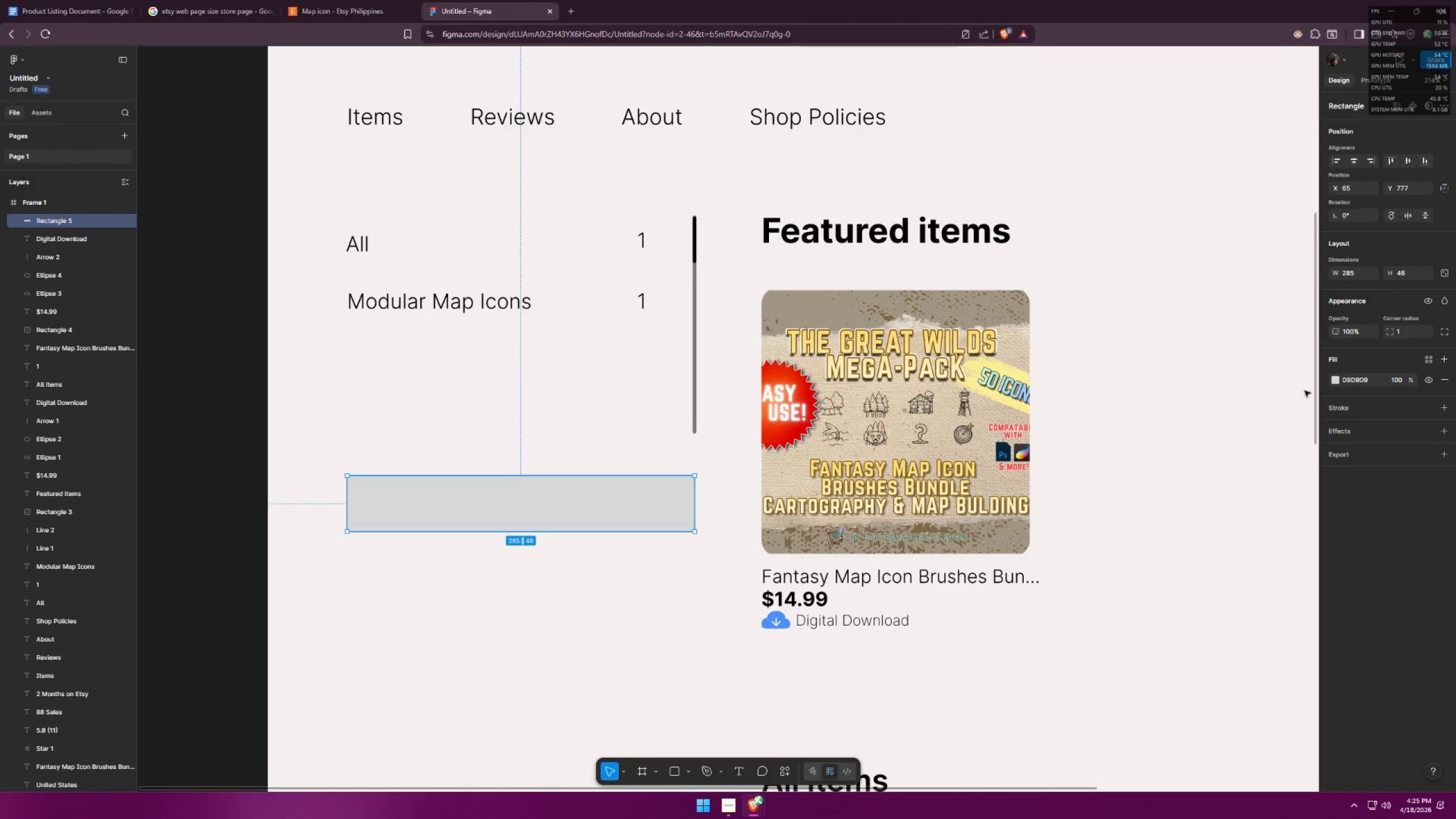 
left_click([1337, 379])
 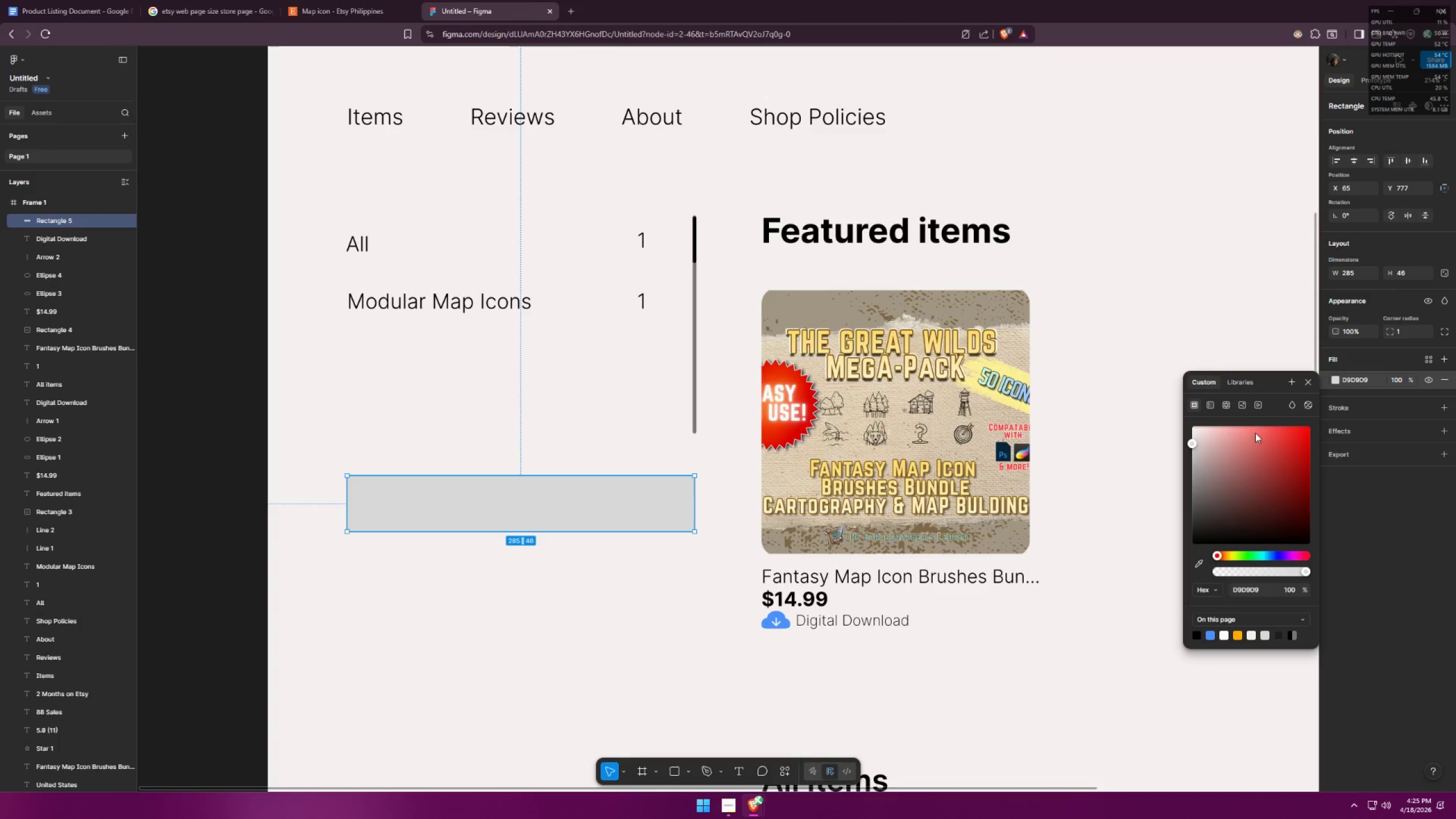 
left_click_drag(start_coordinate=[1207, 446], to_coordinate=[1124, 395])
 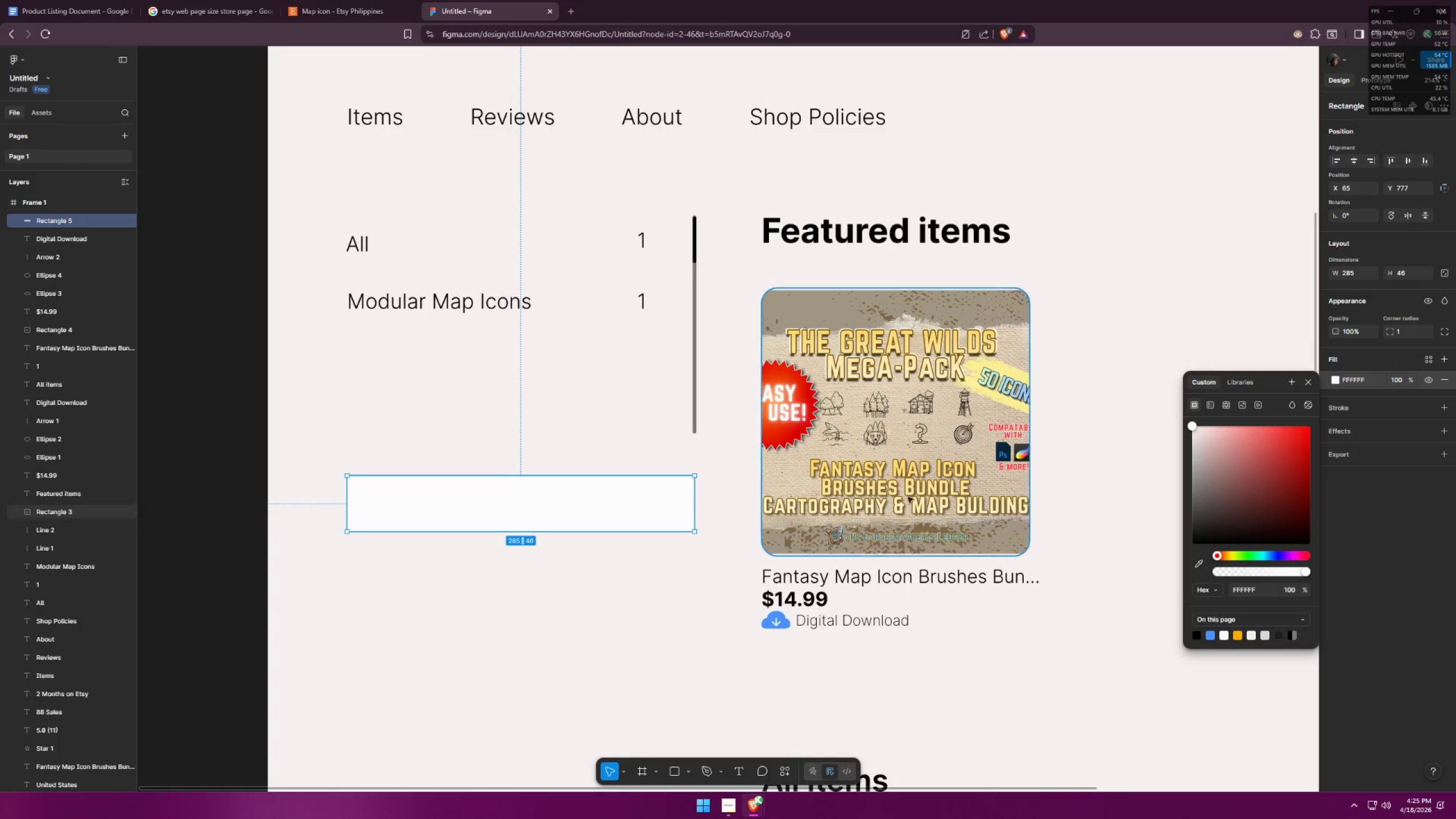 
left_click([633, 558])
 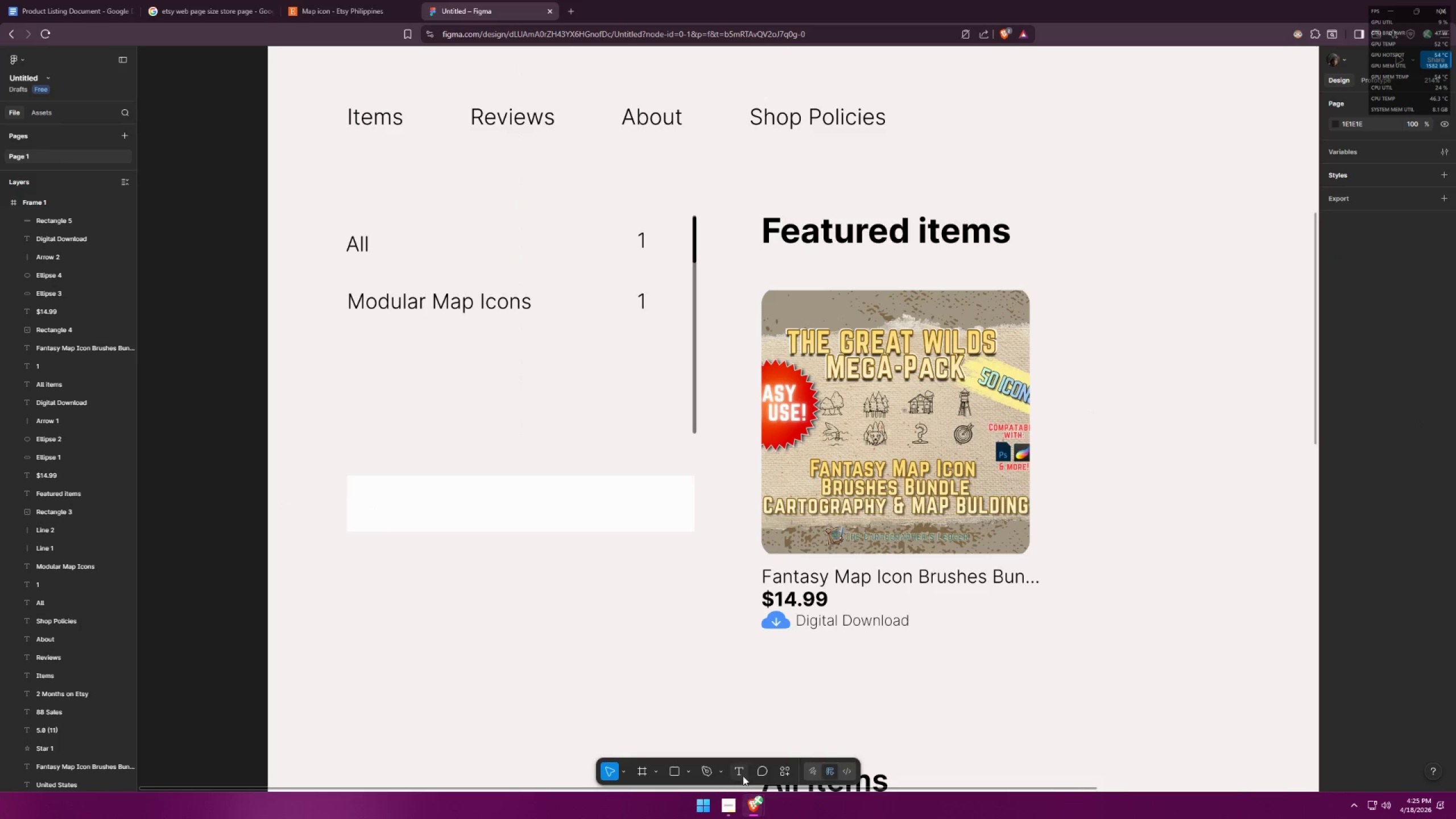 
left_click([454, 509])
 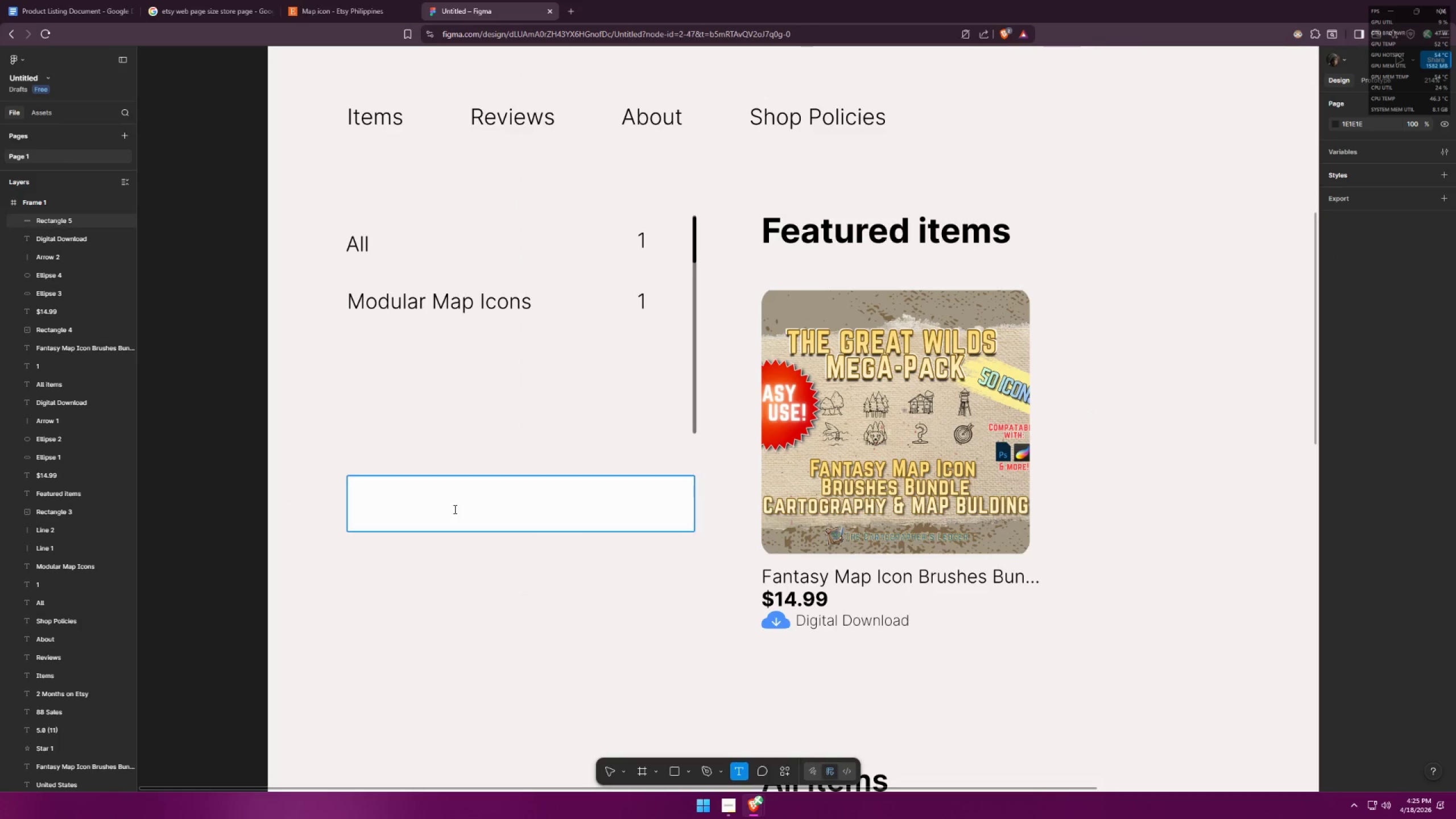 
key(Alt+AltLeft)
 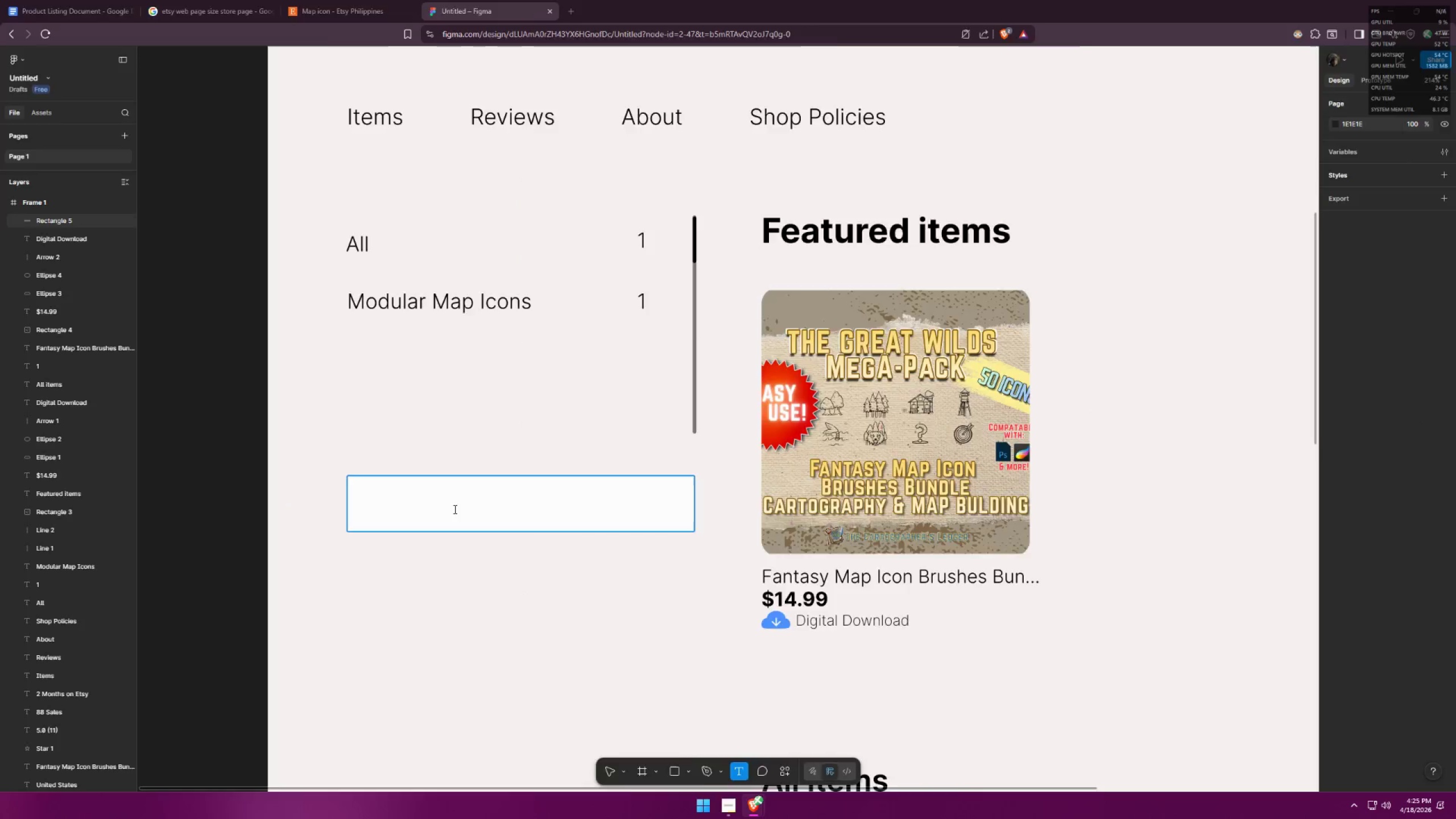 
key(Alt+Tab)
 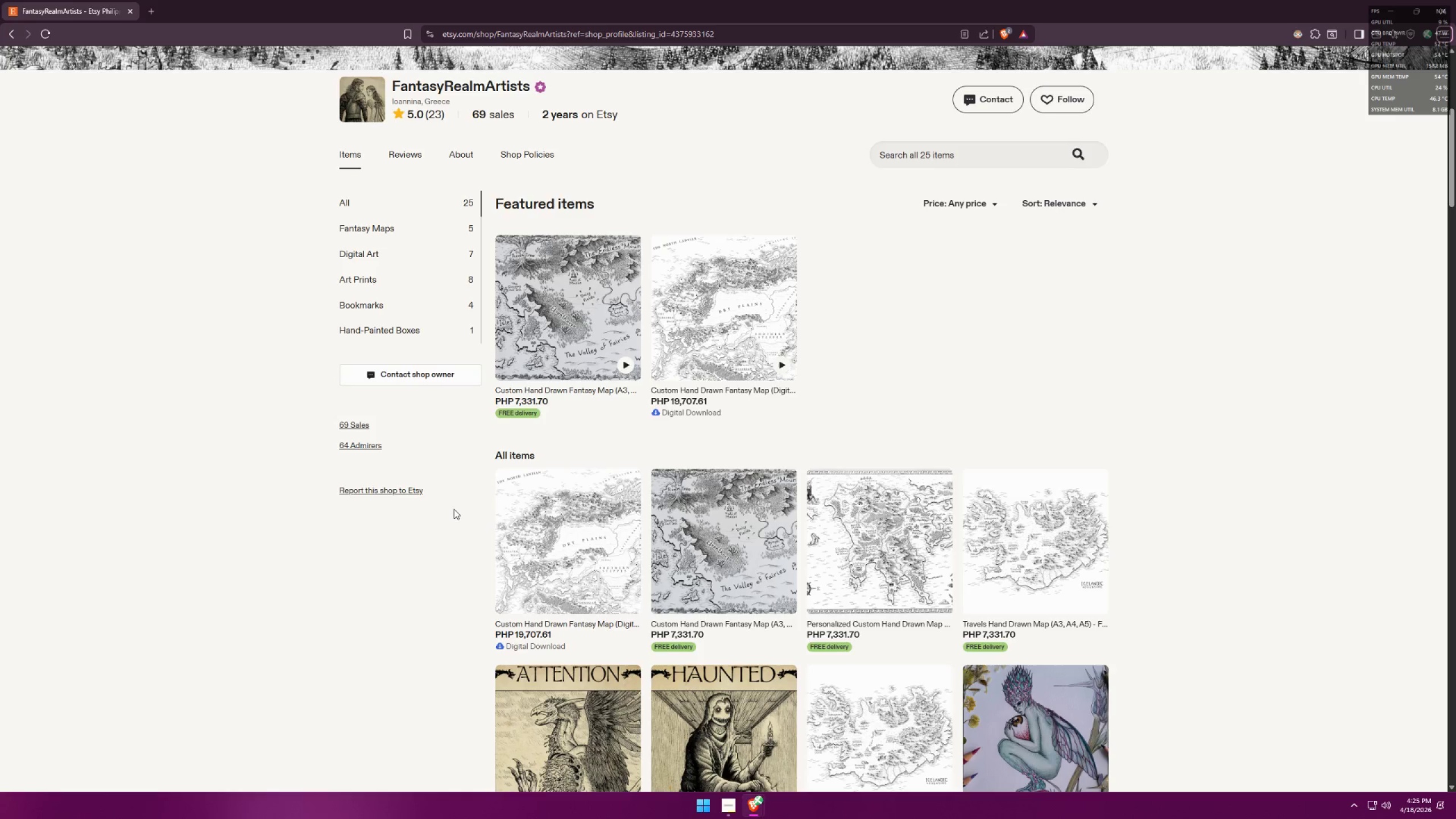 
key(Alt+AltLeft)
 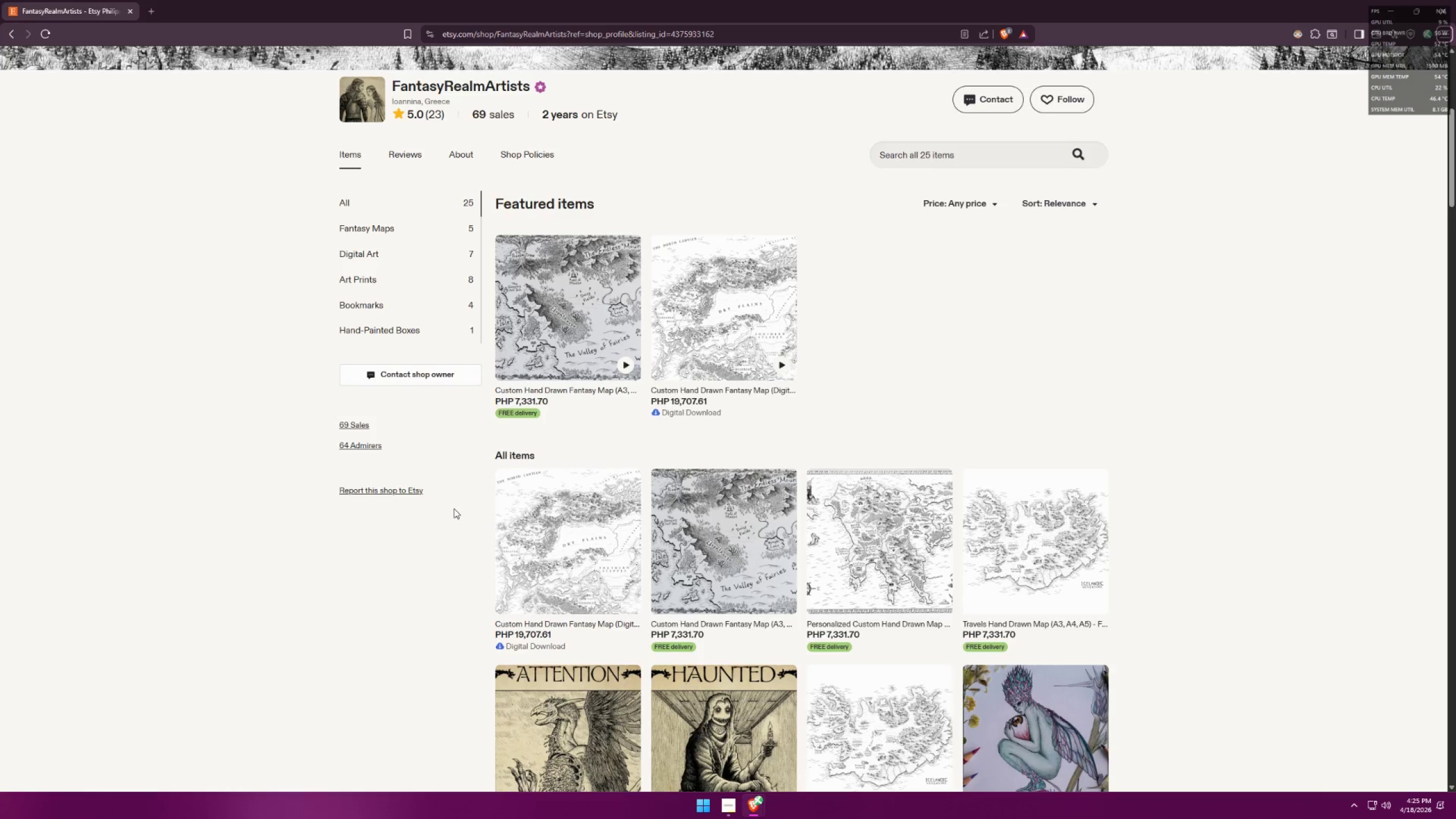 
key(Alt+Tab)
 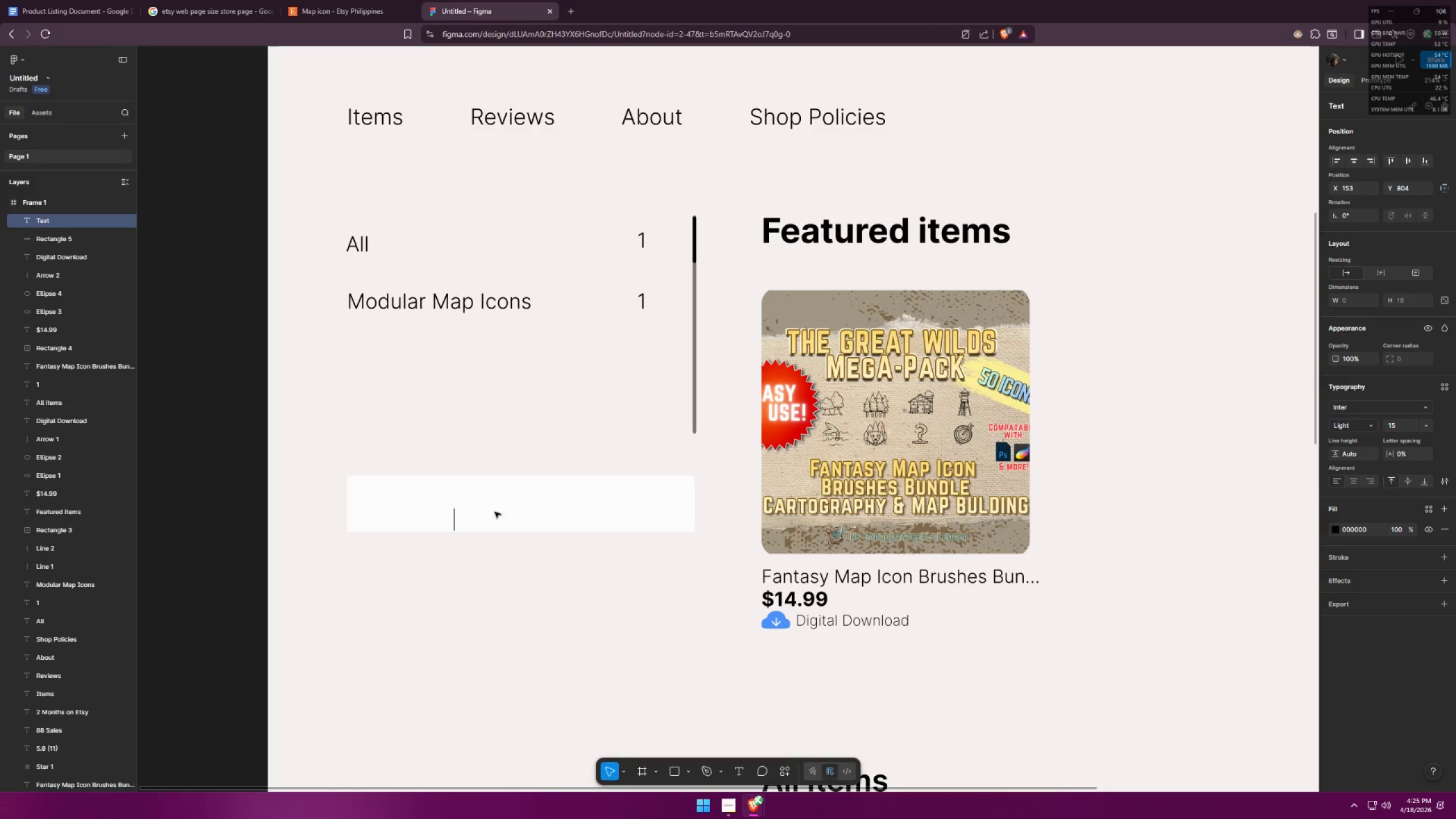 
type(Contact Shopp )
key(Backspace)
key(Backspace)
type( Owner)
 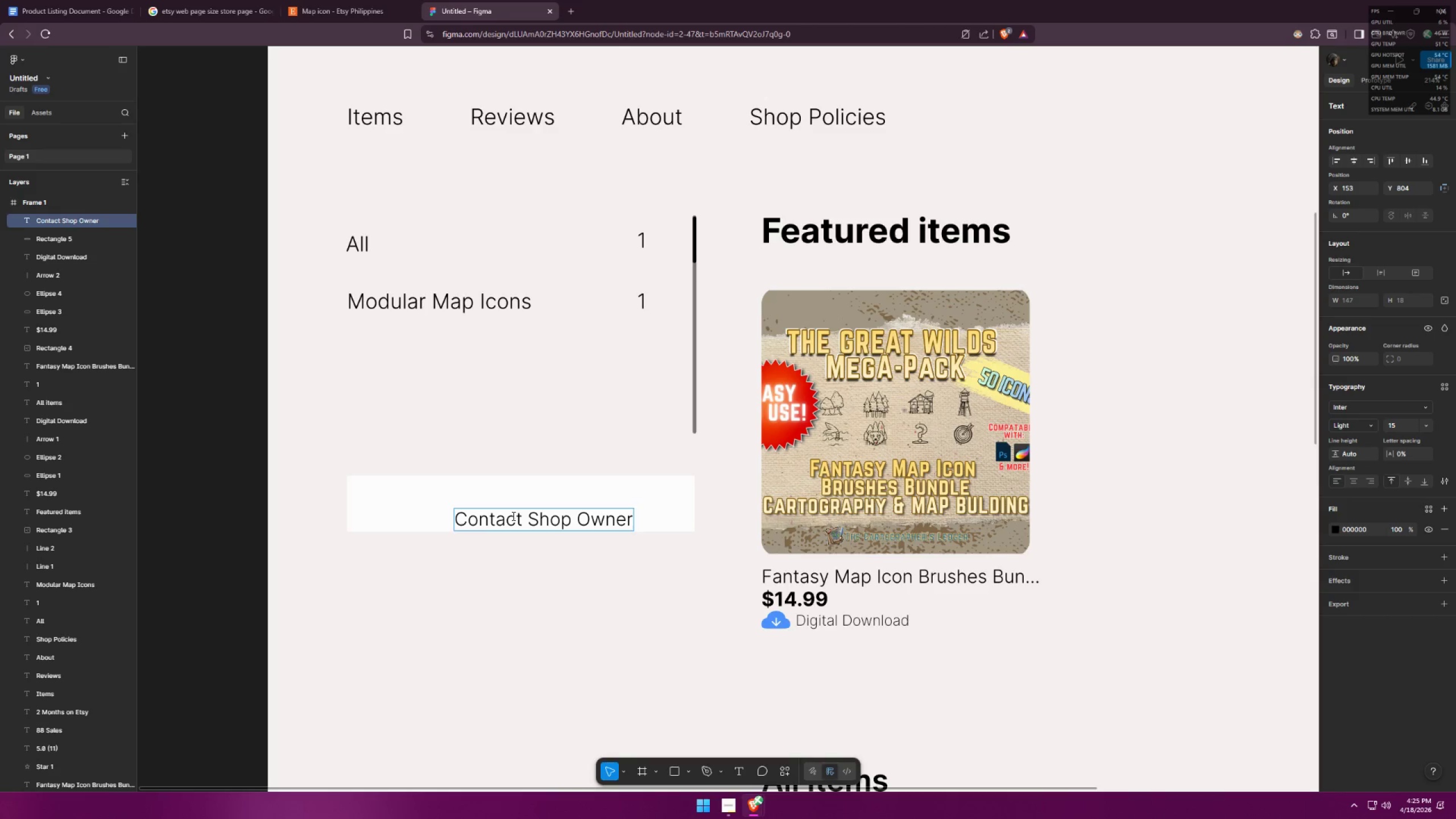 
key(Alt+AltLeft)
 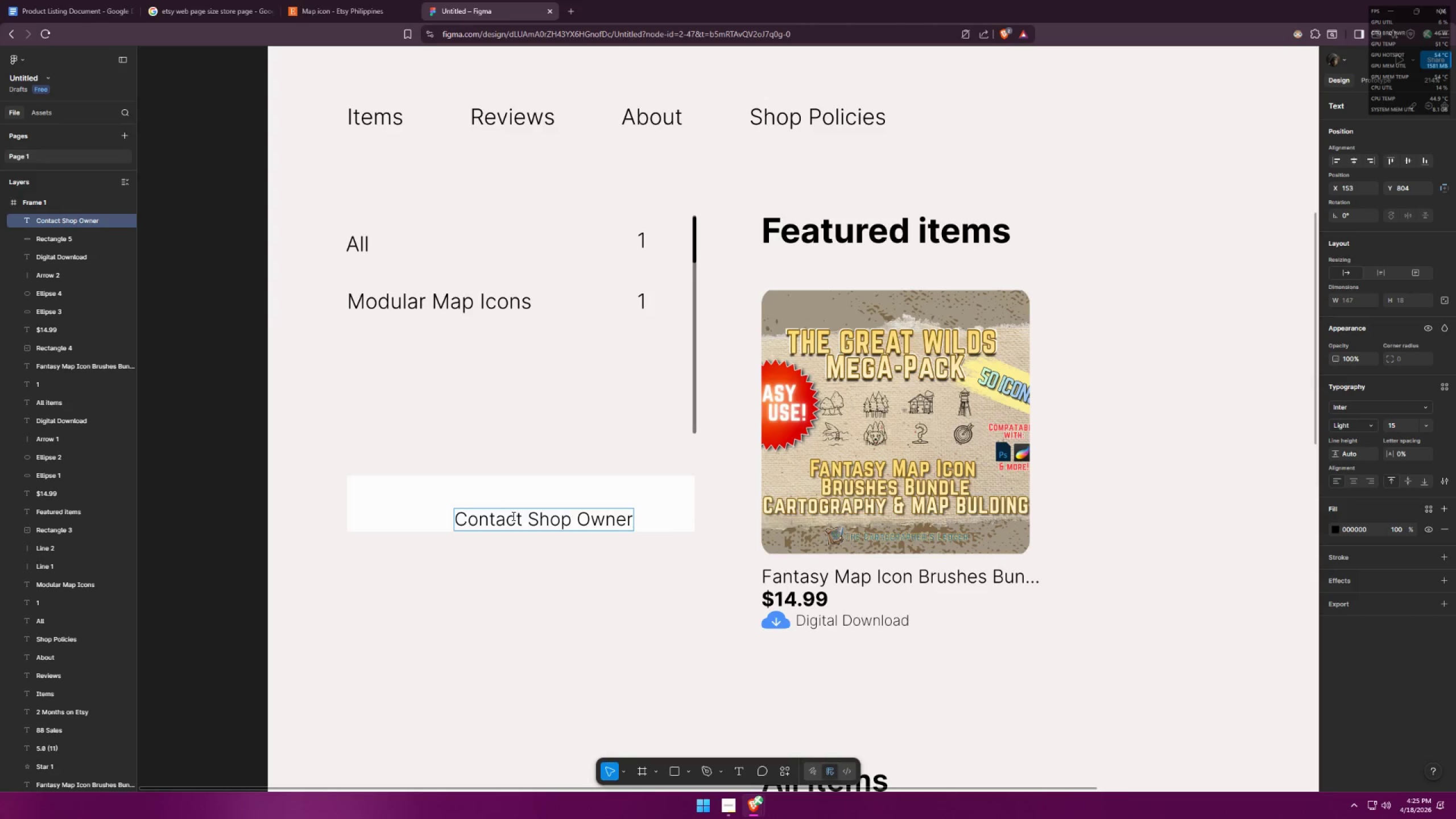 
key(Alt+Tab)
 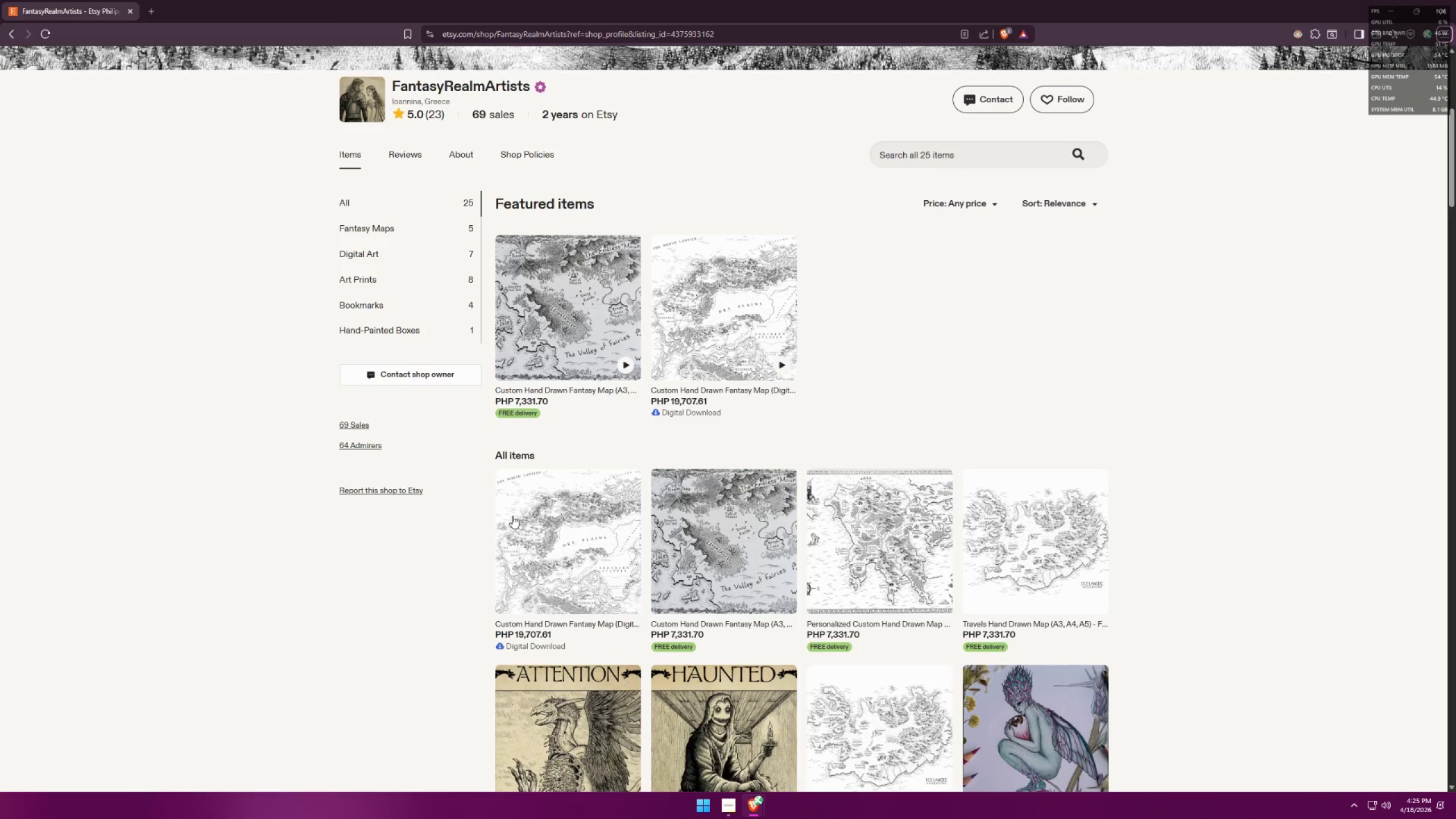 
key(Alt+AltLeft)
 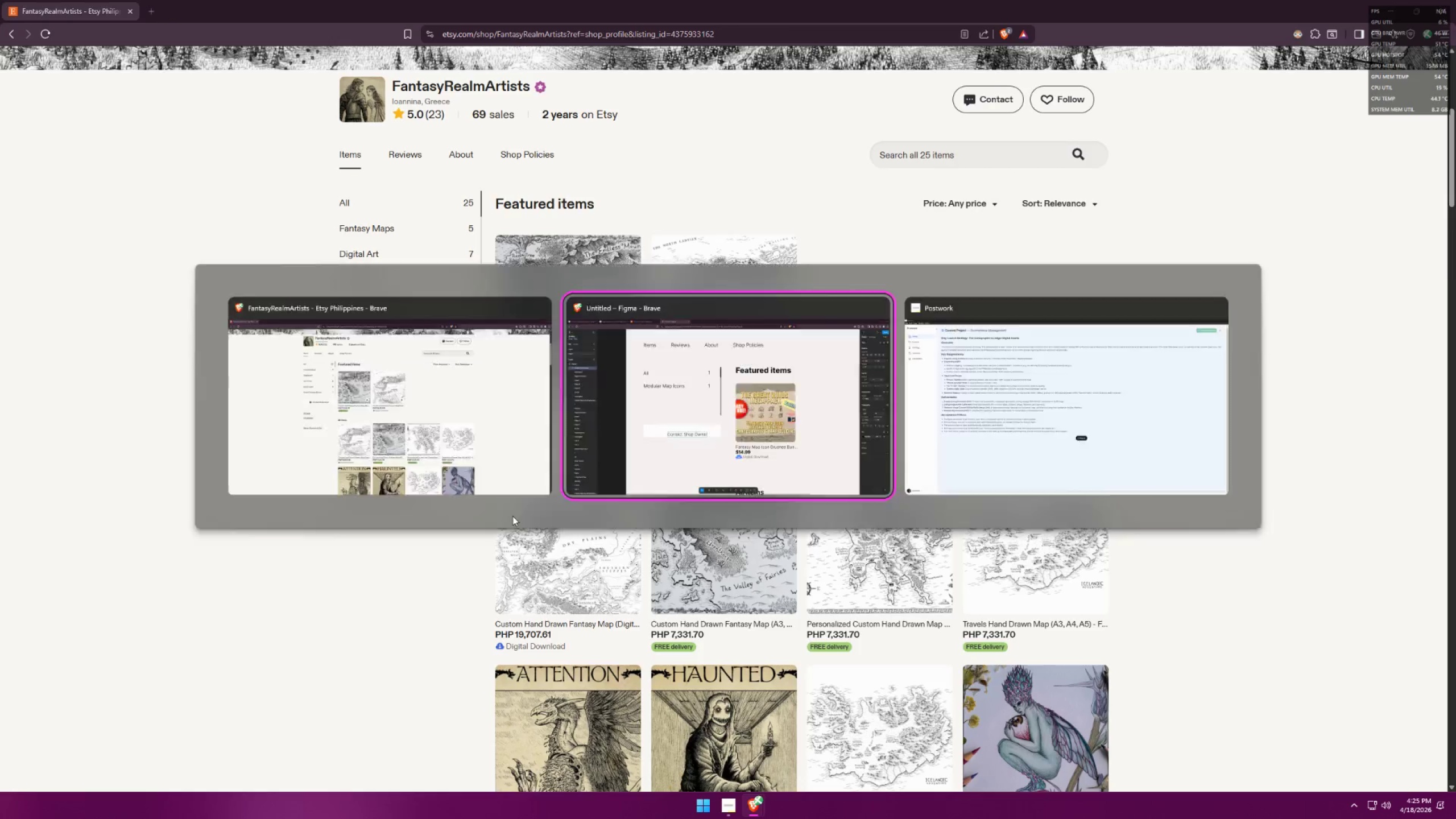 
key(Tab)
type(]])
key(Backspace)
key(Backspace)
key(Backspace)
key(Backspace)
key(Backspace)
key(Backspace)
key(Backspace)
key(Backspace)
key(Backspace)
key(Backspace)
key(Backspace)
key(Backspace)
type(sho[p)
key(Backspace)
type( pw)
key(Backspace)
key(Backspace)
type(owner)
 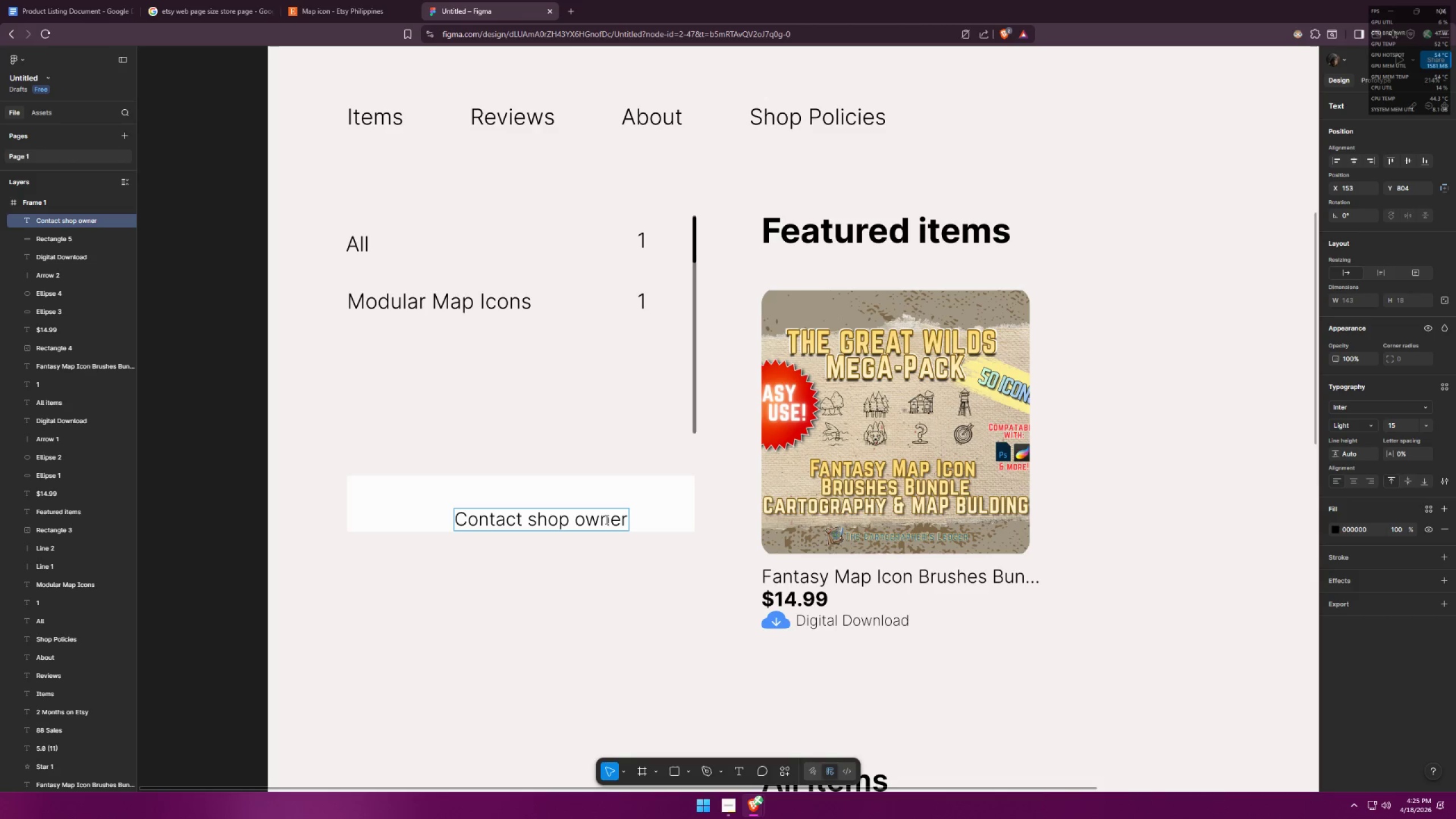 
left_click([642, 588])
 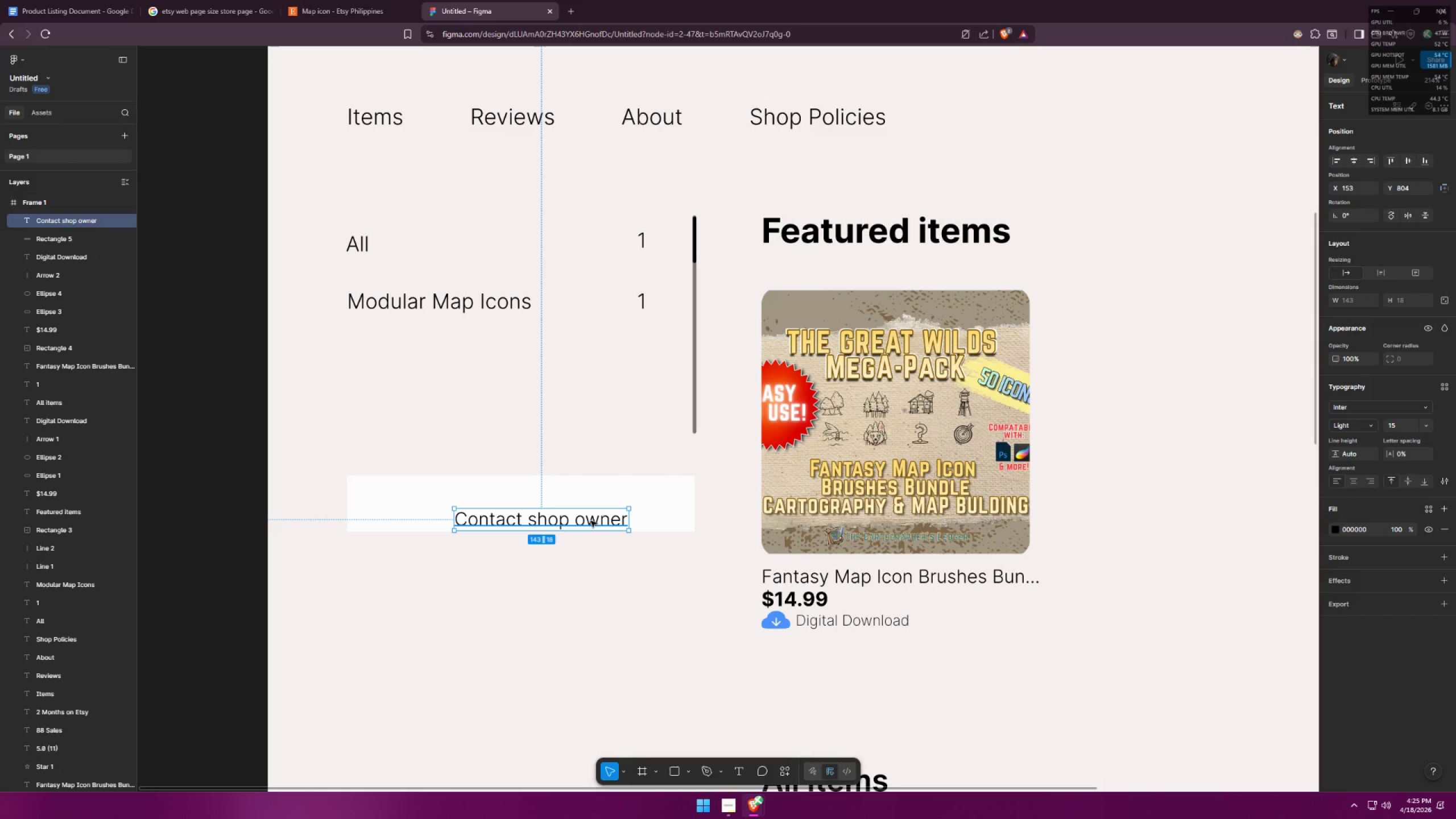 
double_click([591, 521])
 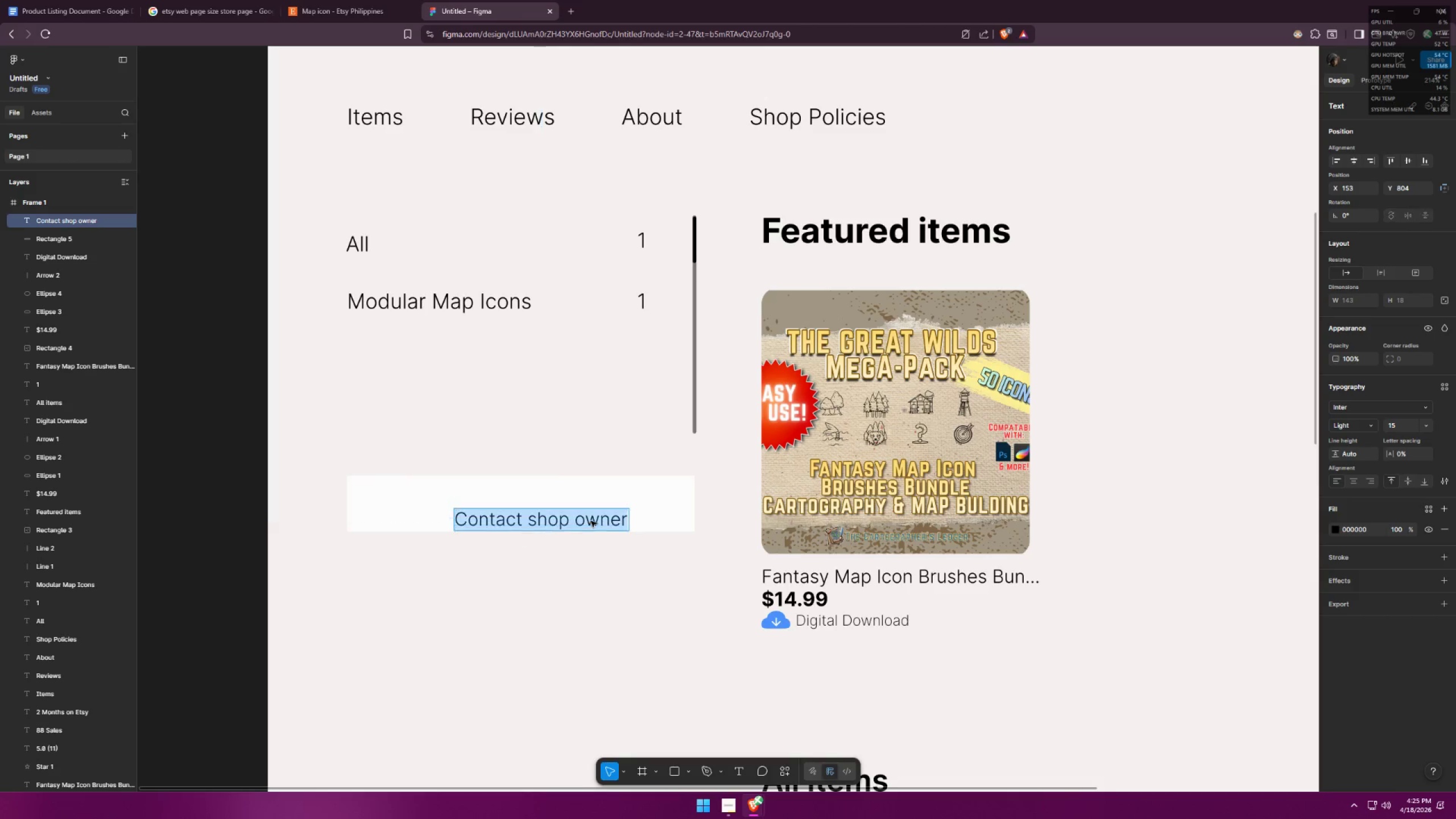 
triple_click([591, 521])
 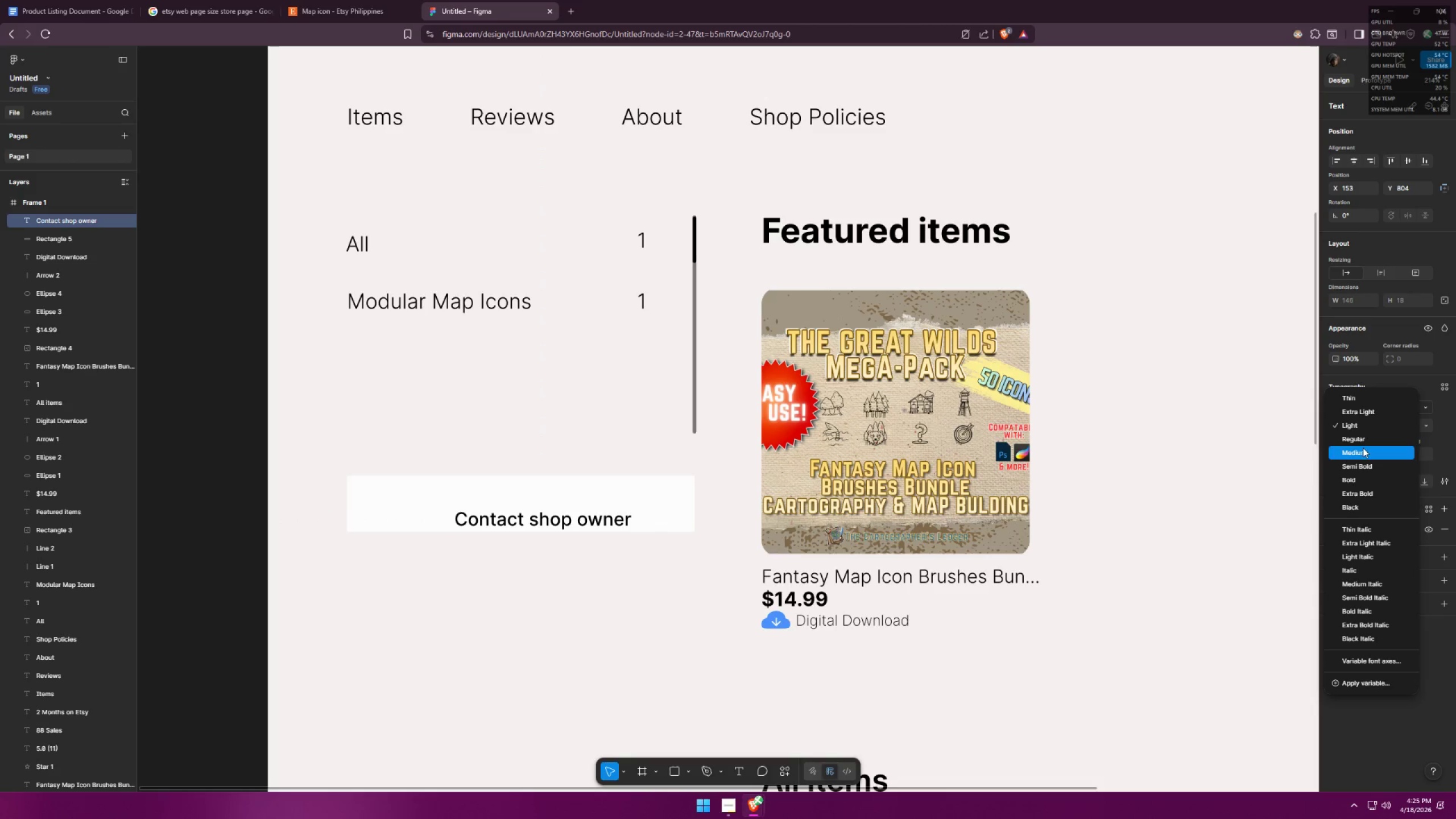 
left_click([1363, 460])
 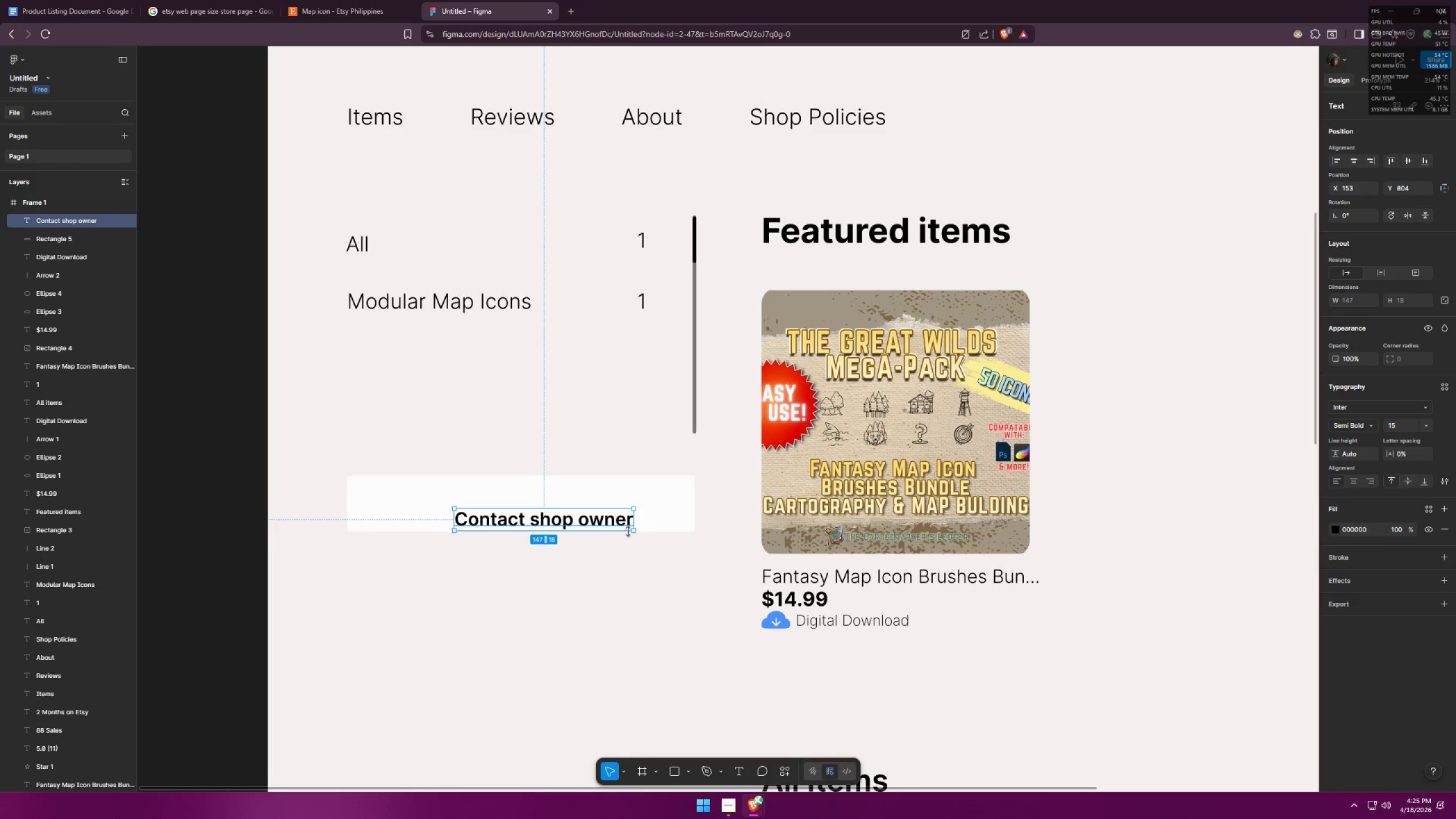 
left_click_drag(start_coordinate=[614, 522], to_coordinate=[611, 510])
 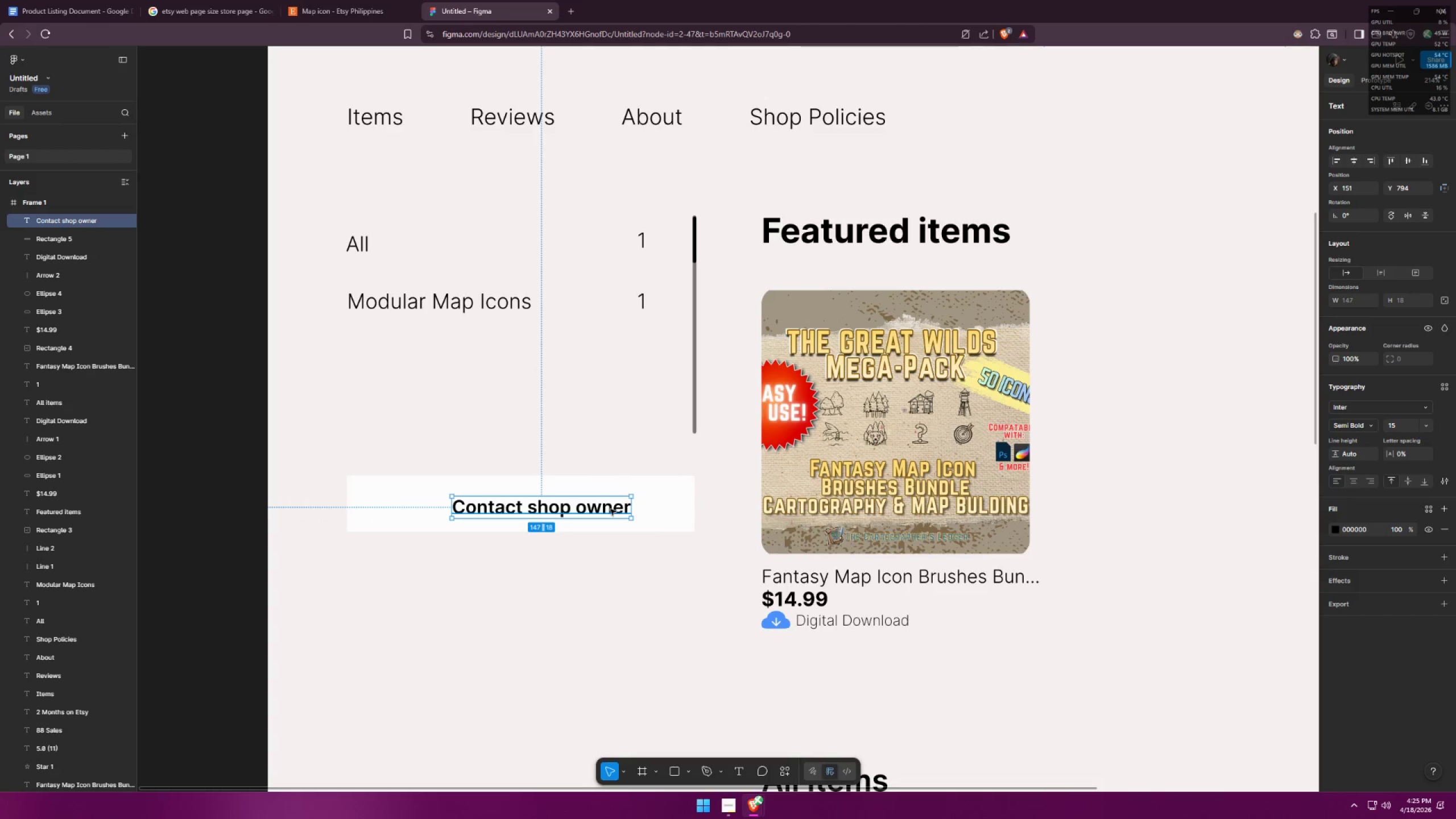 
double_click([610, 509])
 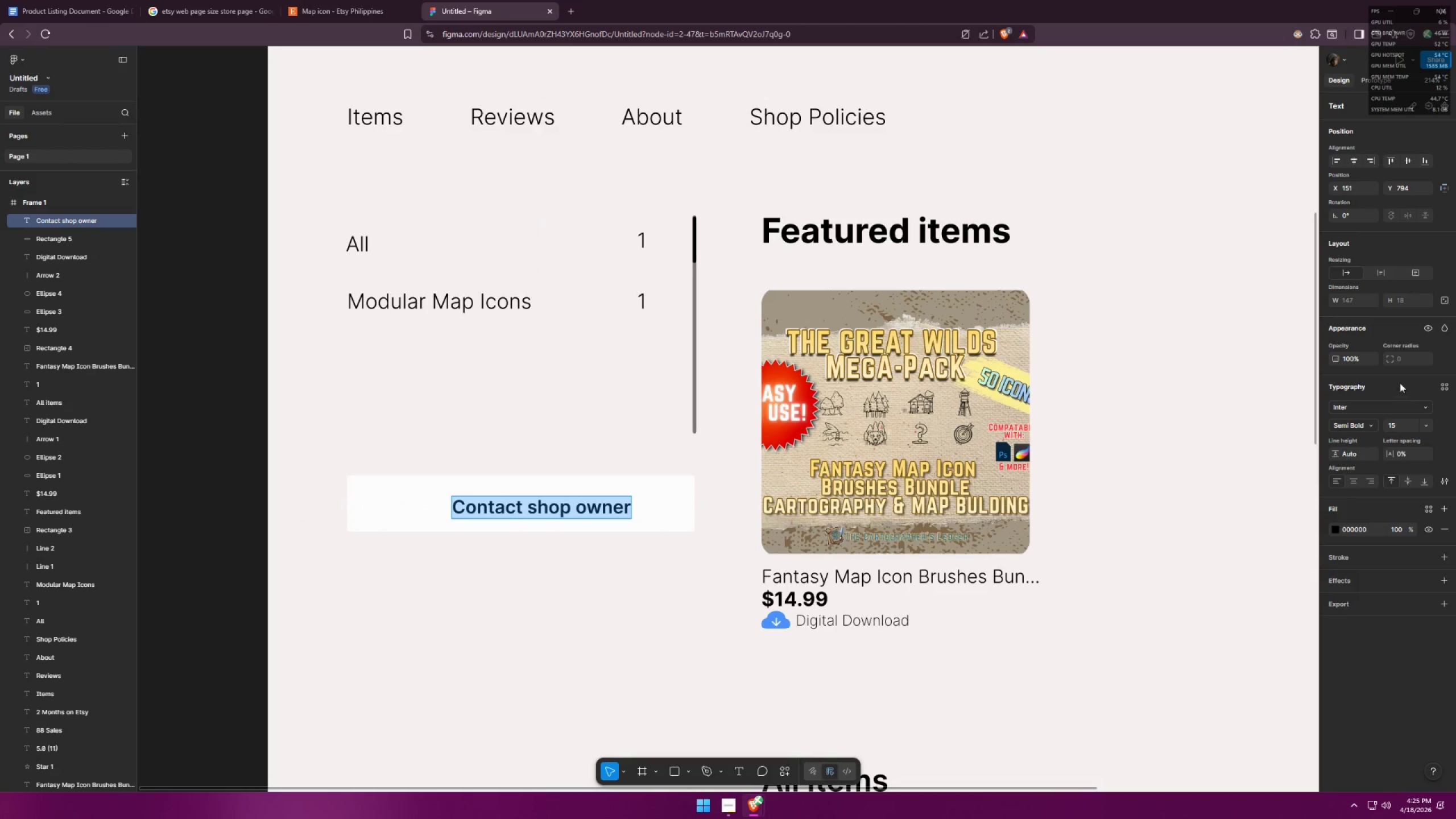 
left_click([1423, 423])
 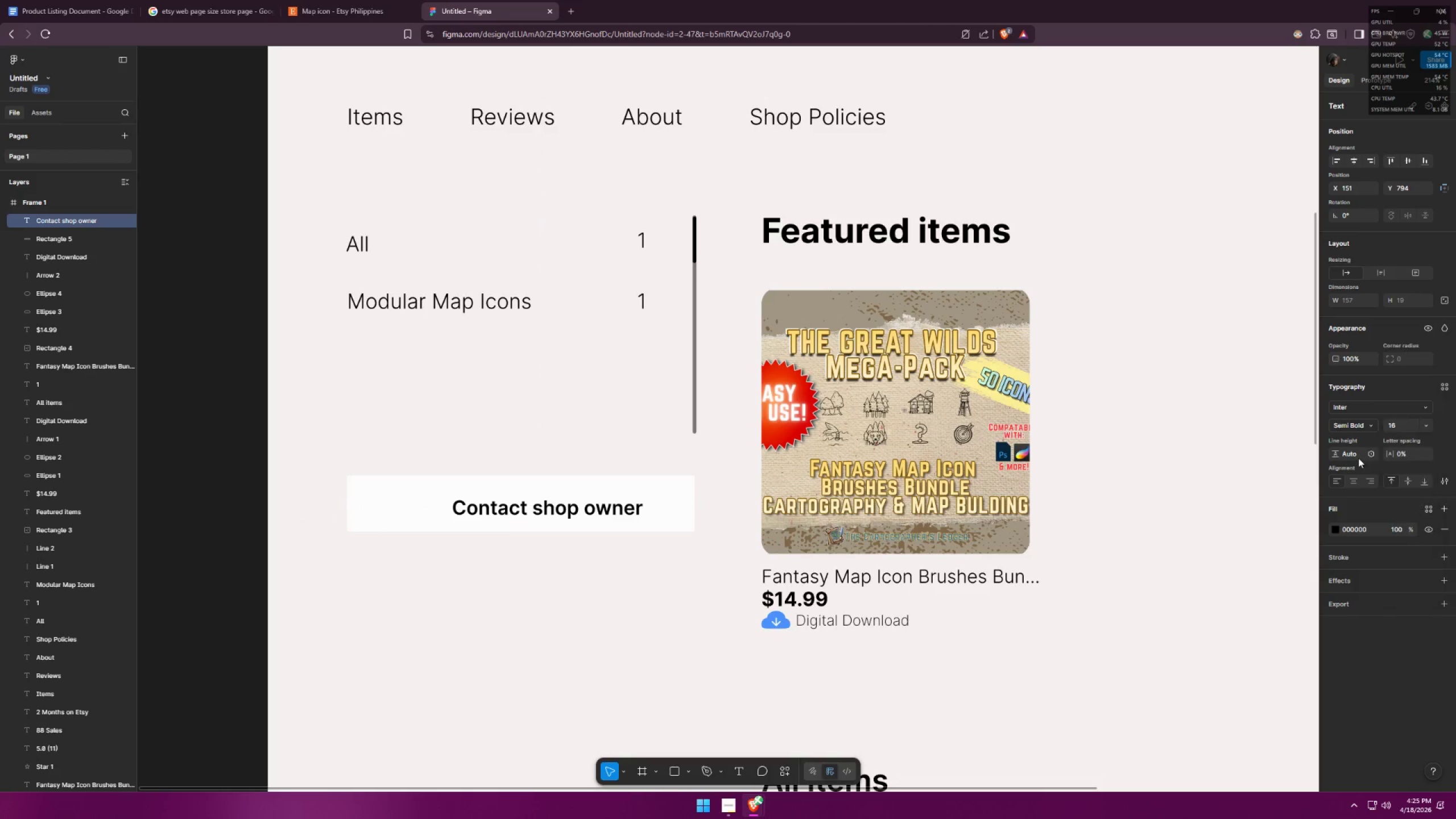 
double_click([667, 553])
 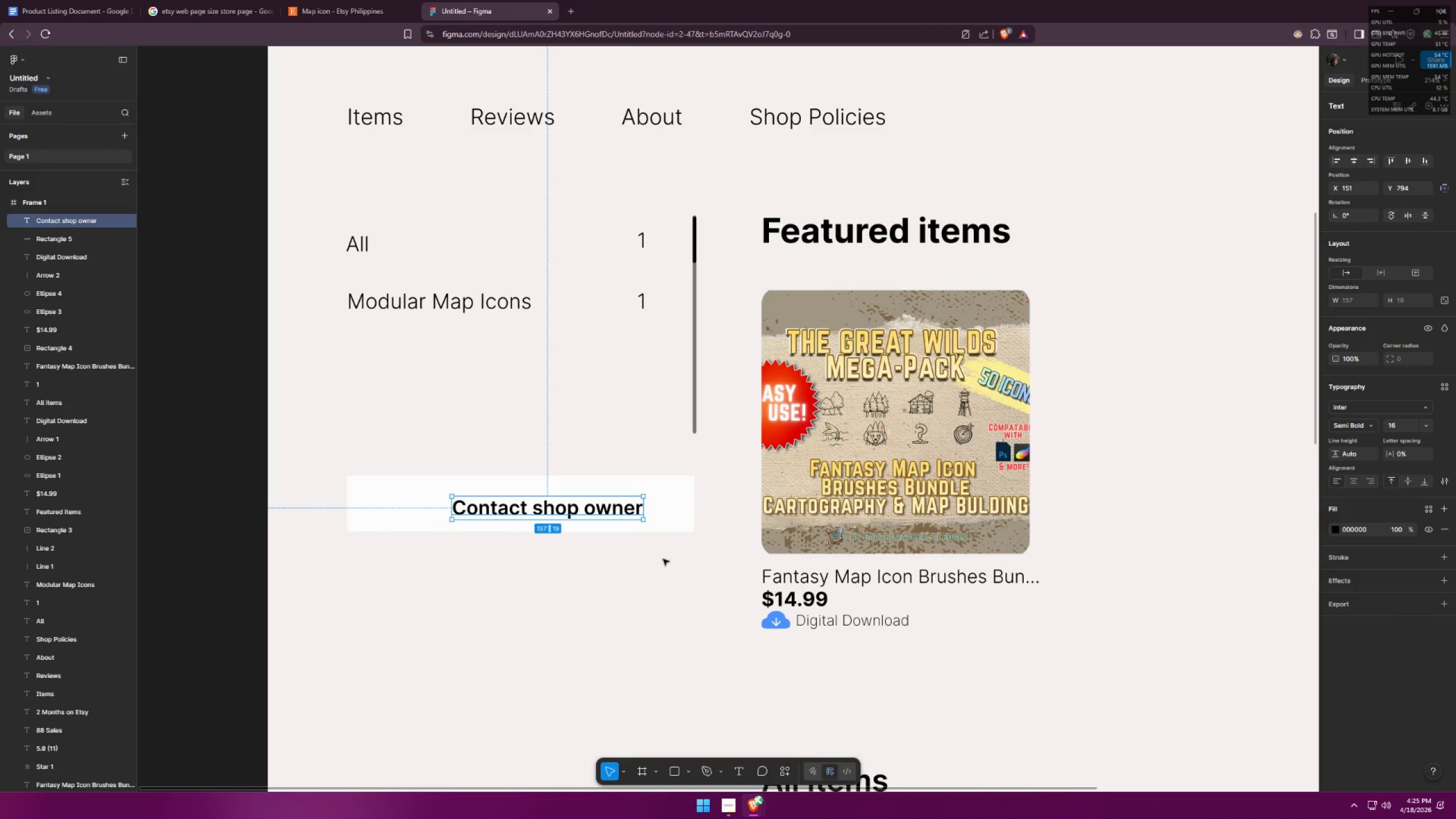 
triple_click([646, 585])
 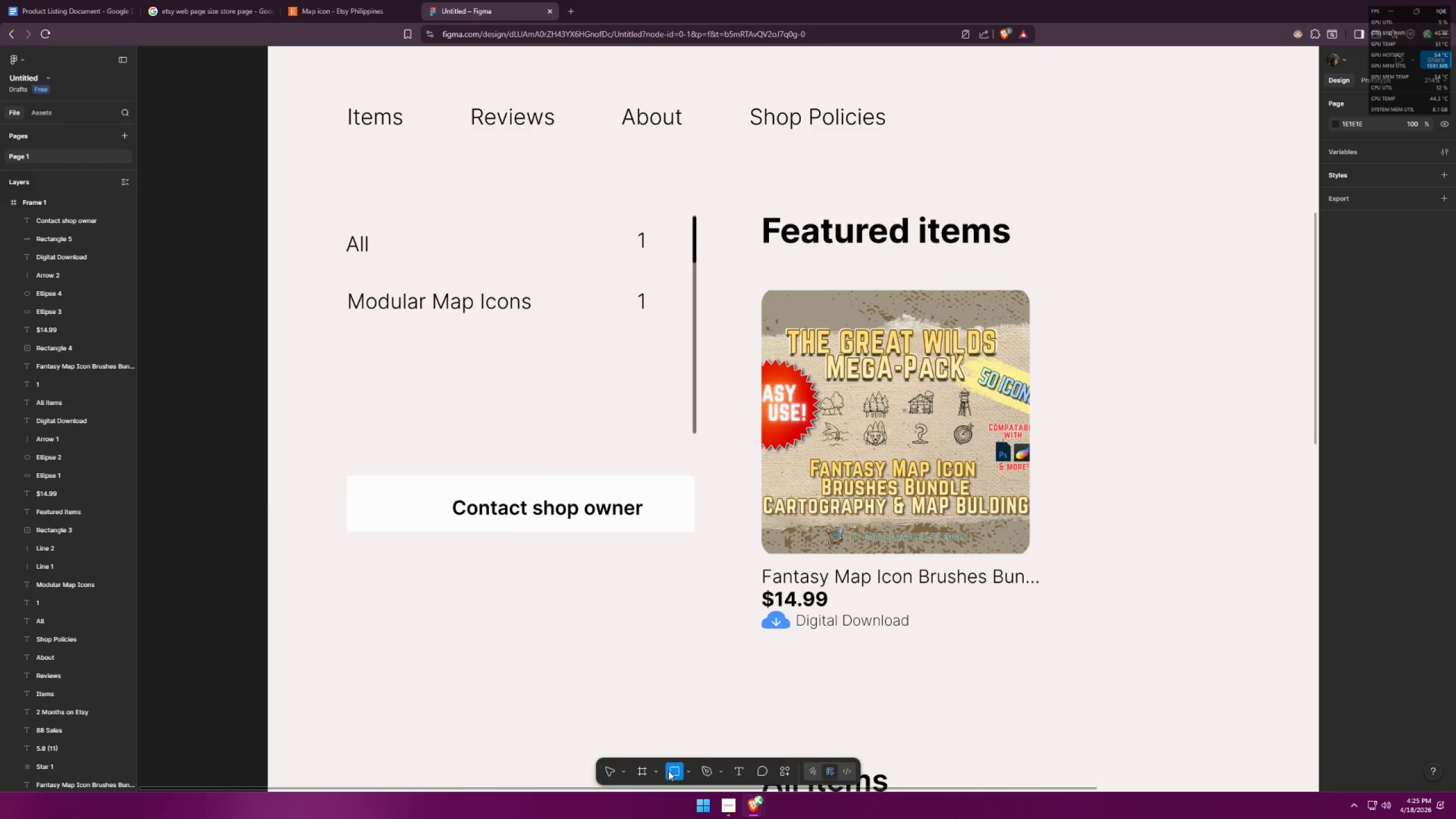 
left_click_drag(start_coordinate=[582, 577], to_coordinate=[608, 597])
 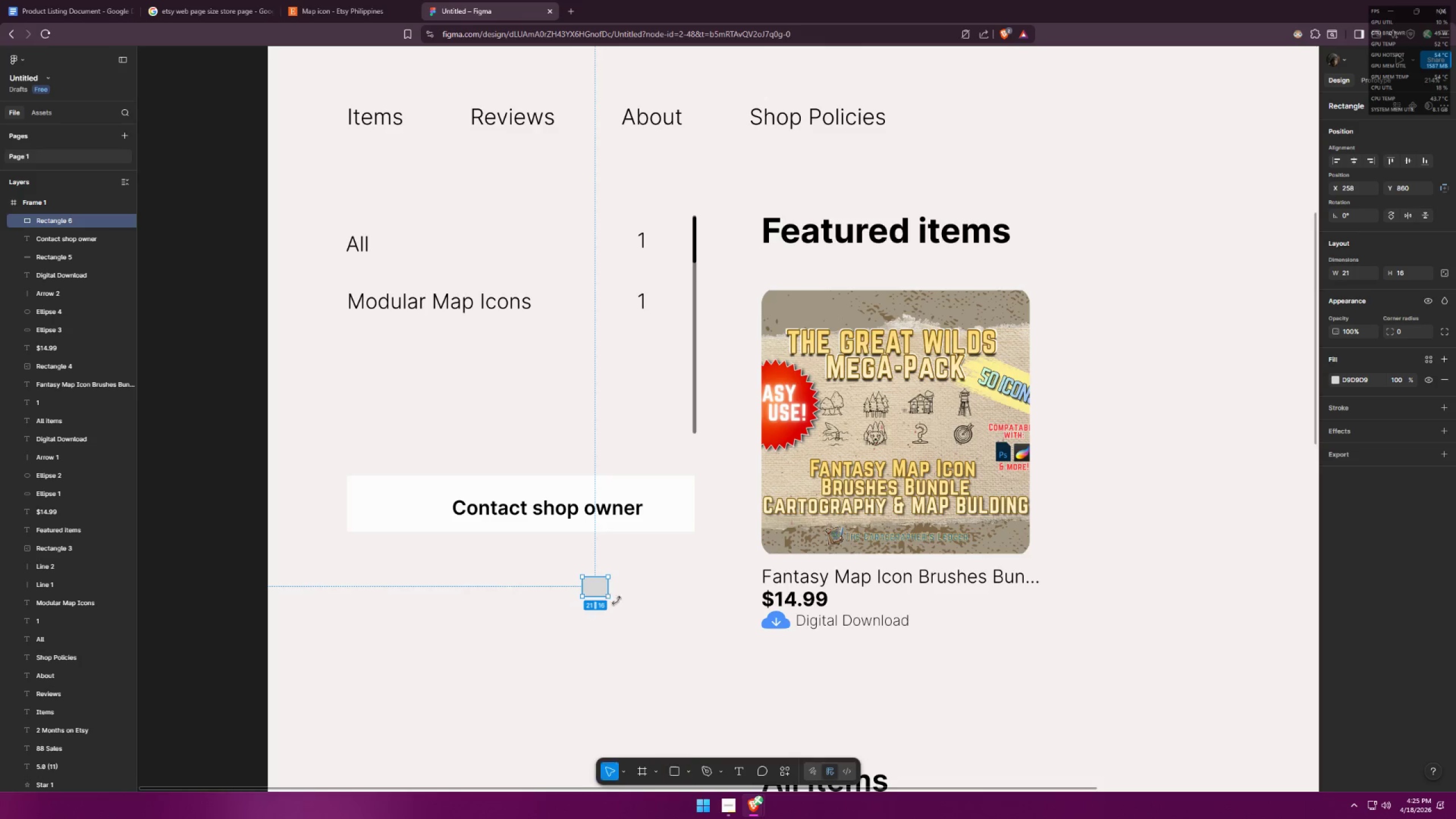 
left_click([621, 602])
 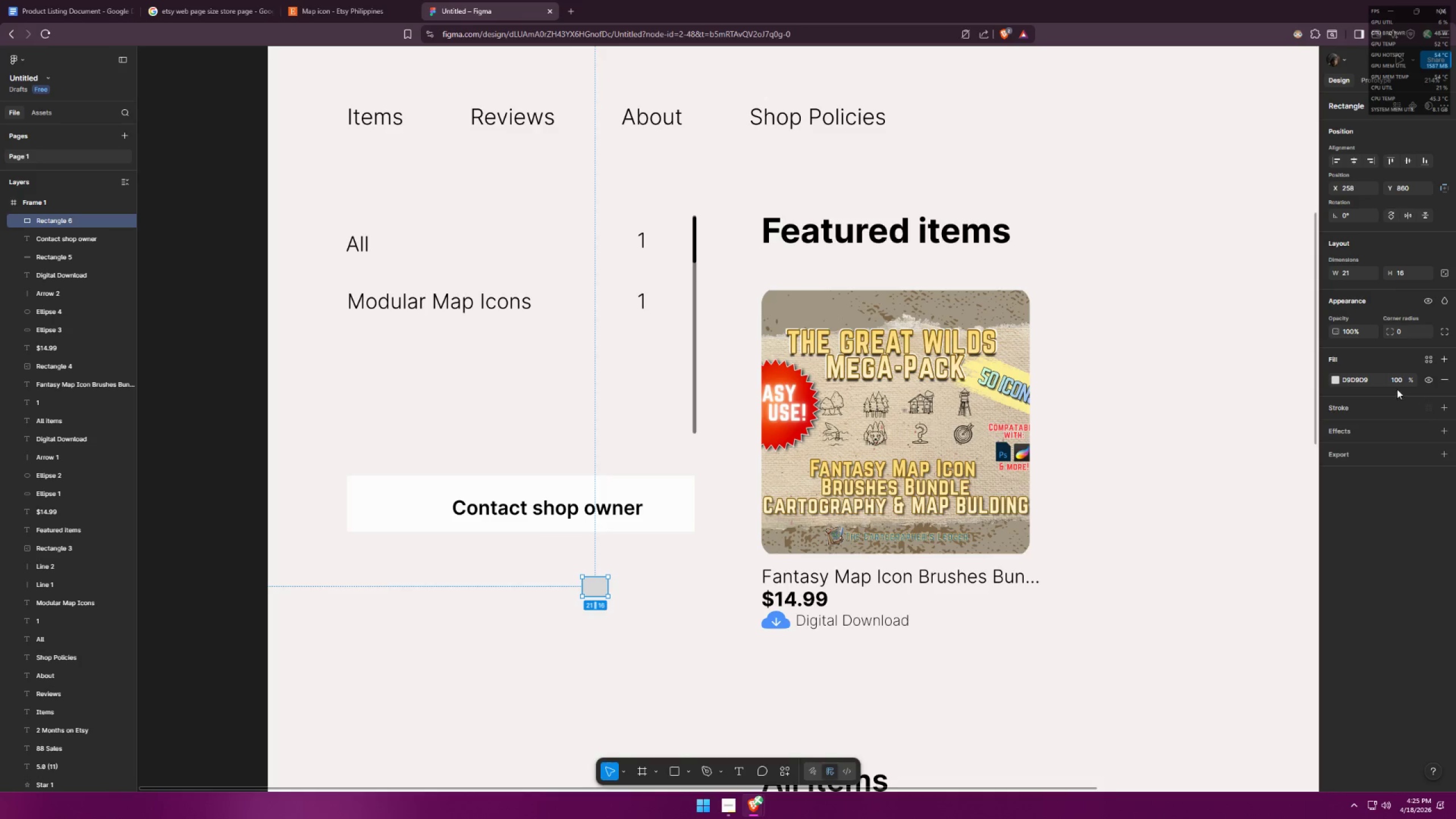 
left_click_drag(start_coordinate=[1401, 333], to_coordinate=[1378, 330])
 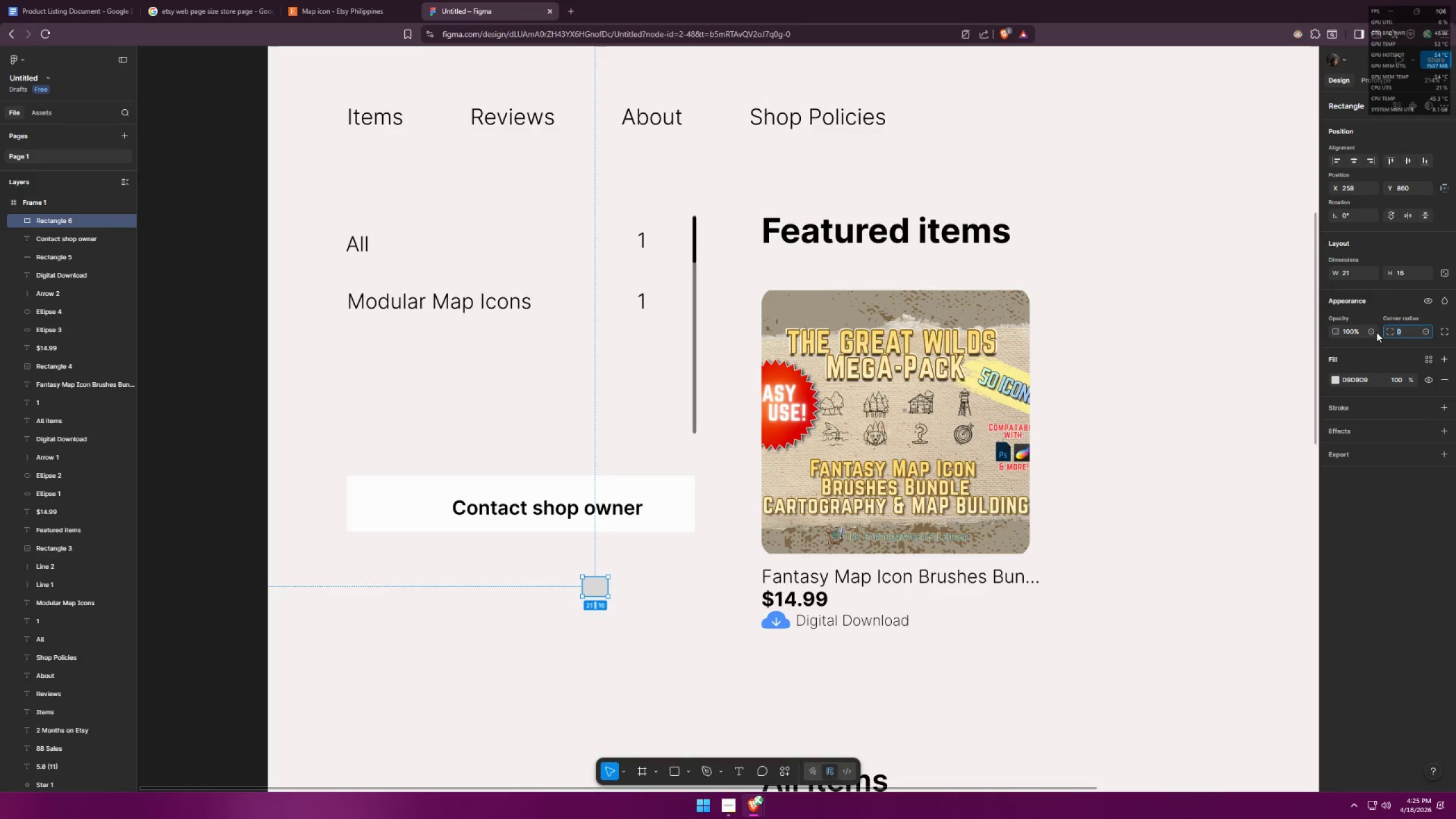 
key(2)
 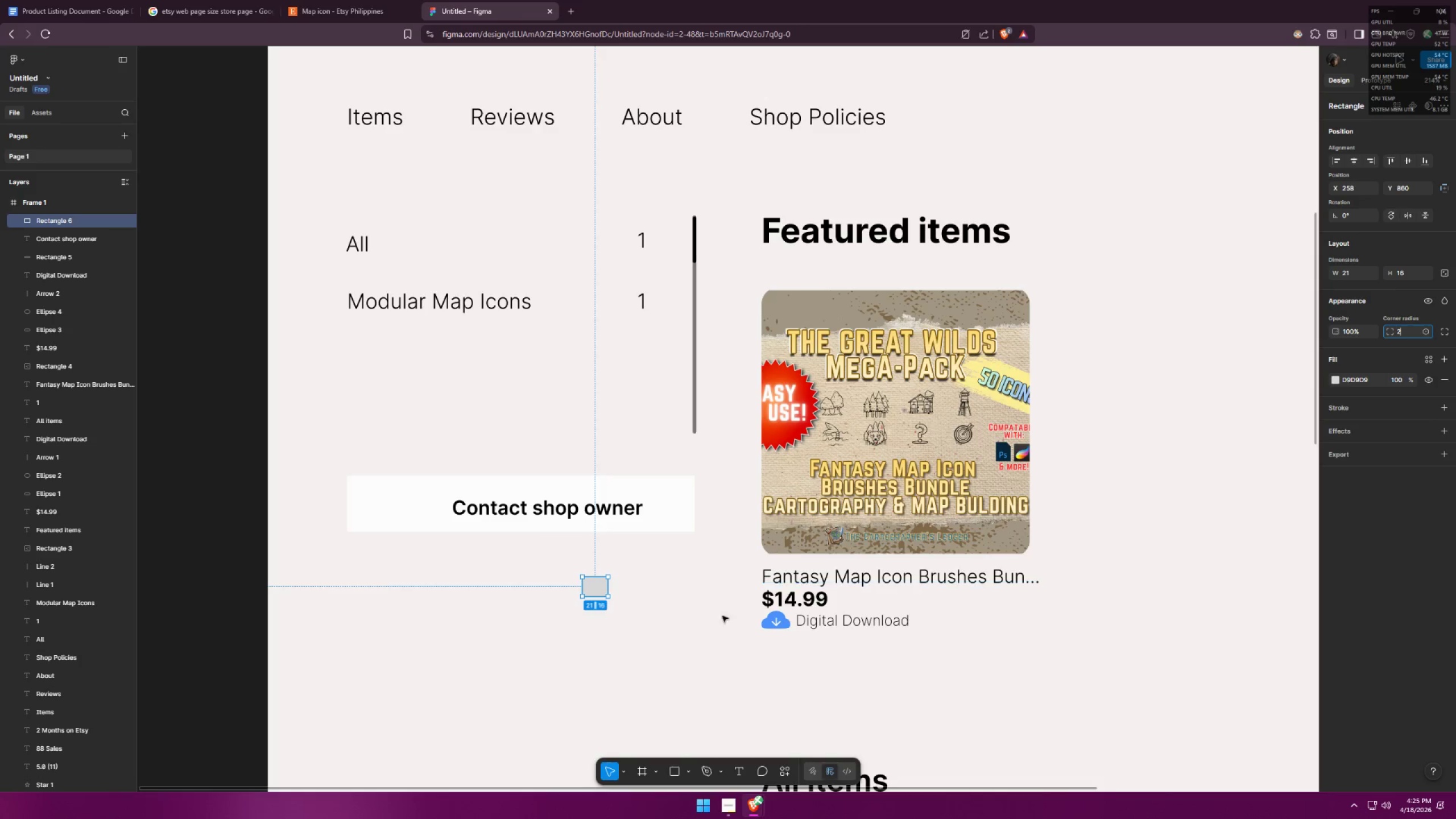 
left_click([655, 632])
 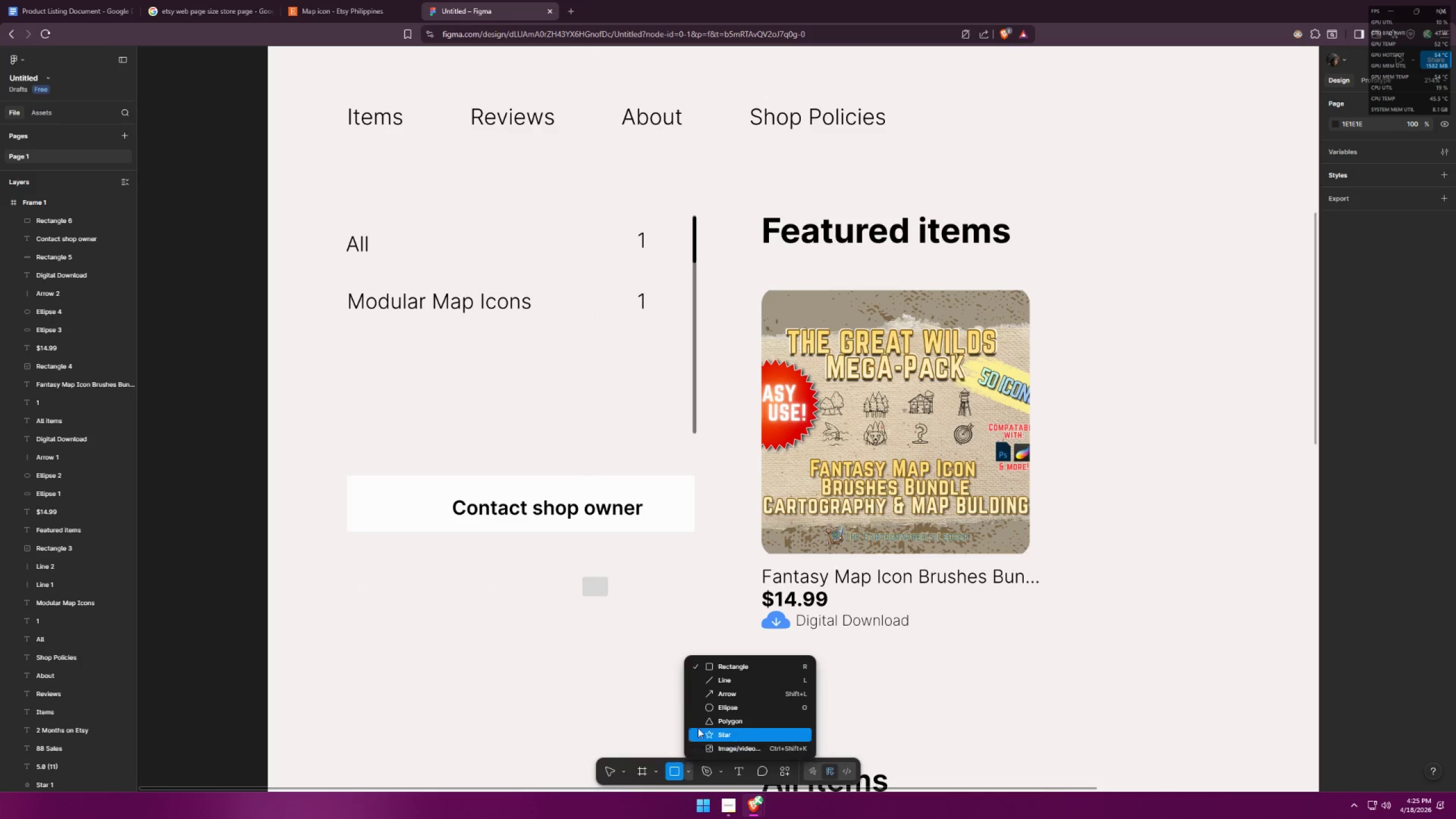 
left_click_drag(start_coordinate=[664, 611], to_coordinate=[674, 622])
 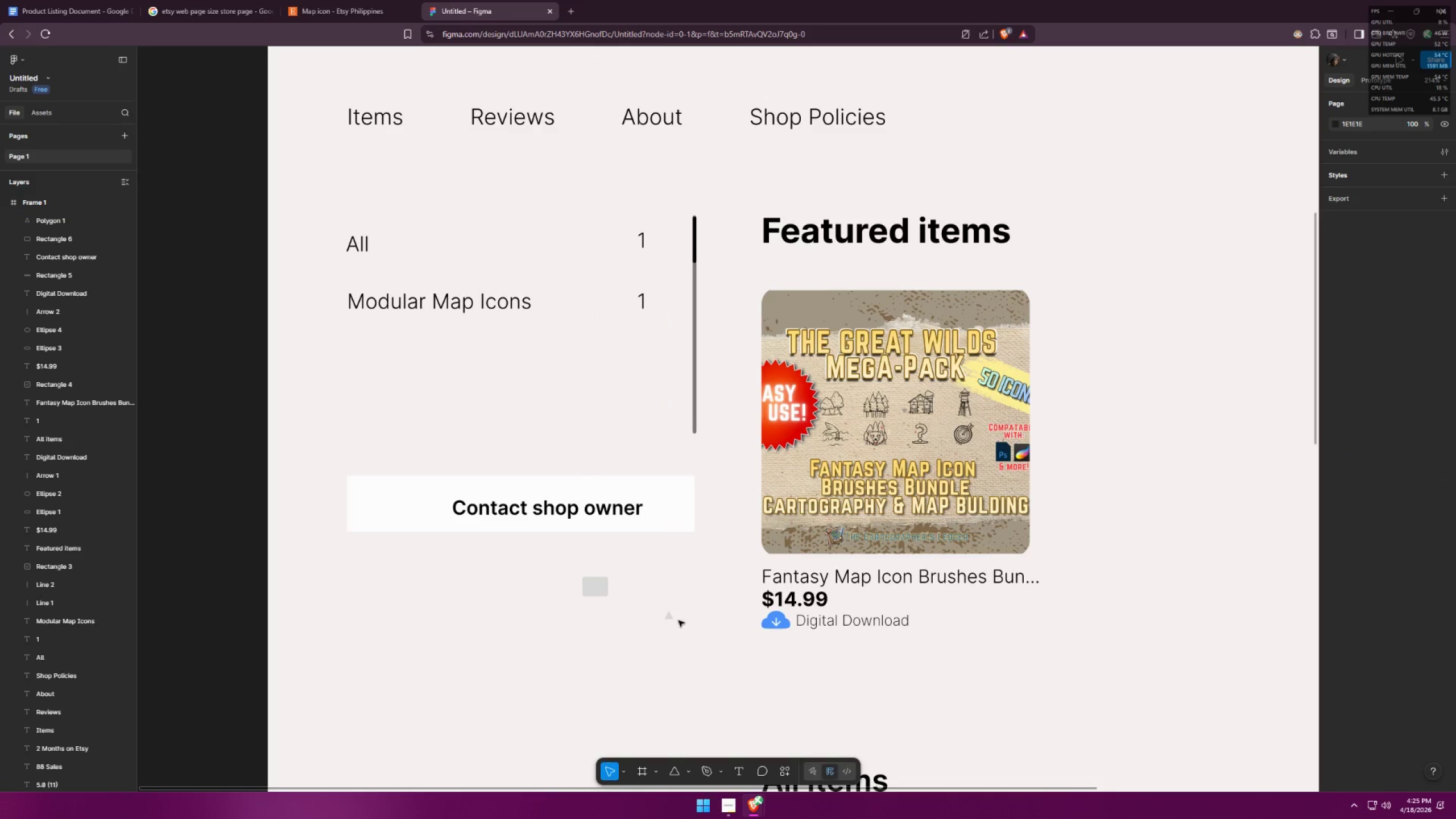 
double_click([670, 618])
 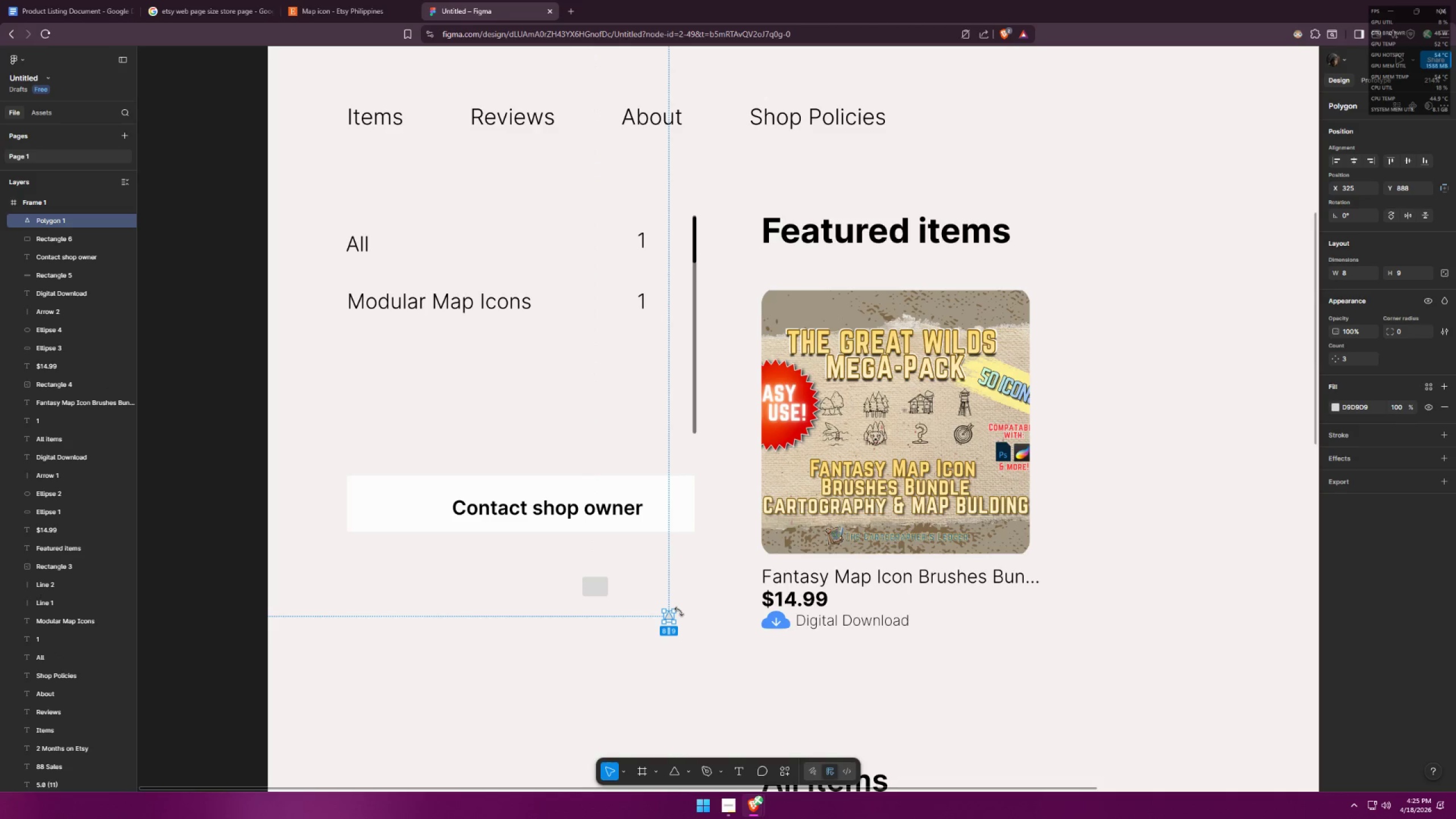 
left_click_drag(start_coordinate=[679, 611], to_coordinate=[657, 623])
 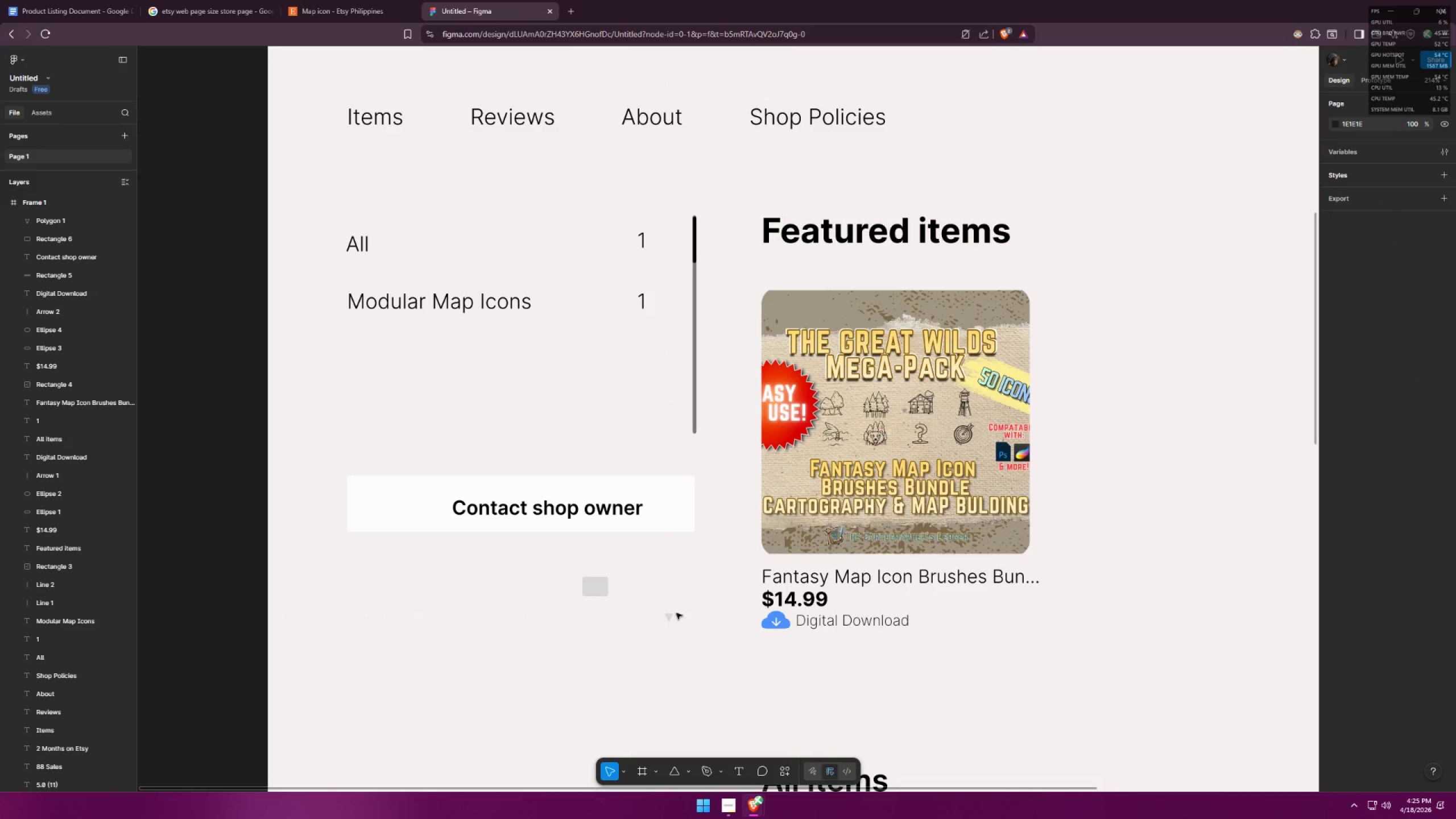 
hold_key(key=ShiftLeft, duration=1.5)
 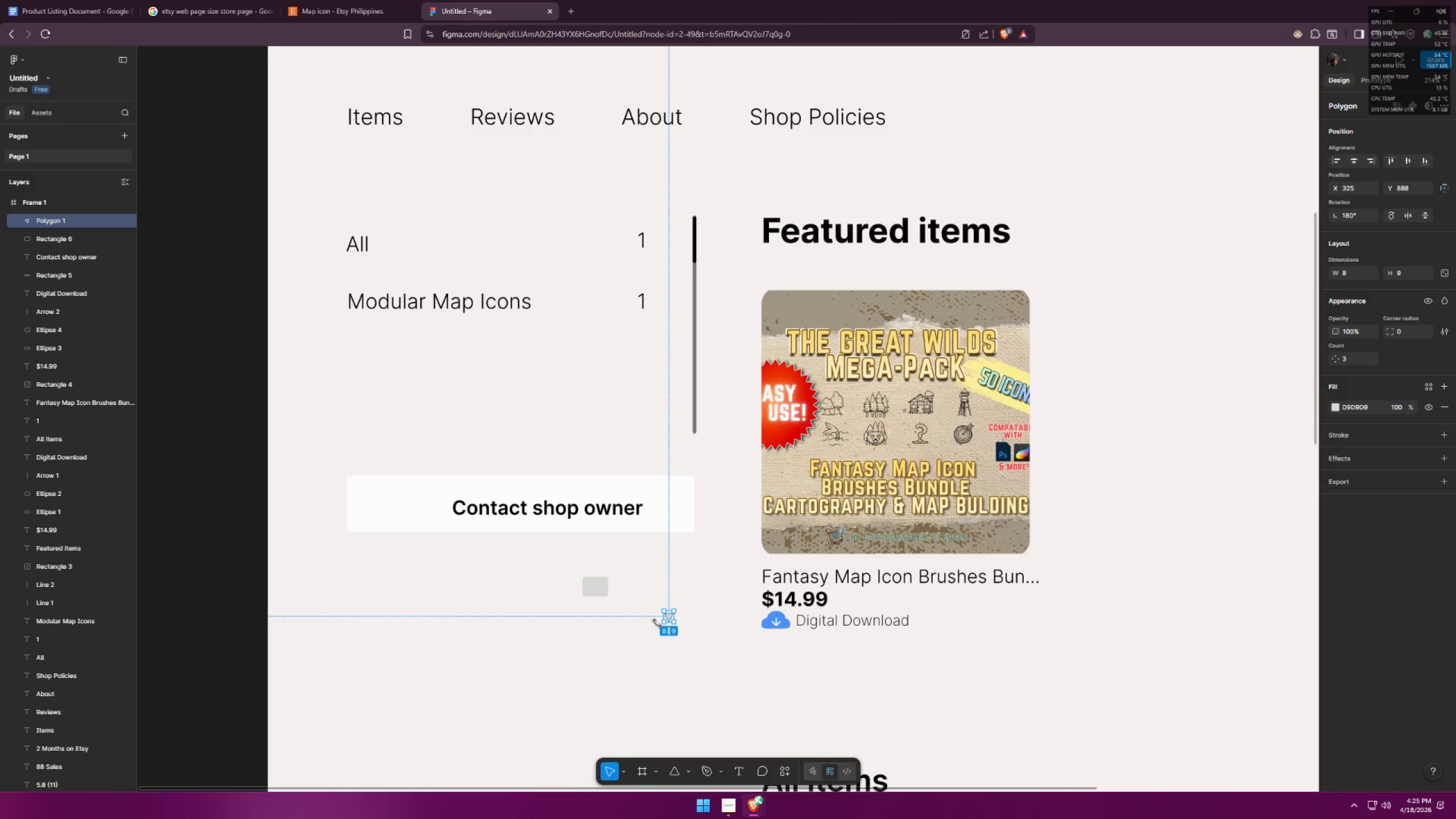 
hold_key(key=ShiftLeft, duration=0.84)
 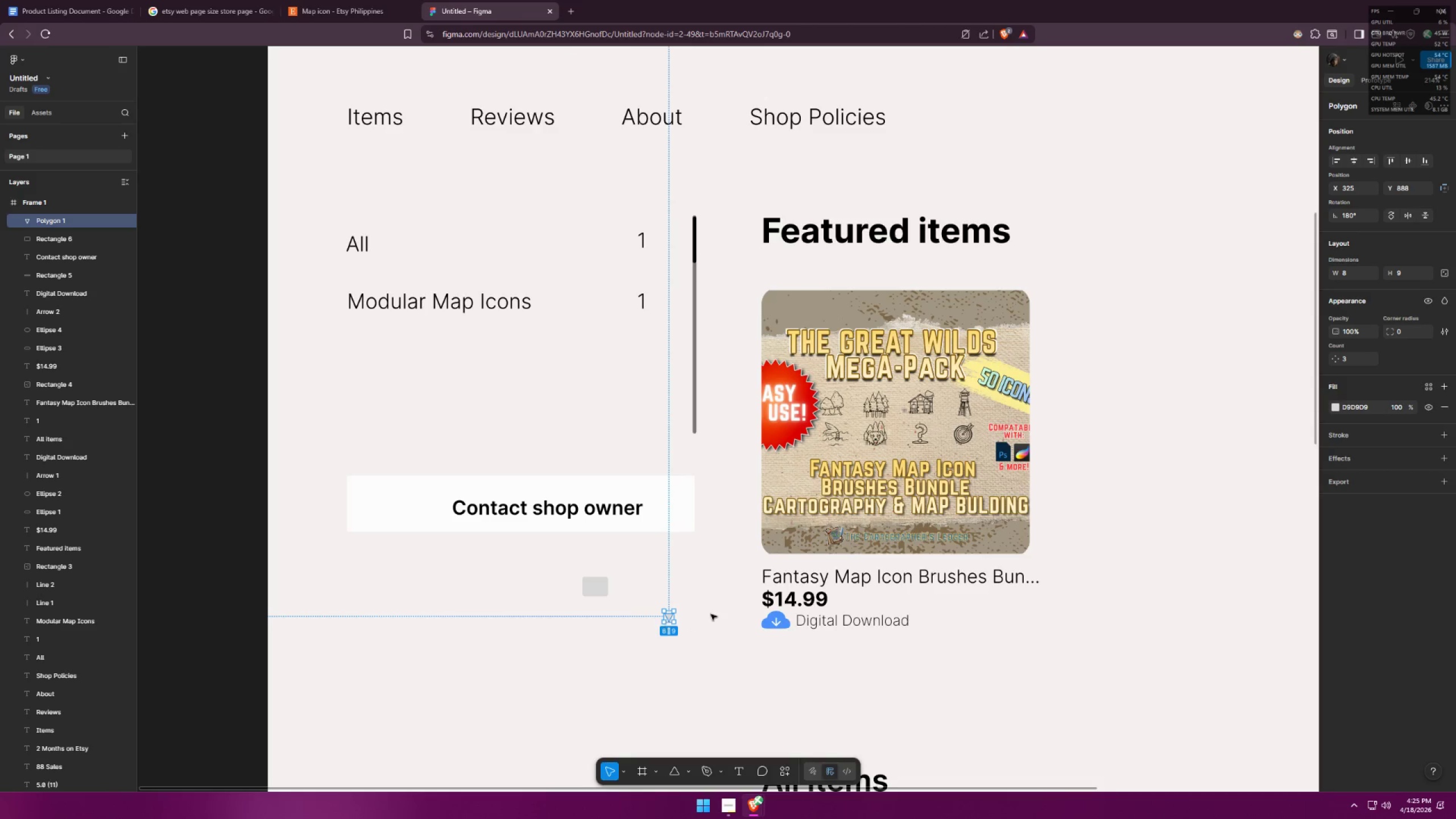 
left_click([713, 614])
 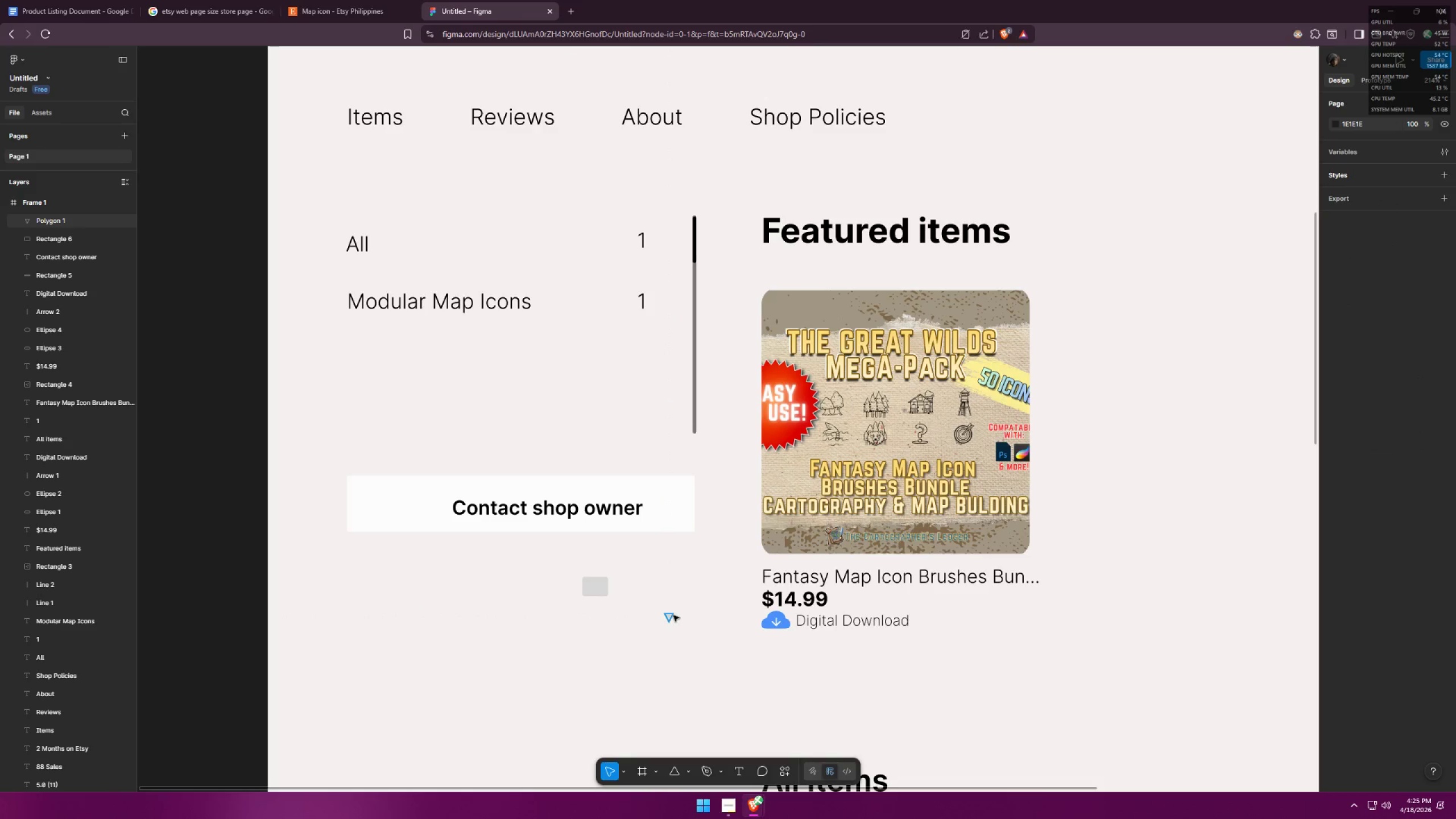 
left_click_drag(start_coordinate=[672, 619], to_coordinate=[607, 601])
 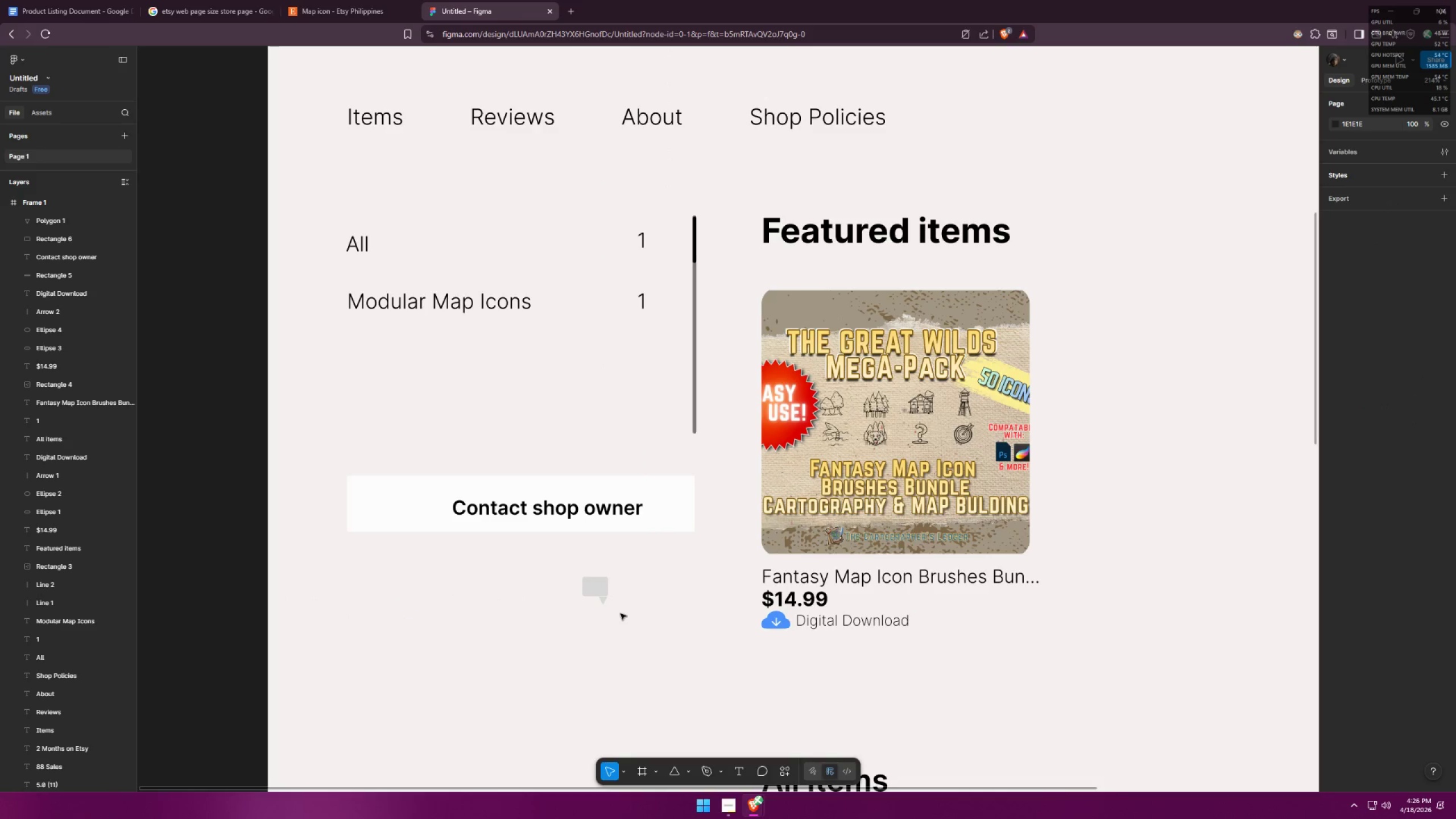 
hold_key(key=ControlLeft, duration=0.91)
 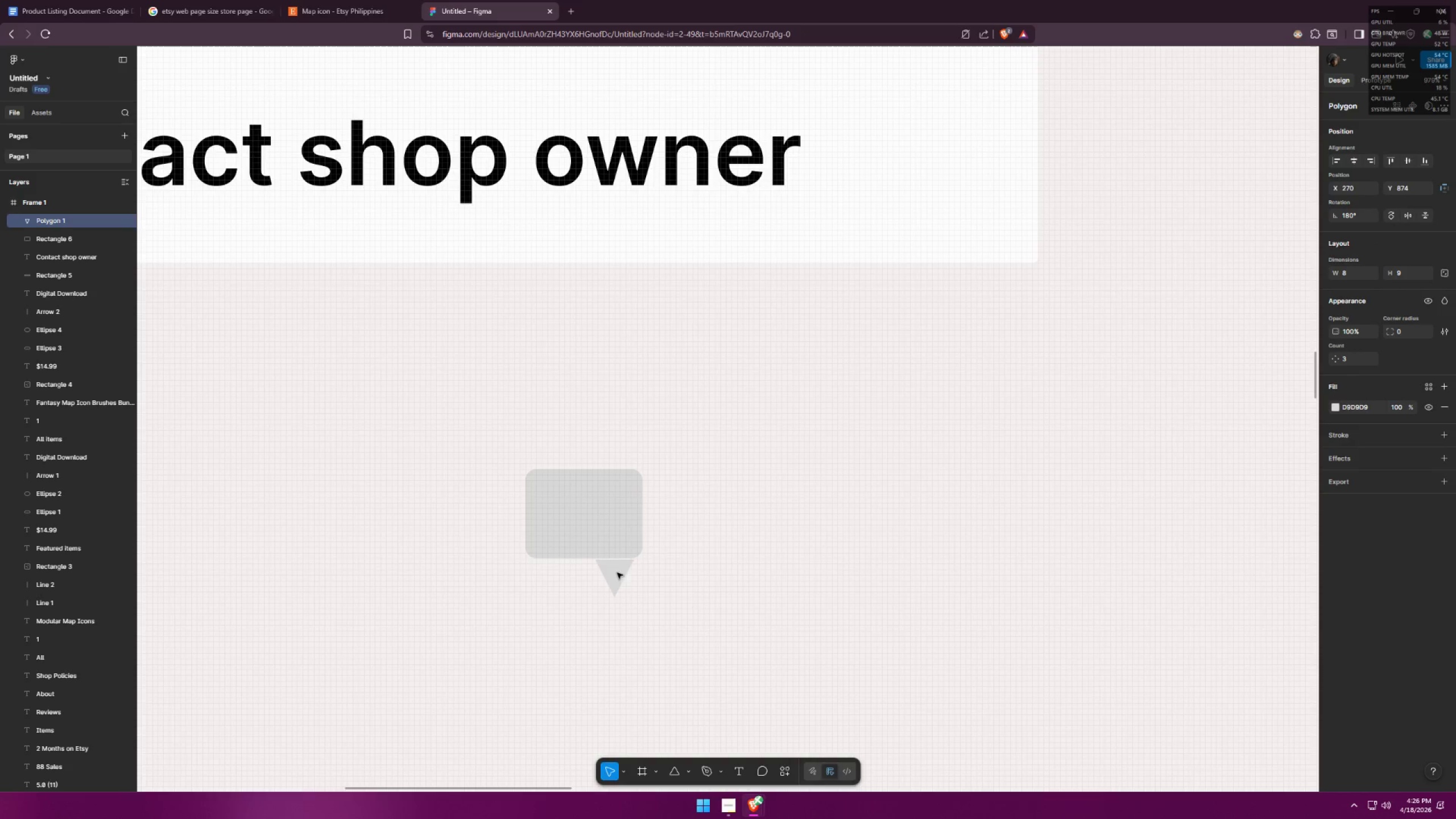 
left_click_drag(start_coordinate=[621, 574], to_coordinate=[615, 569])
 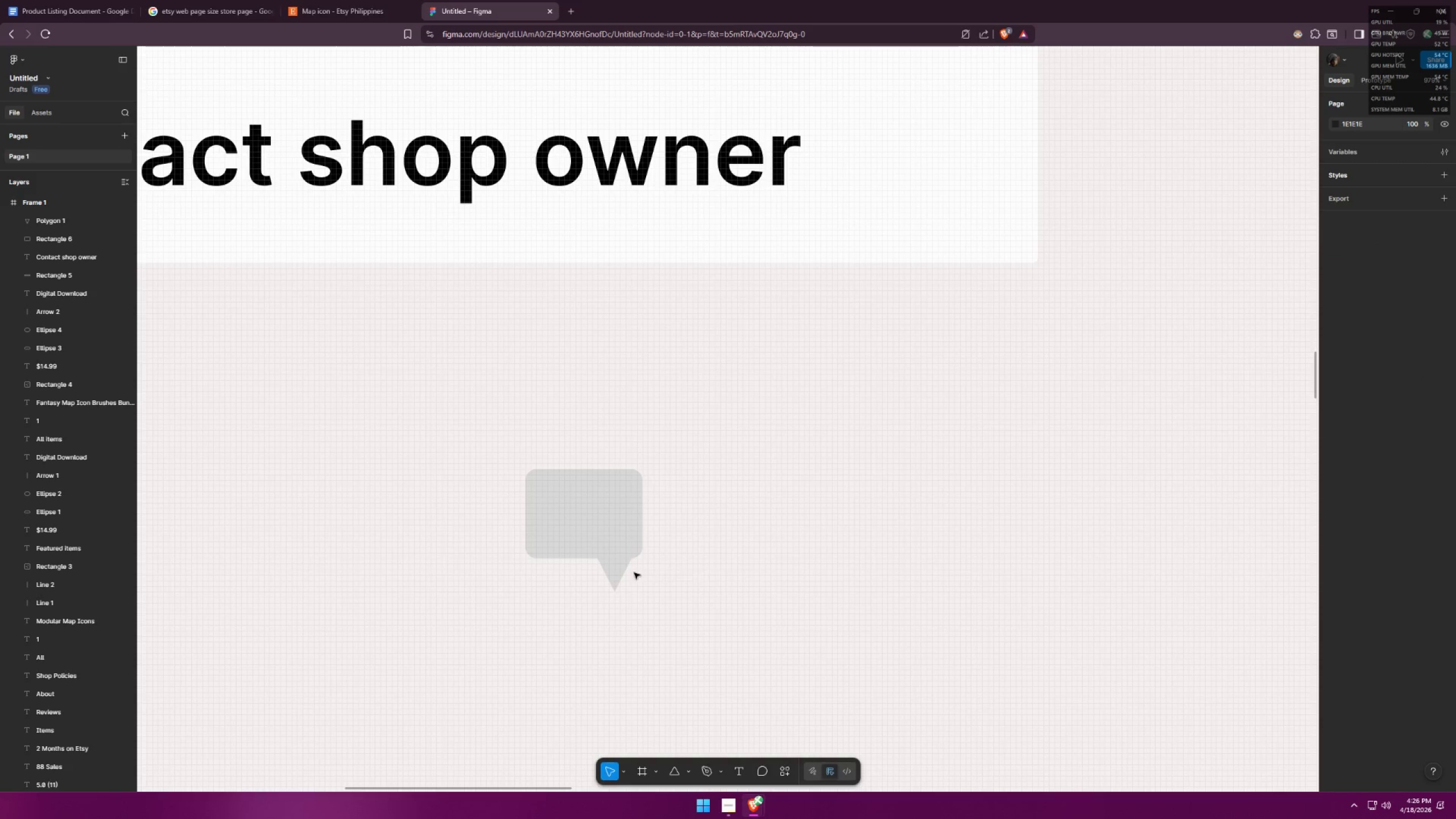 
scroll: coordinate [607, 585], scroll_direction: up, amount: 13.0
 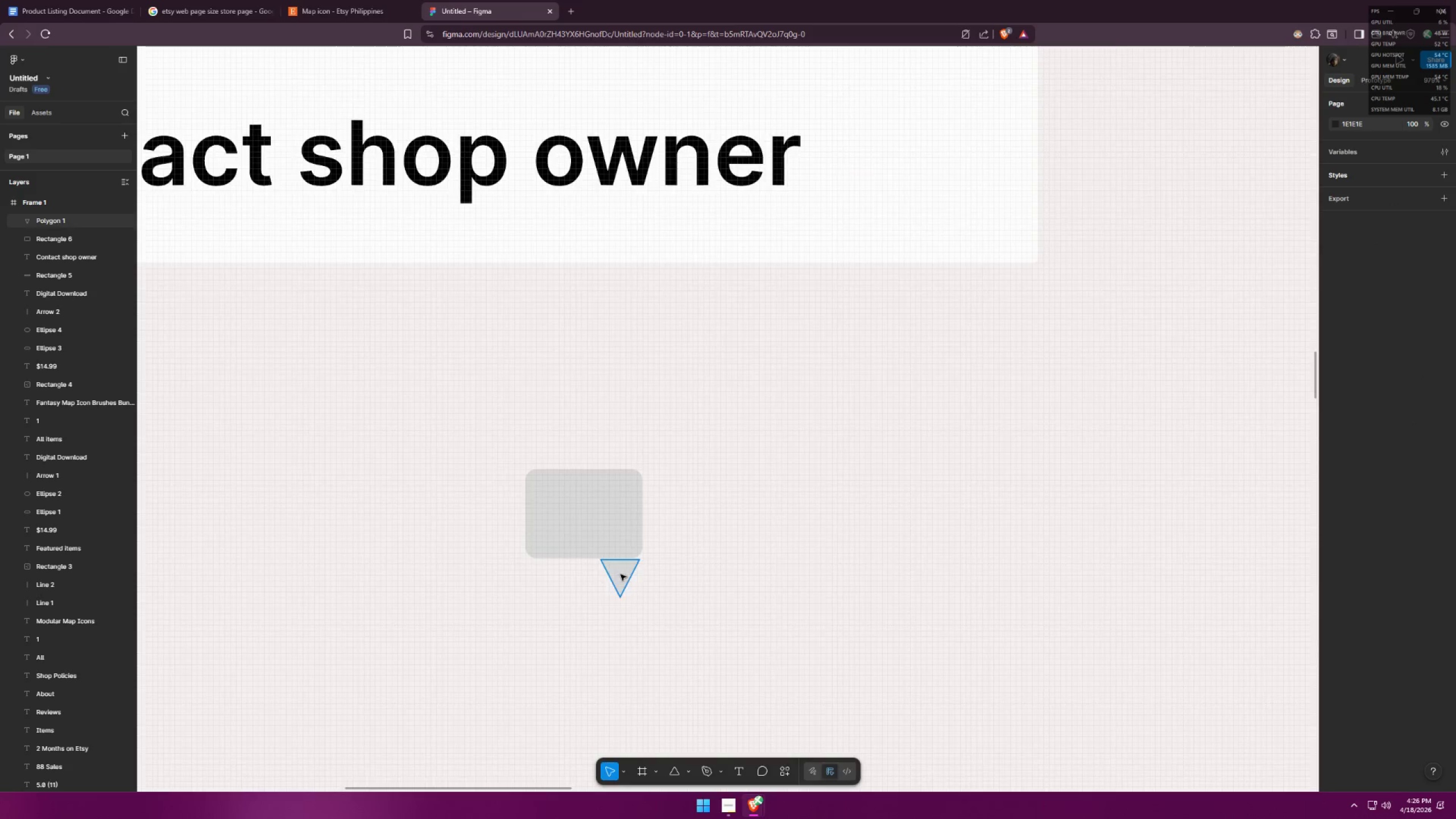 
double_click([620, 571])
 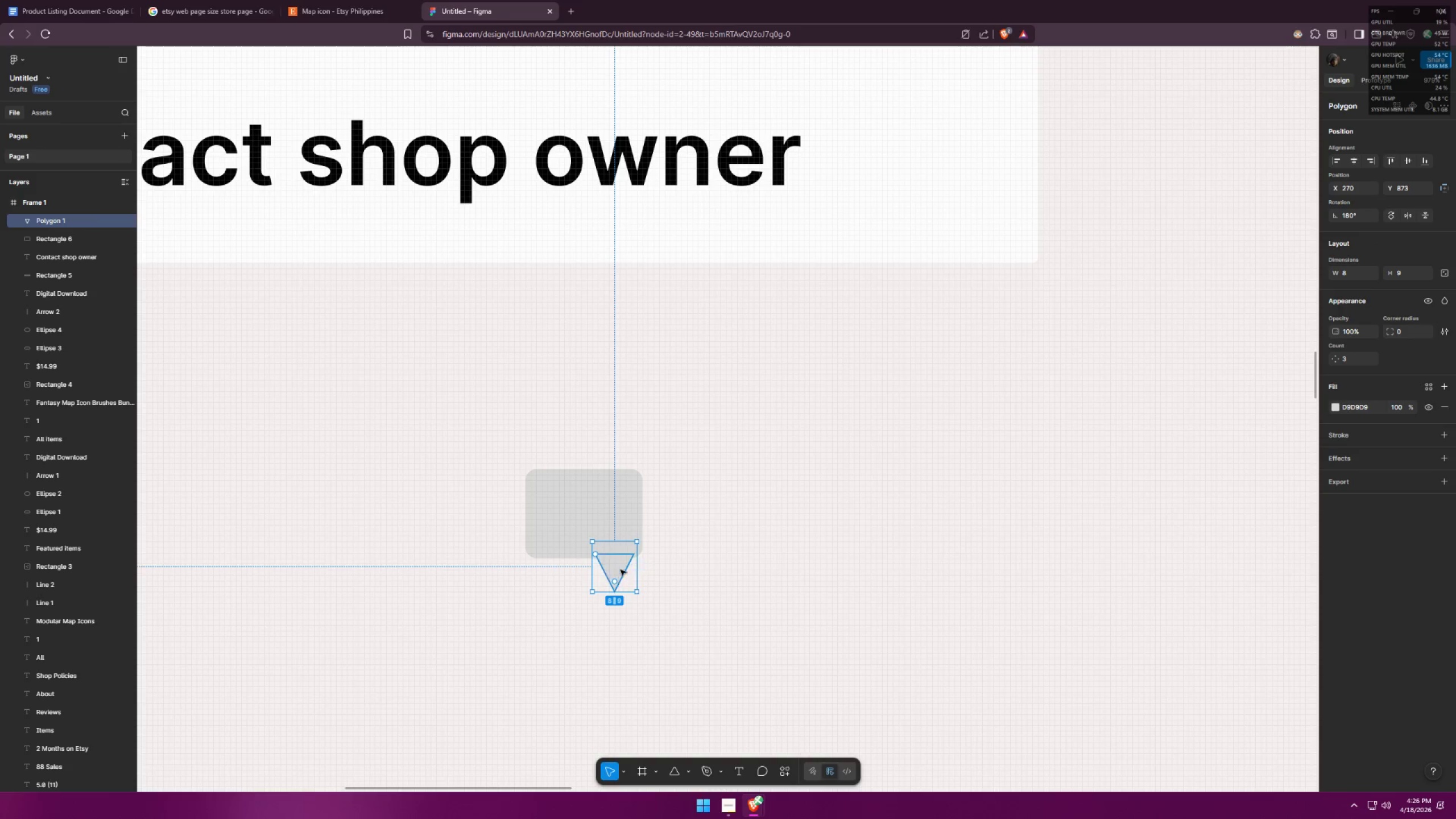 
double_click([620, 569])
 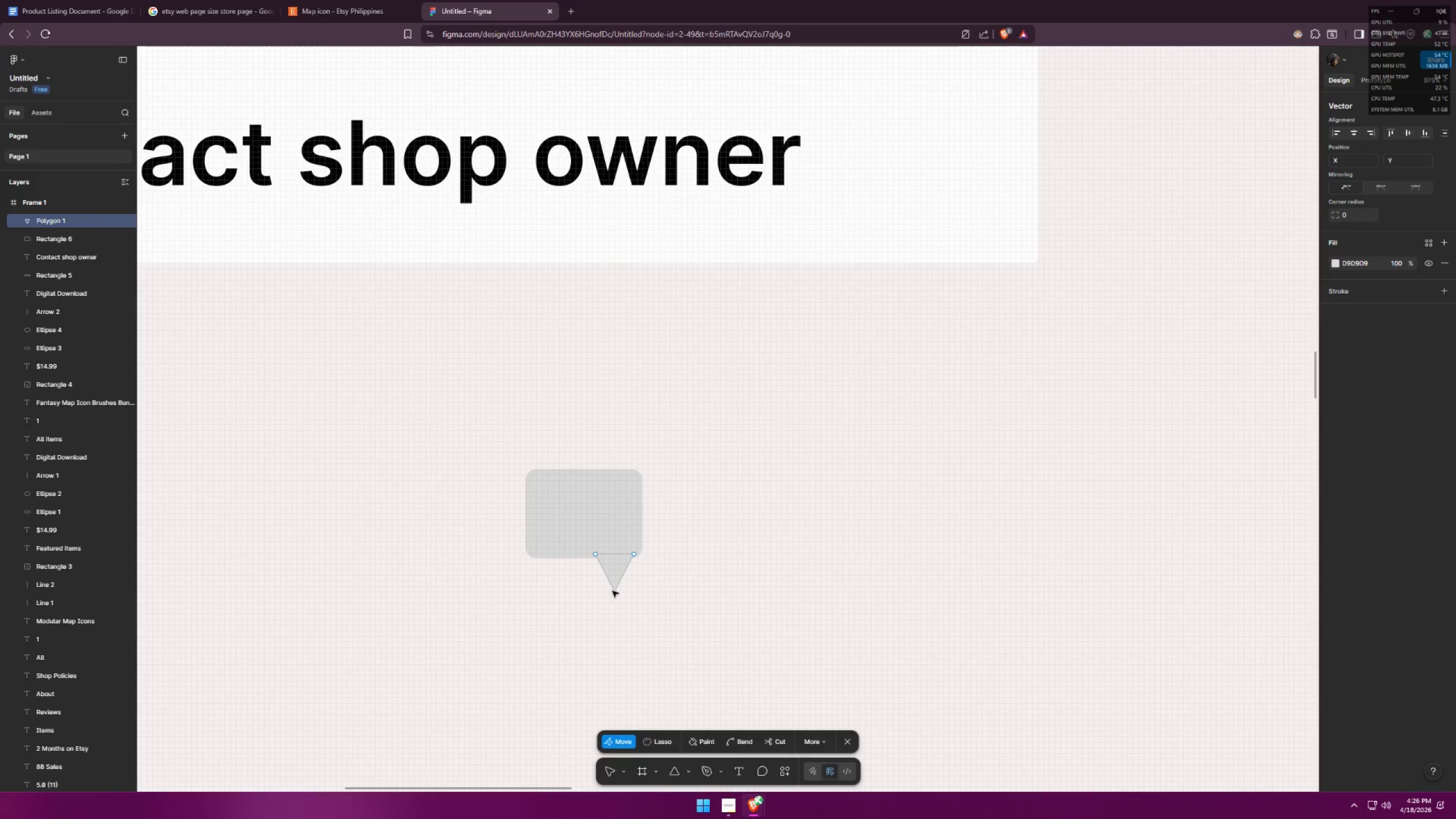 
left_click_drag(start_coordinate=[614, 592], to_coordinate=[605, 588])
 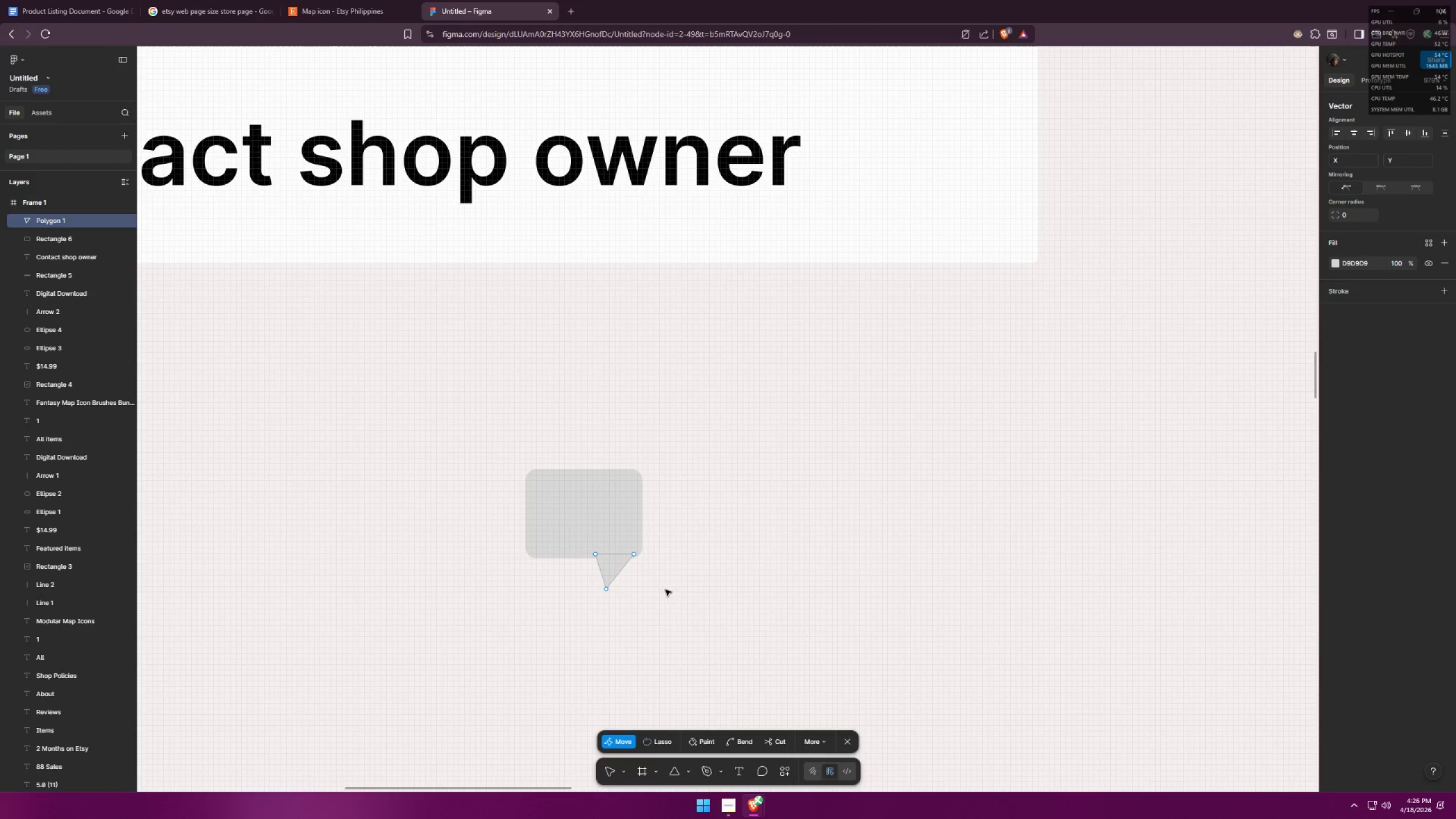 
double_click([664, 587])
 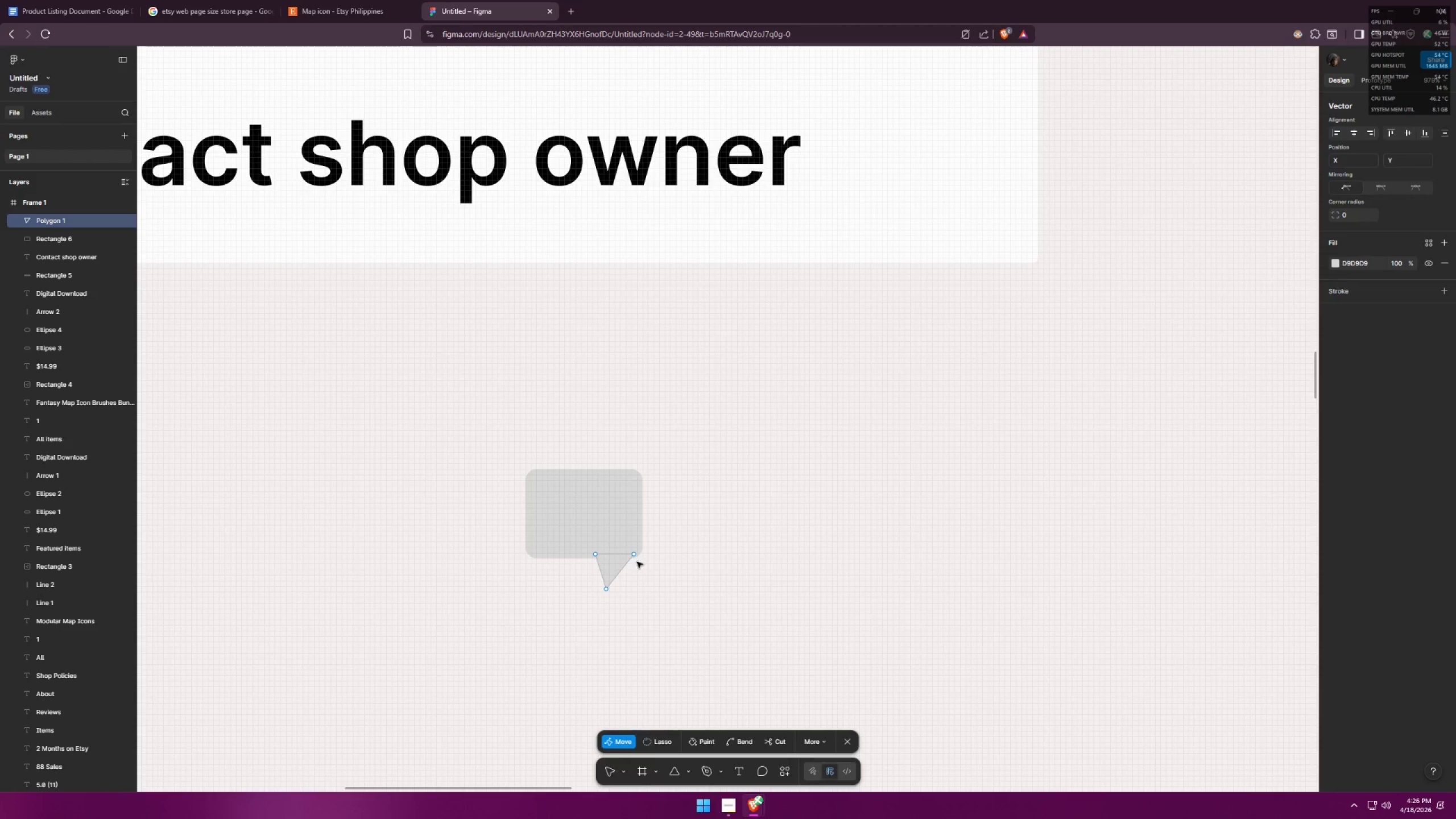 
left_click([661, 569])
 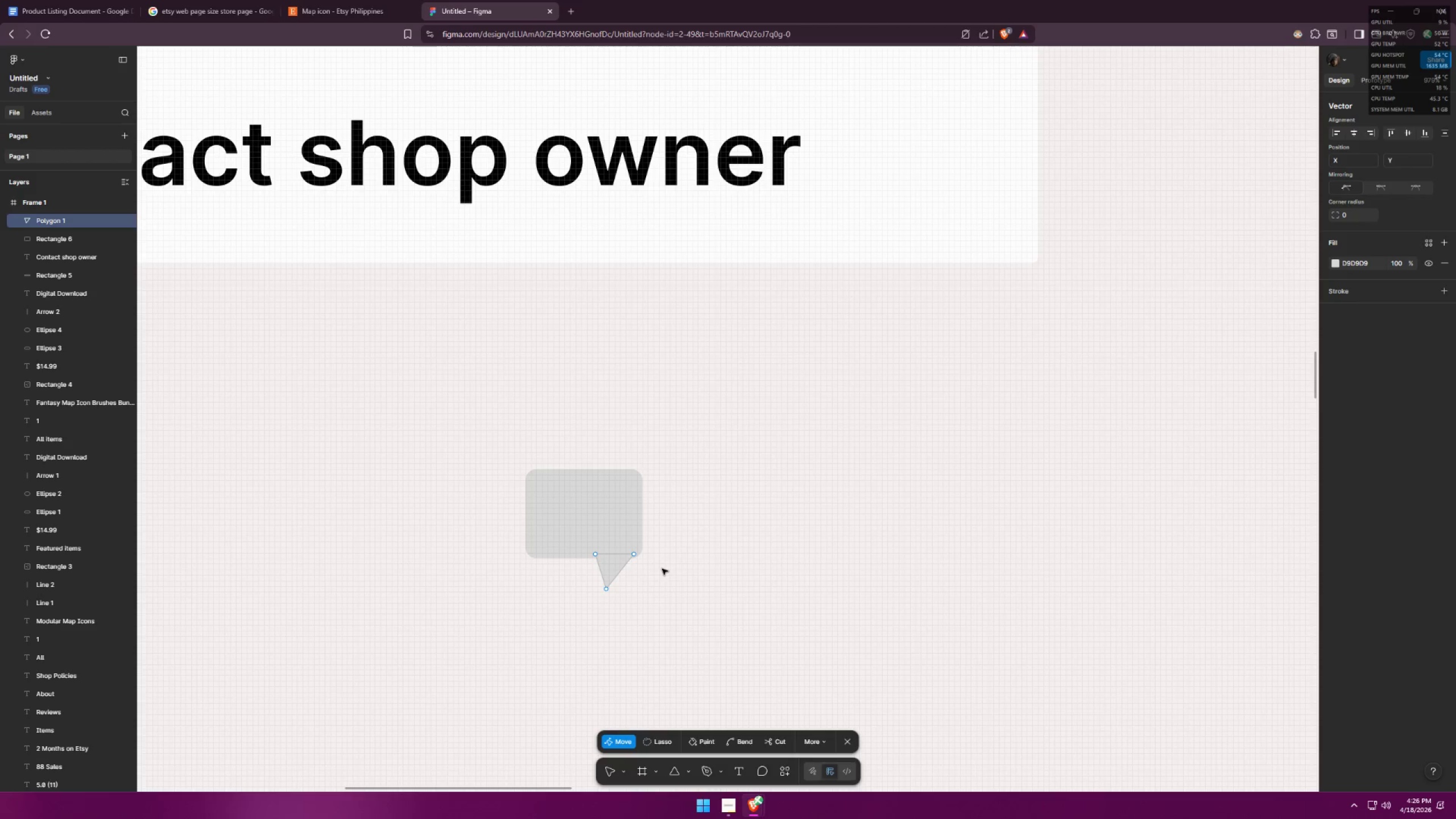 
key(Escape)
 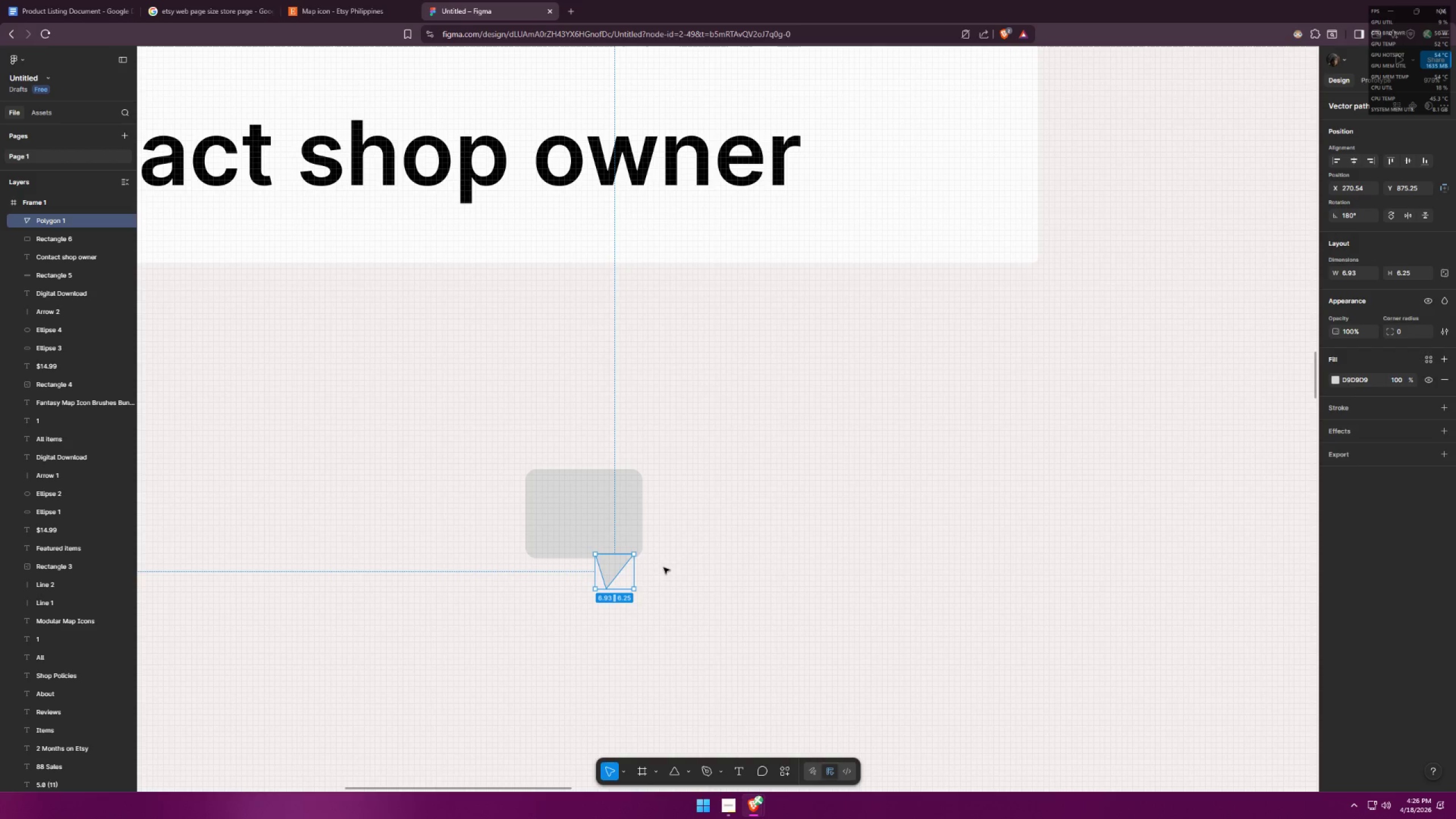 
key(Escape)
 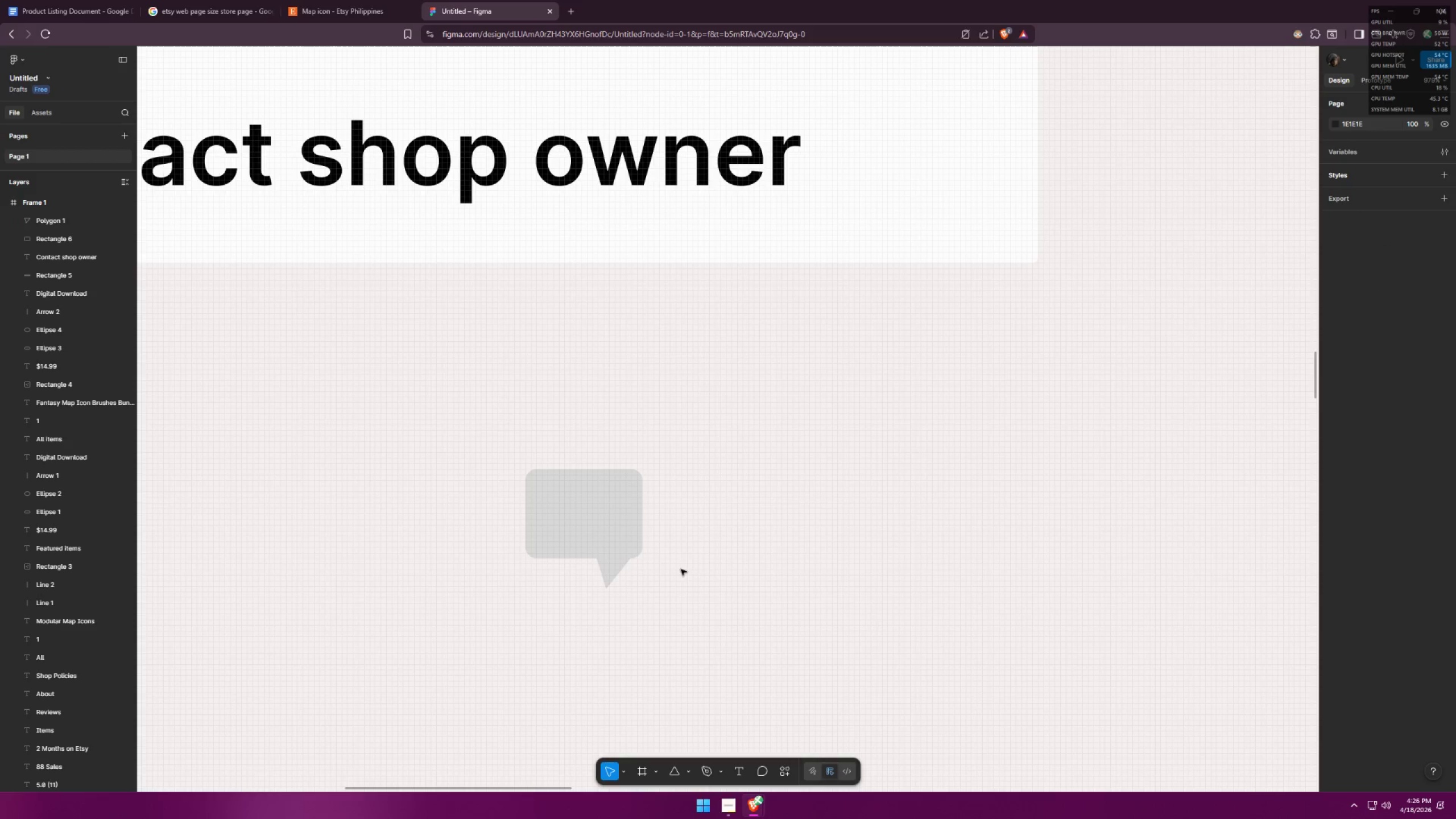 
left_click([681, 569])
 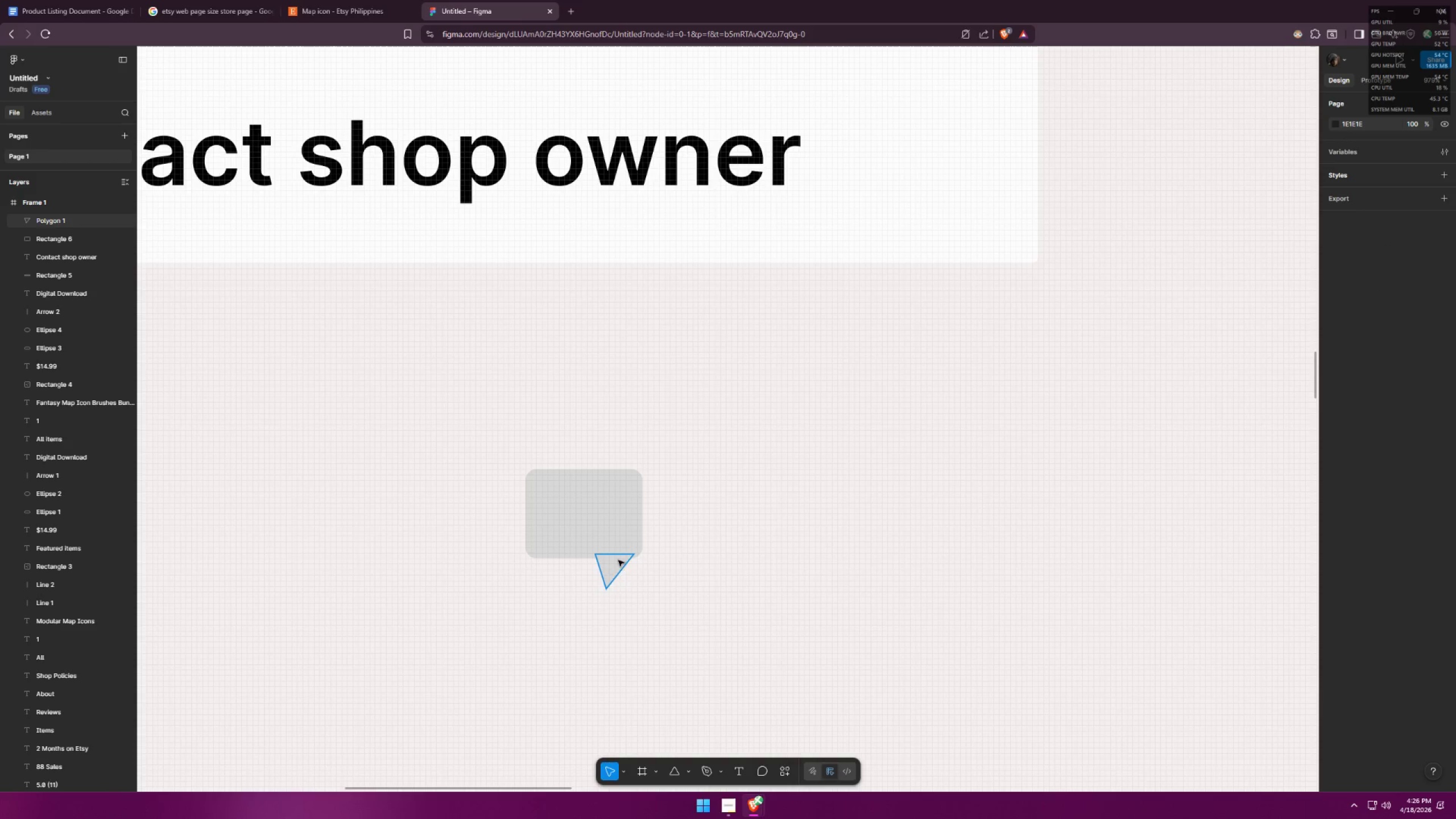 
left_click_drag(start_coordinate=[617, 569], to_coordinate=[617, 562])
 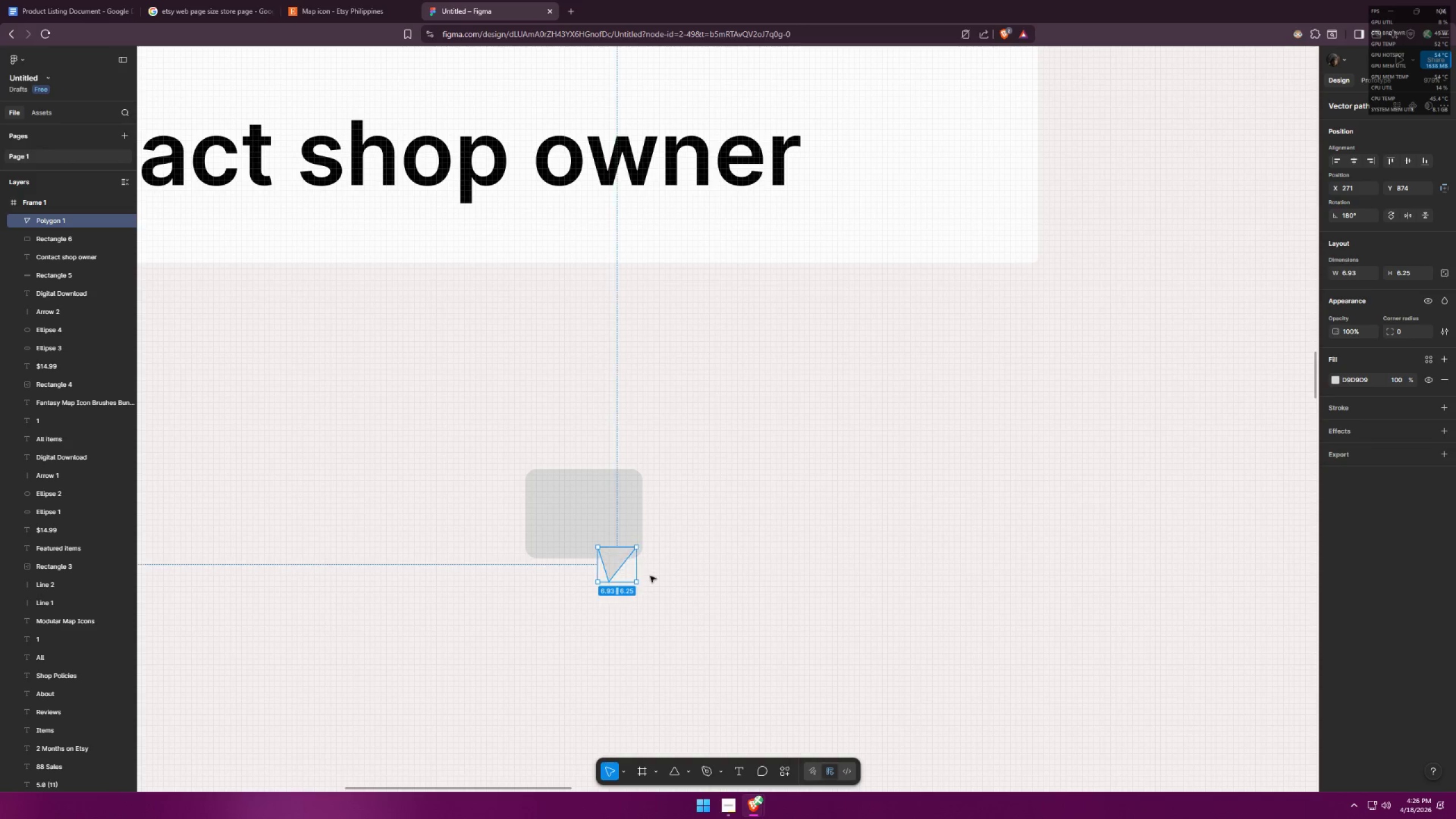 
left_click([684, 584])
 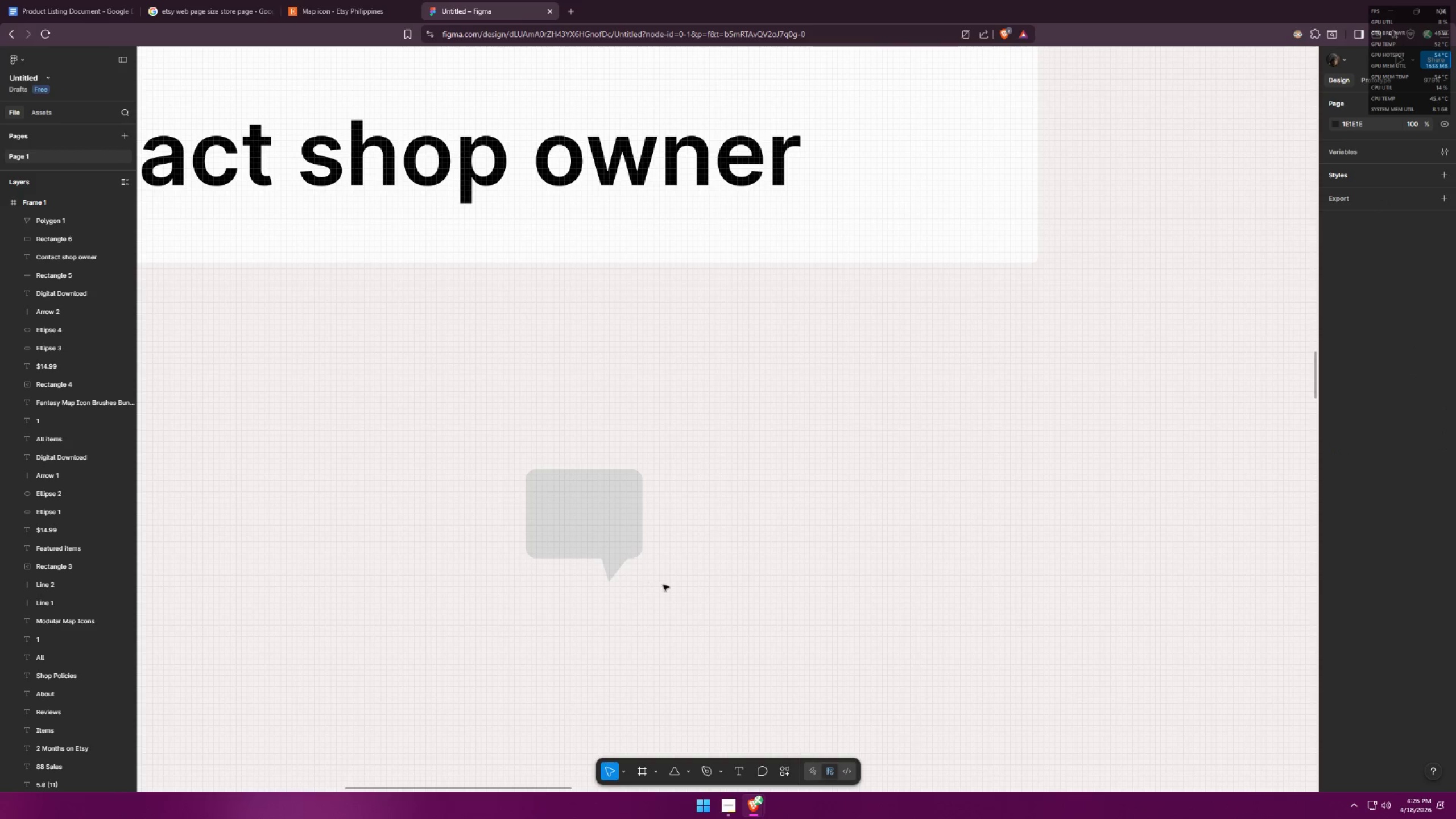 
key(Alt+AltLeft)
 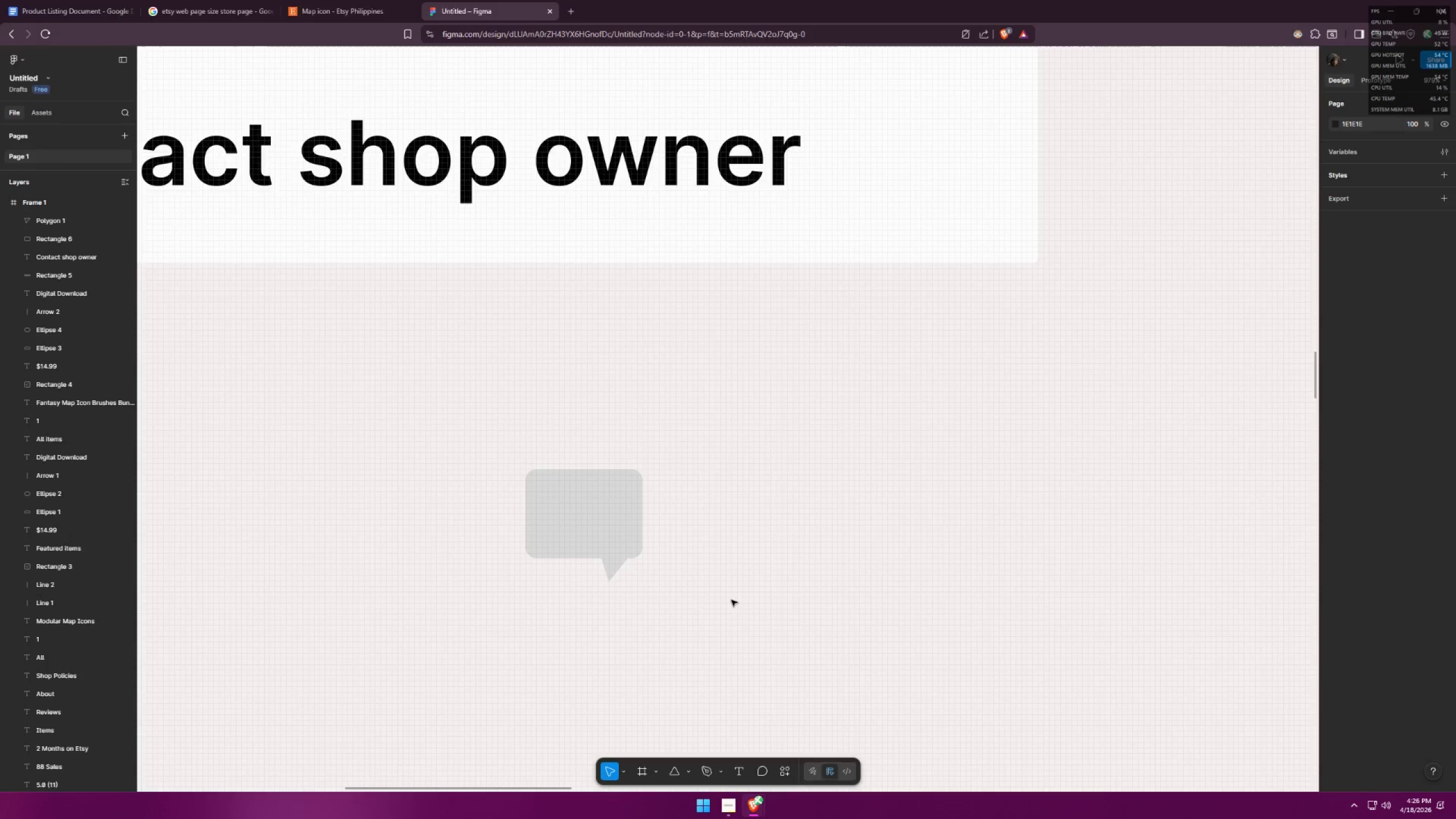 
key(Alt+Tab)
 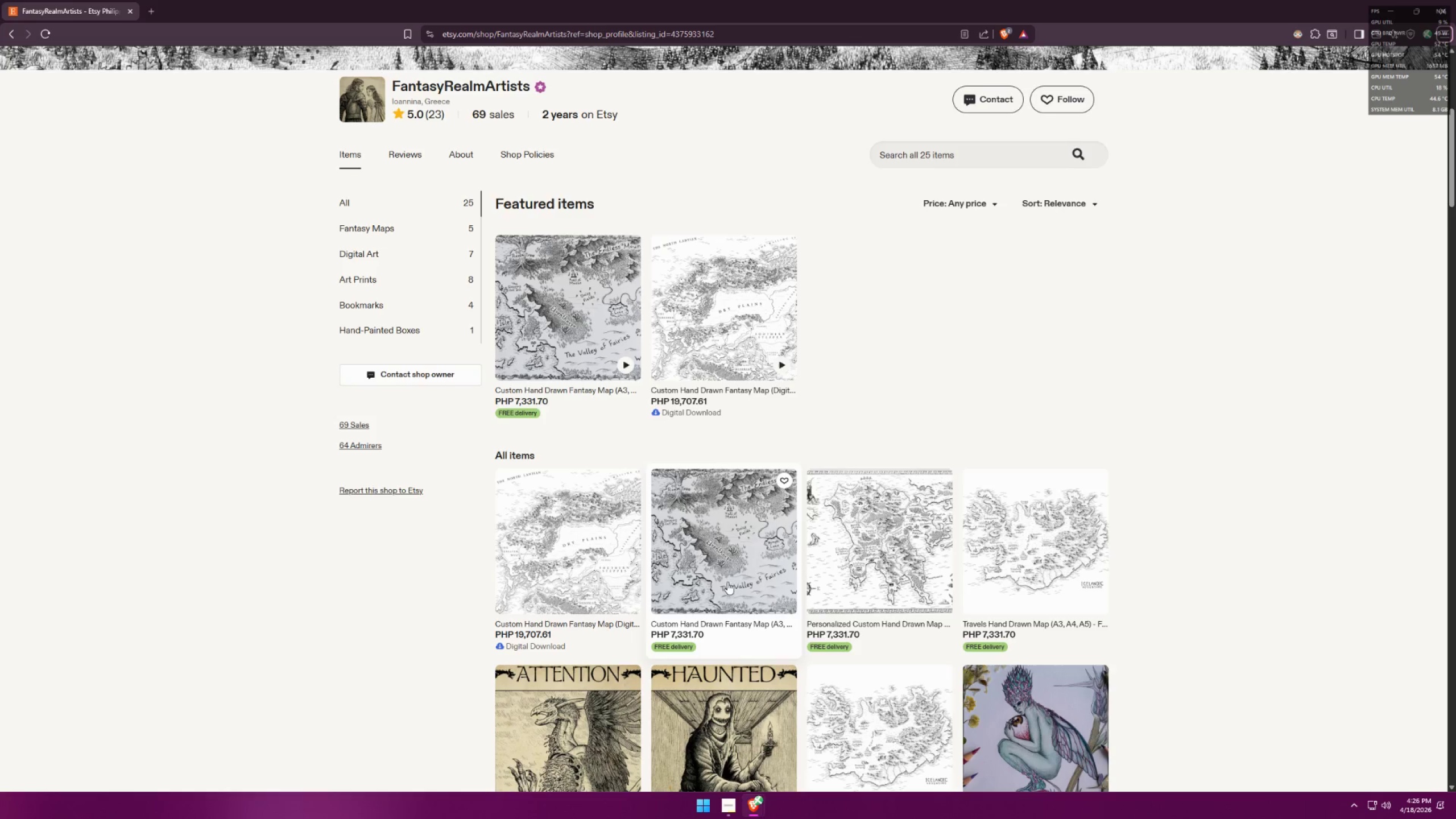 
key(Alt+AltLeft)
 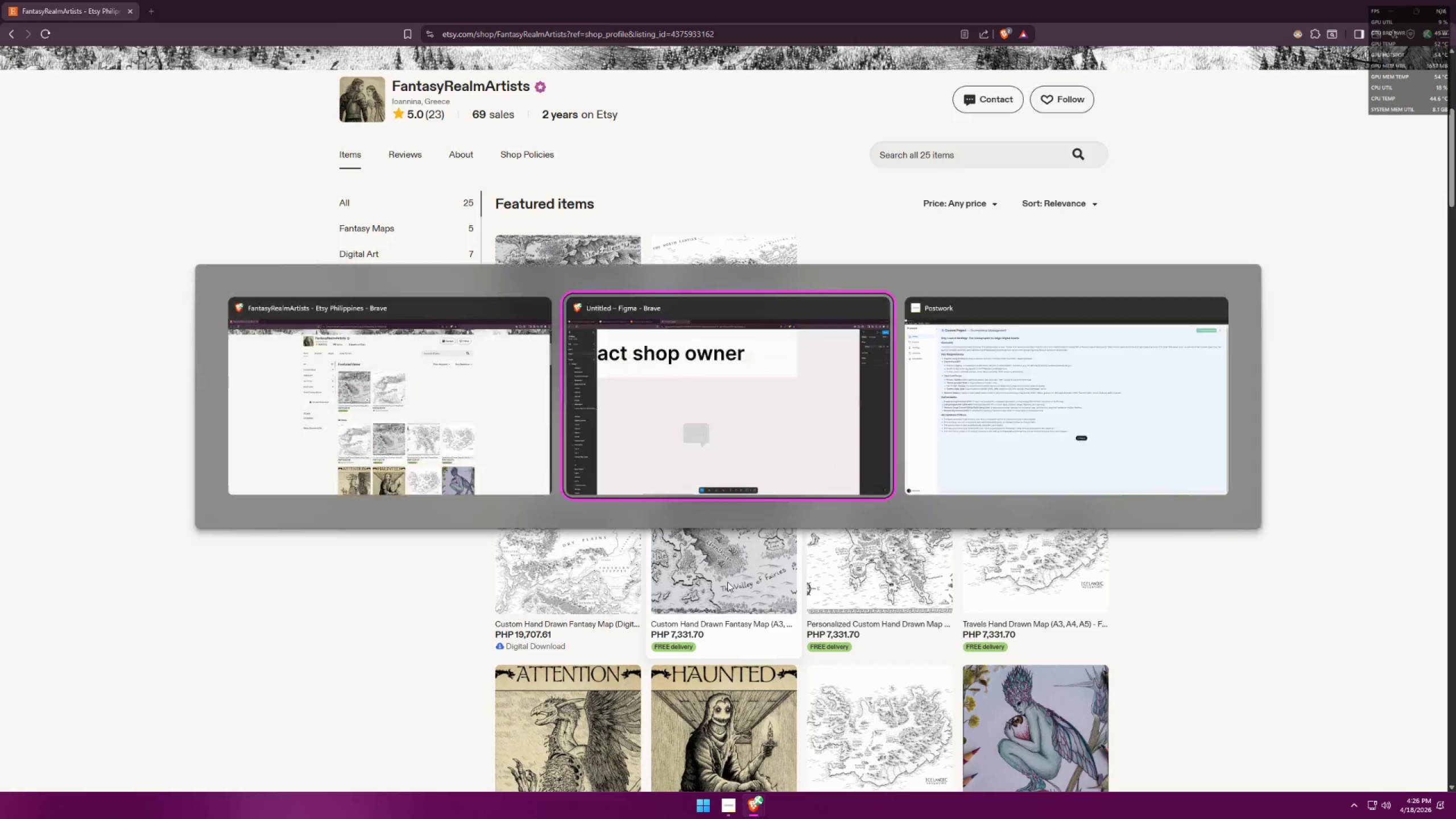 
key(Alt+Tab)
 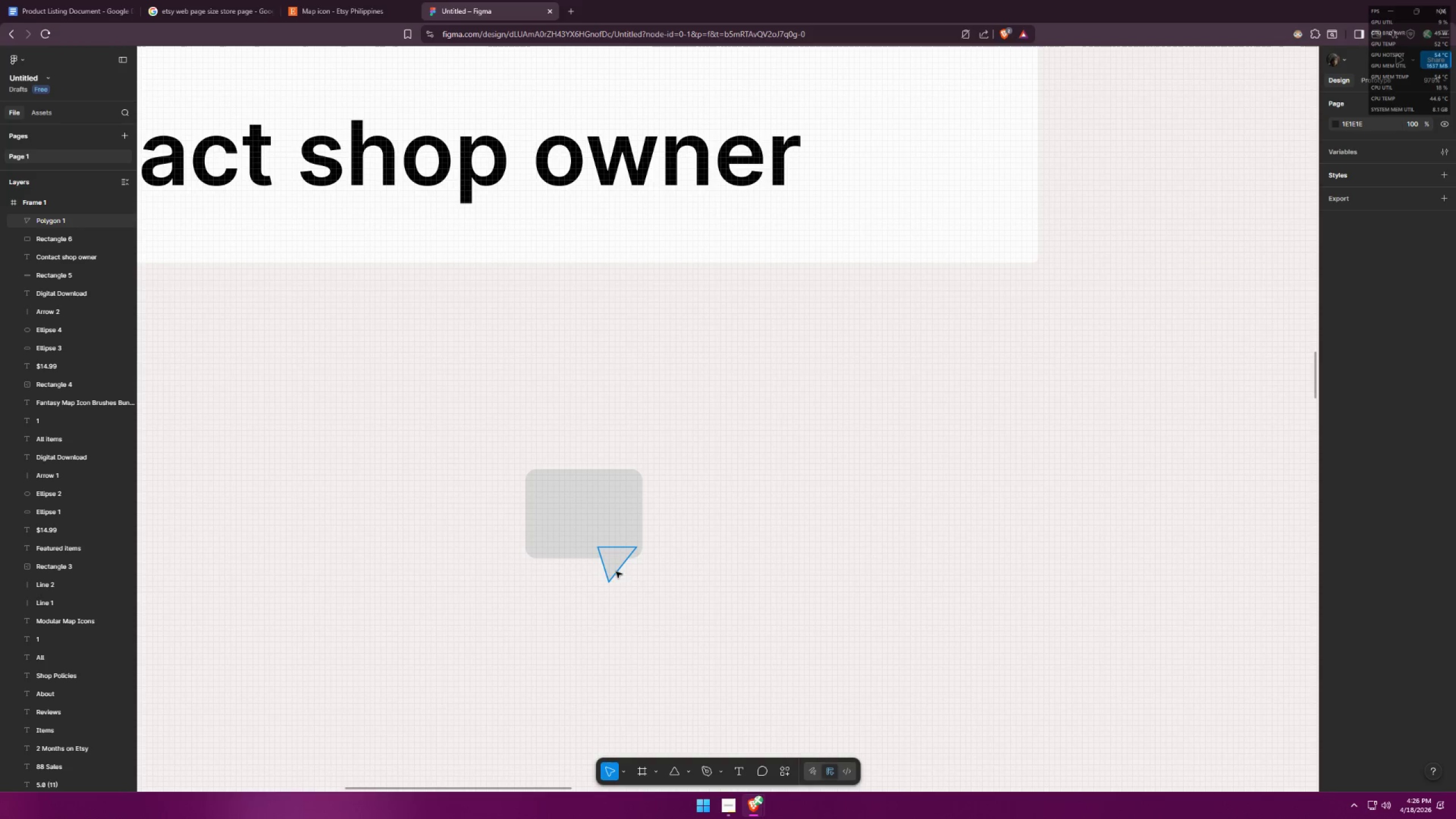 
left_click_drag(start_coordinate=[615, 572], to_coordinate=[554, 571])
 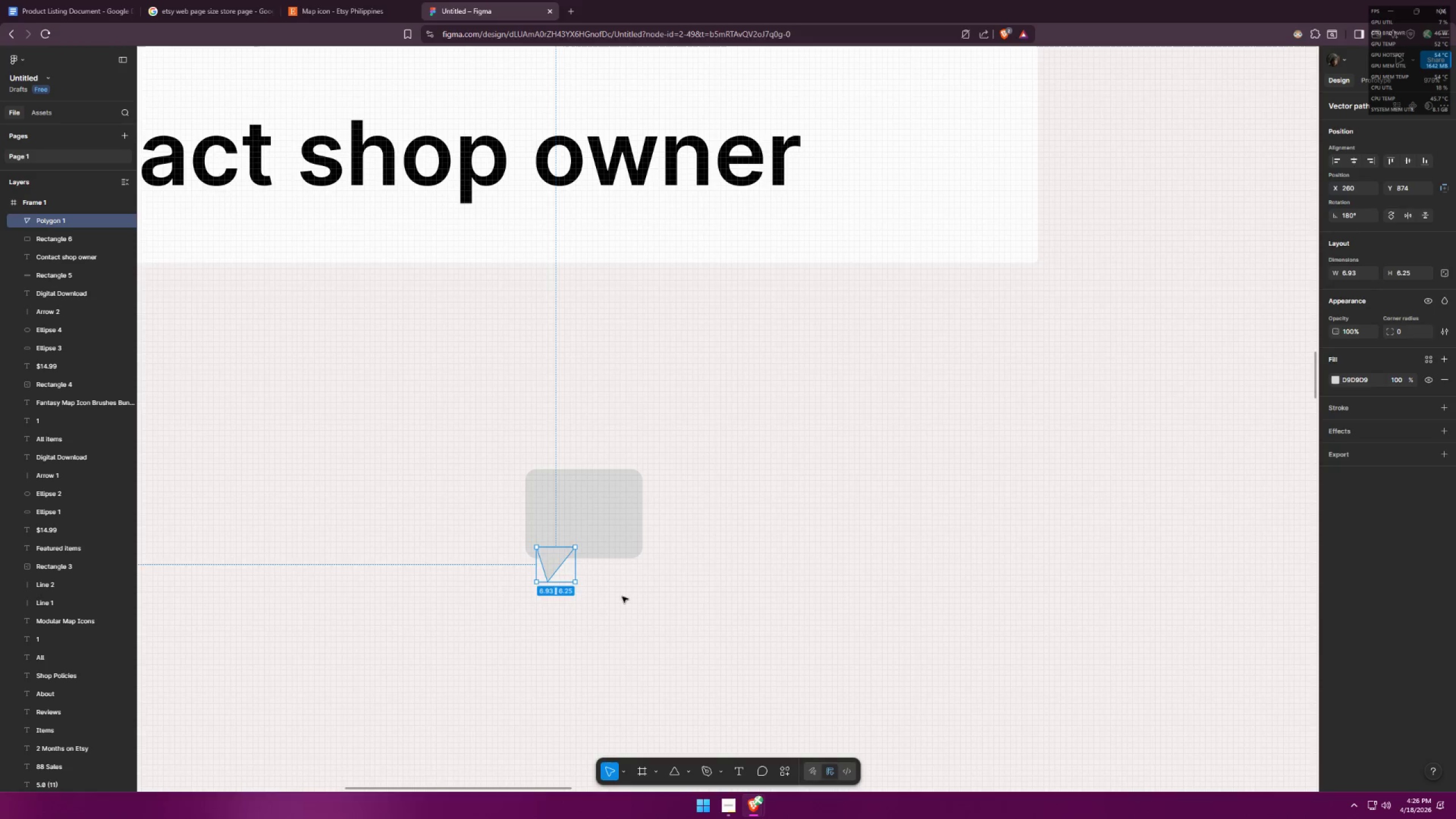 
left_click([622, 597])
 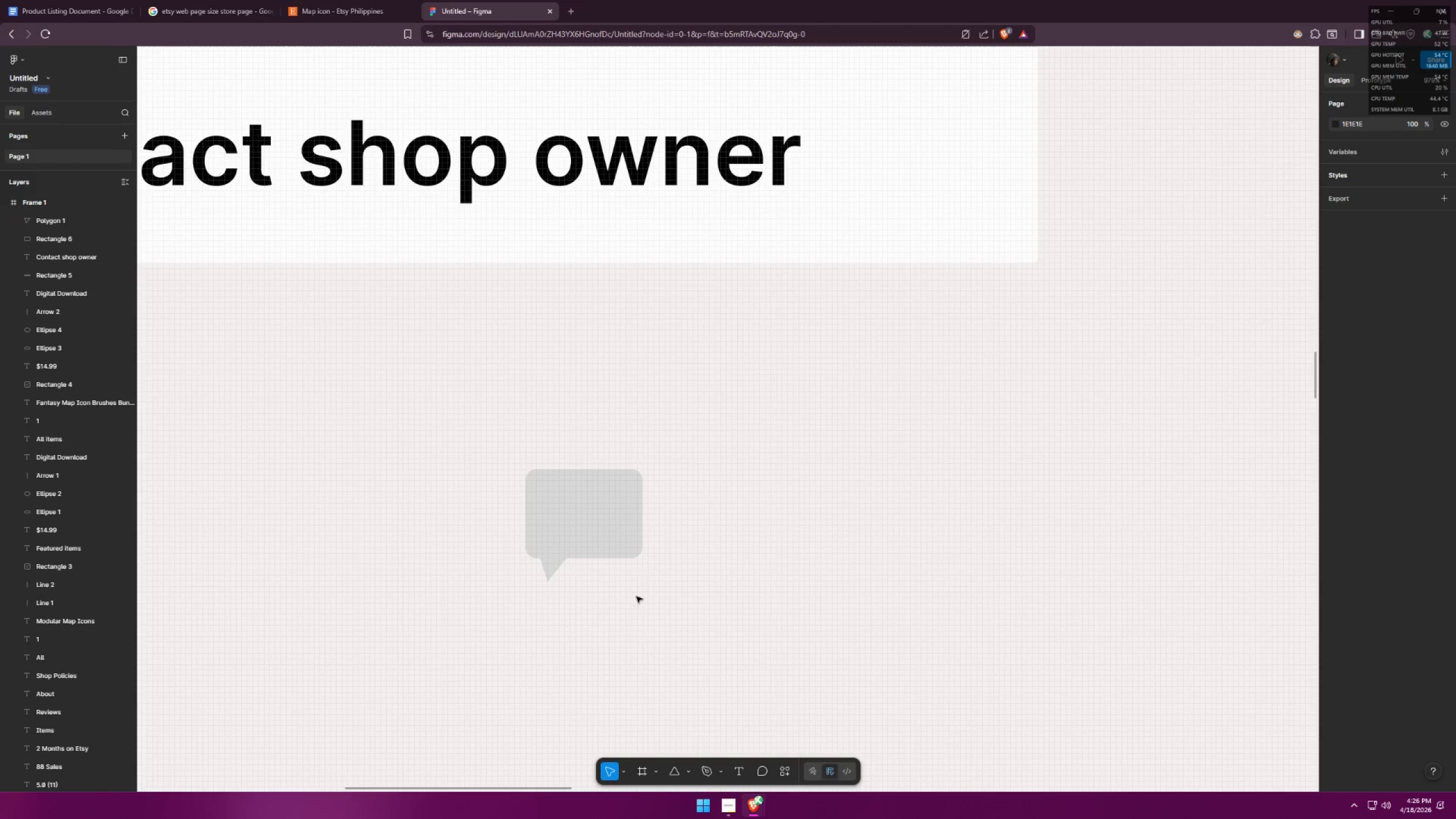 
left_click_drag(start_coordinate=[714, 597], to_coordinate=[499, 478])
 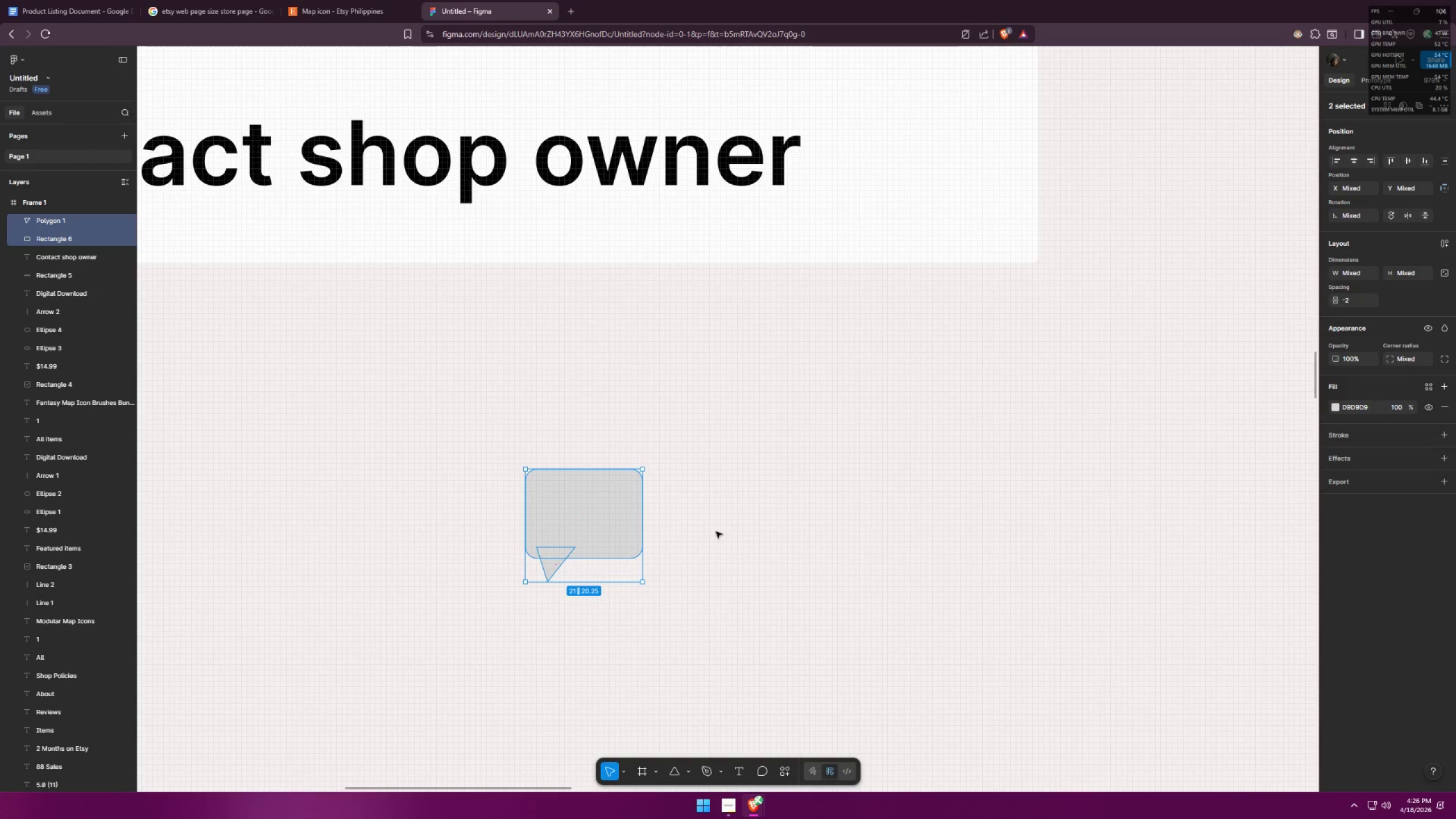 
left_click([608, 492])
 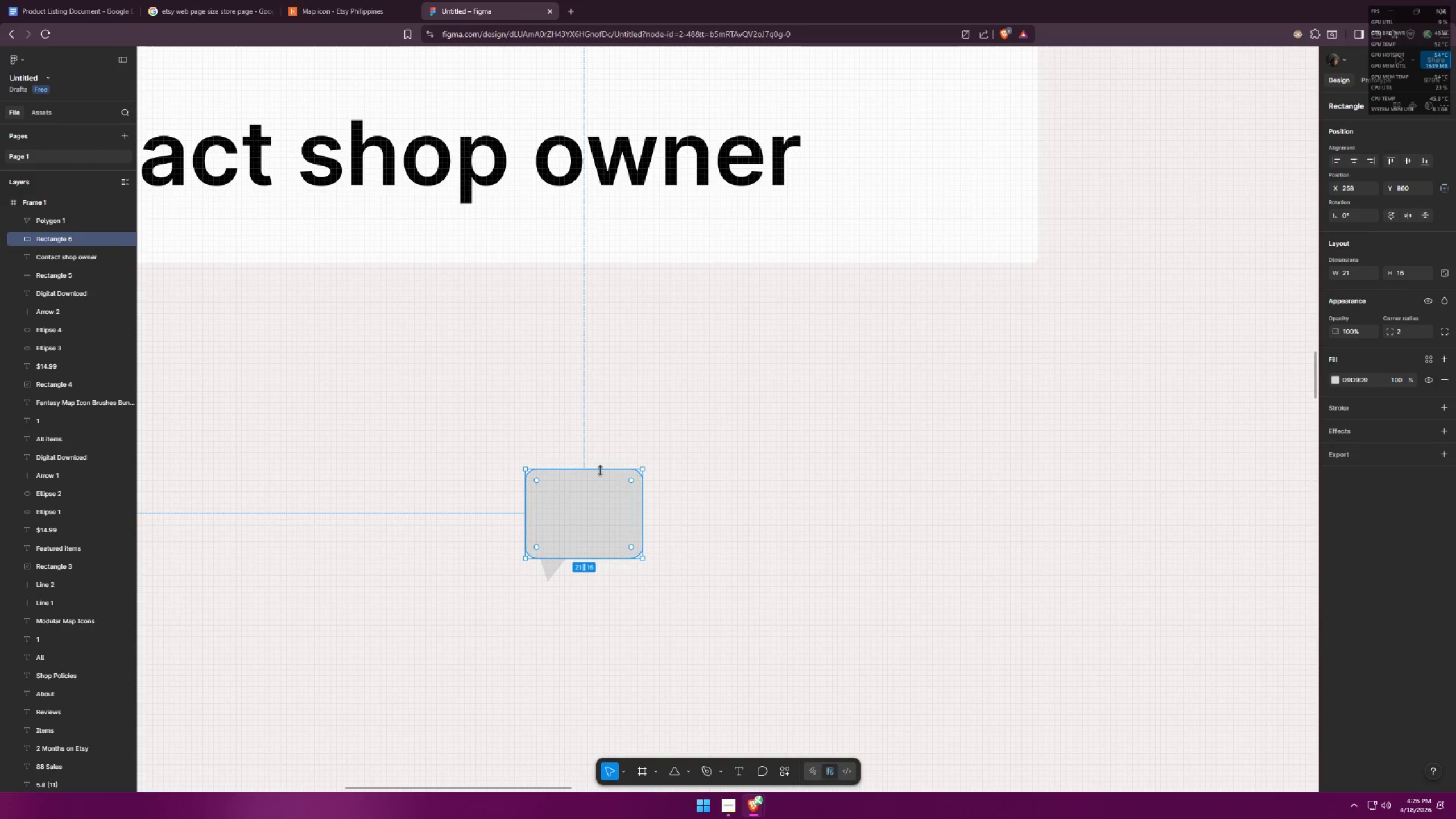 
left_click_drag(start_coordinate=[601, 470], to_coordinate=[597, 479])
 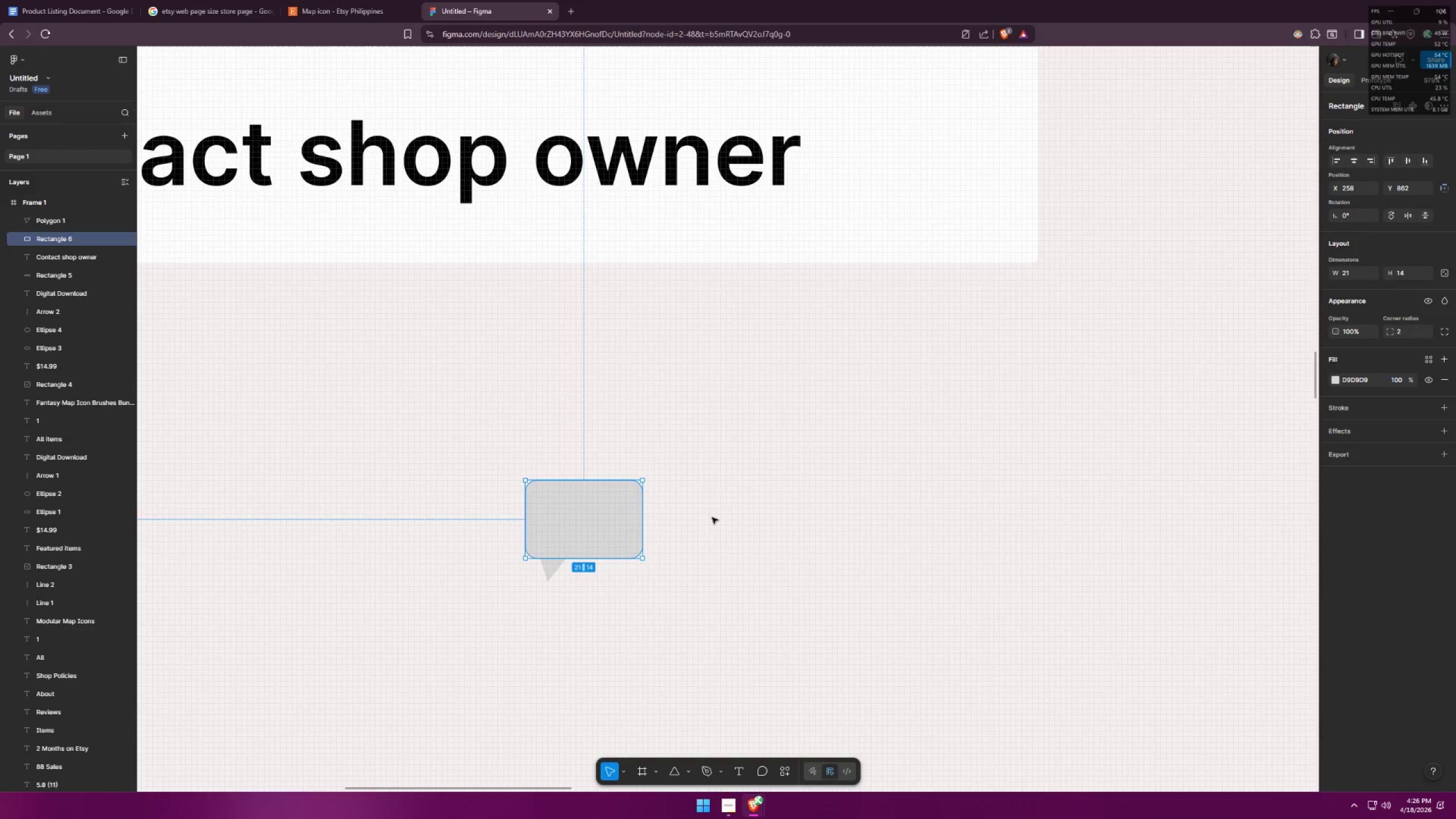 
left_click([713, 518])
 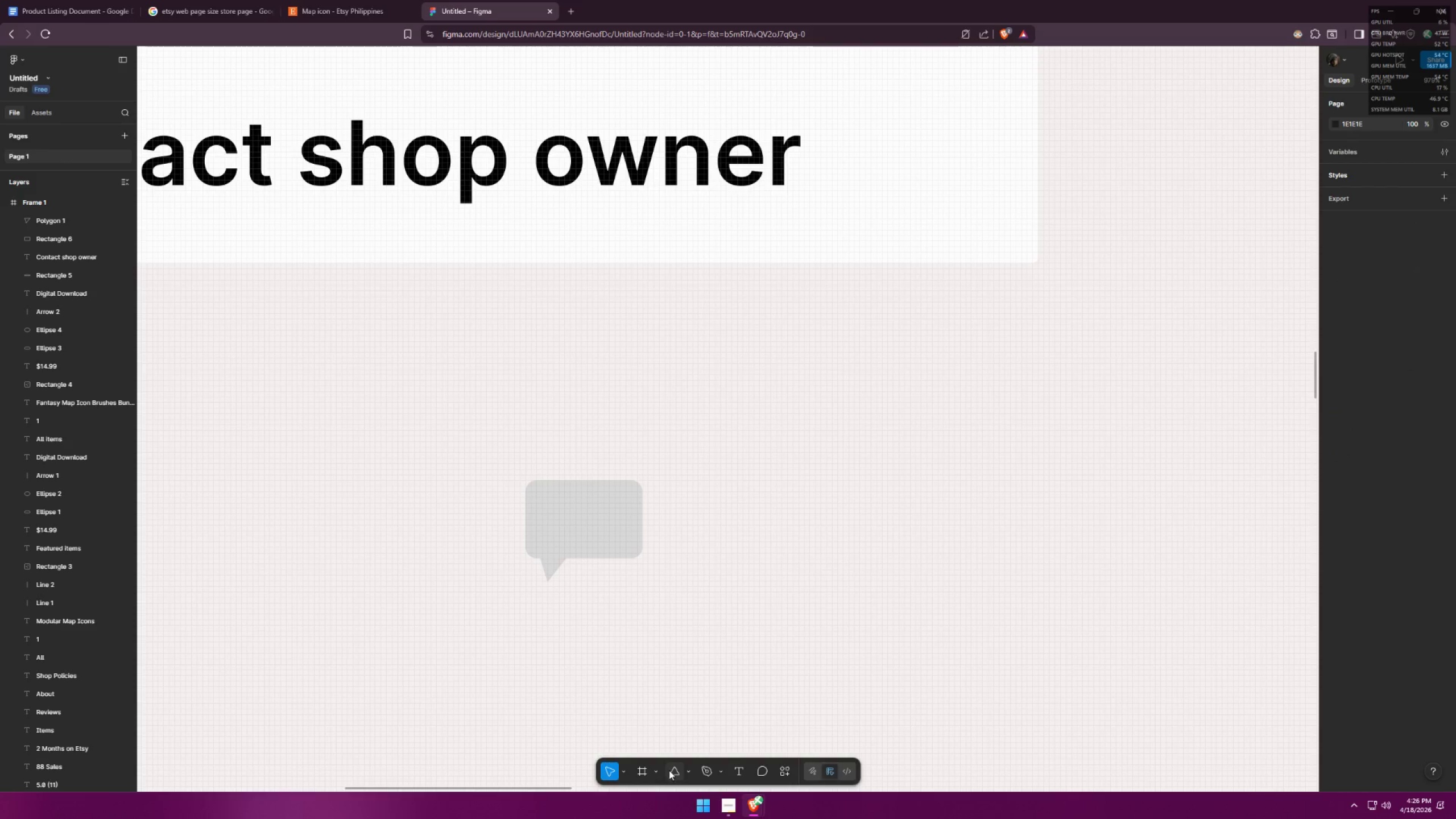 
double_click([677, 767])
 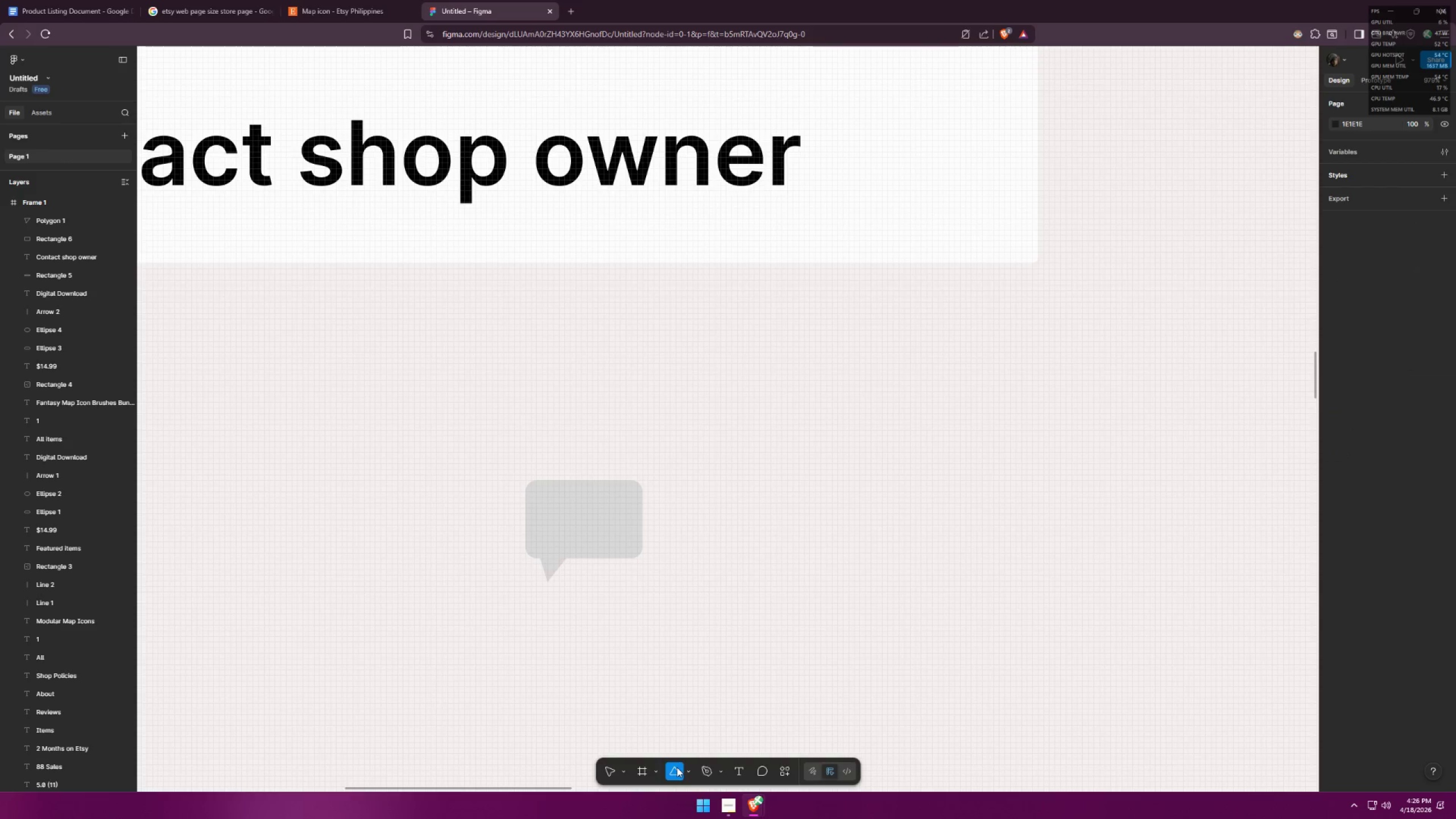 
triple_click([677, 768])
 